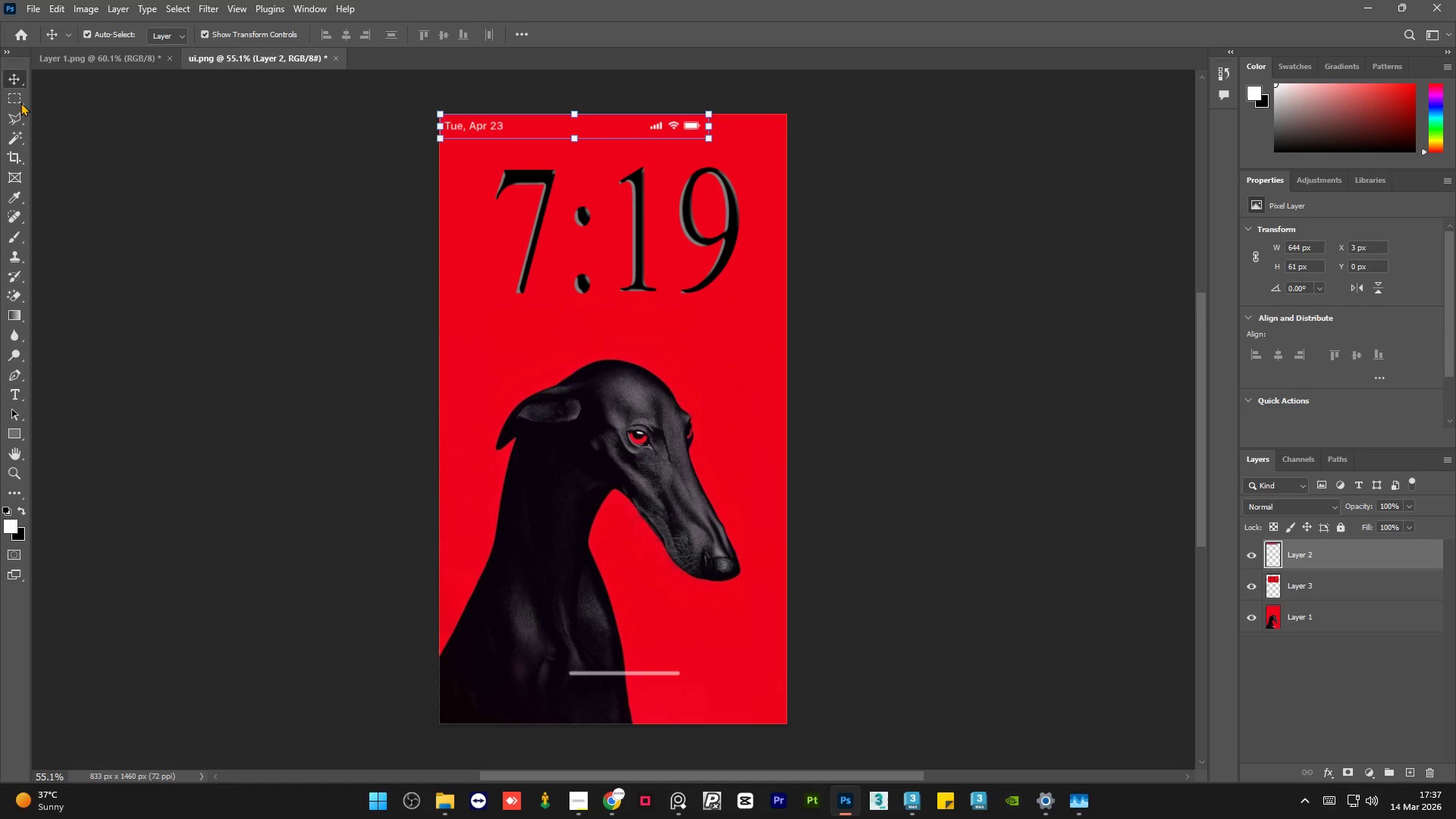 
left_click([17, 102])
 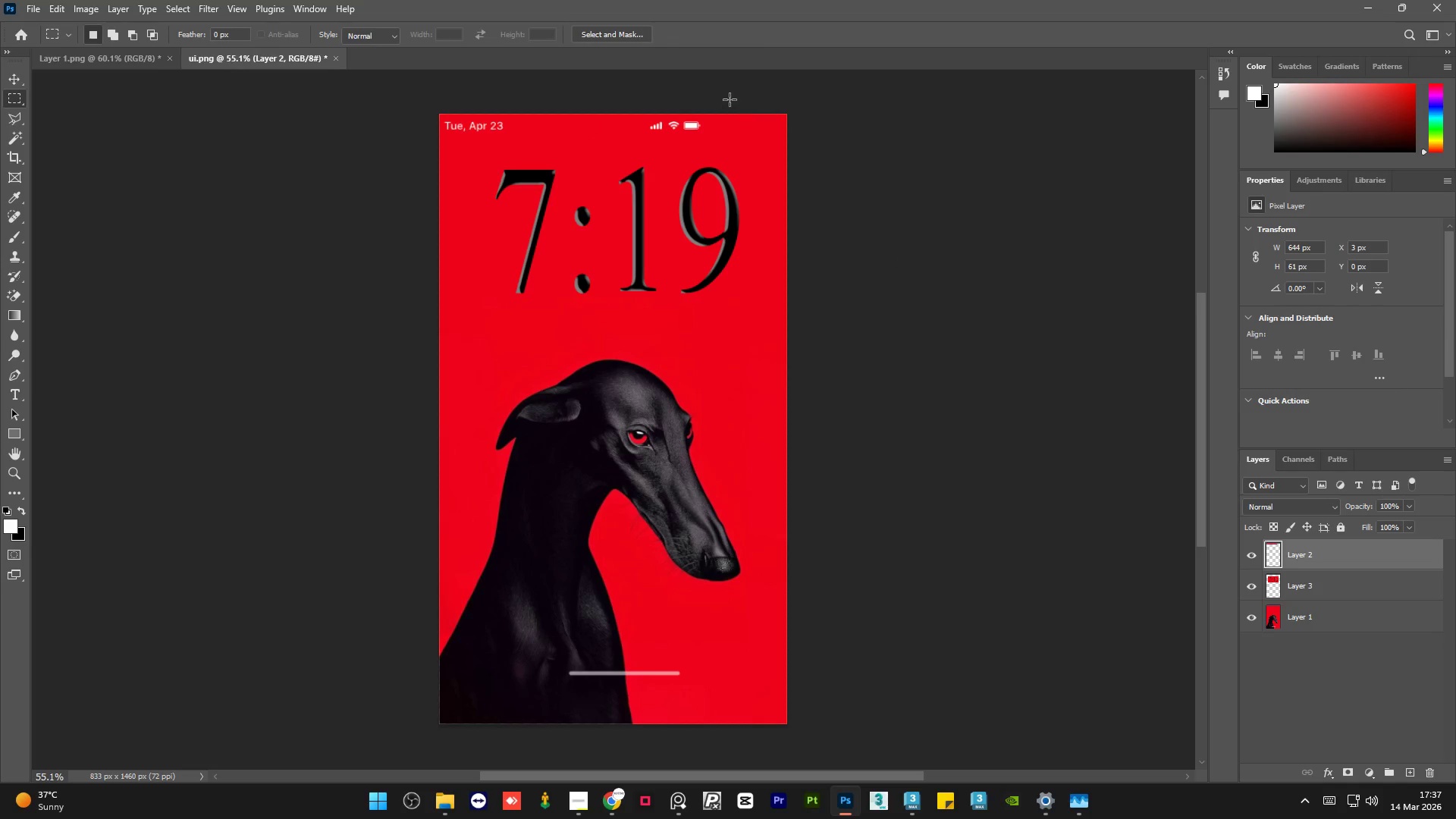 
left_click_drag(start_coordinate=[731, 96], to_coordinate=[626, 143])
 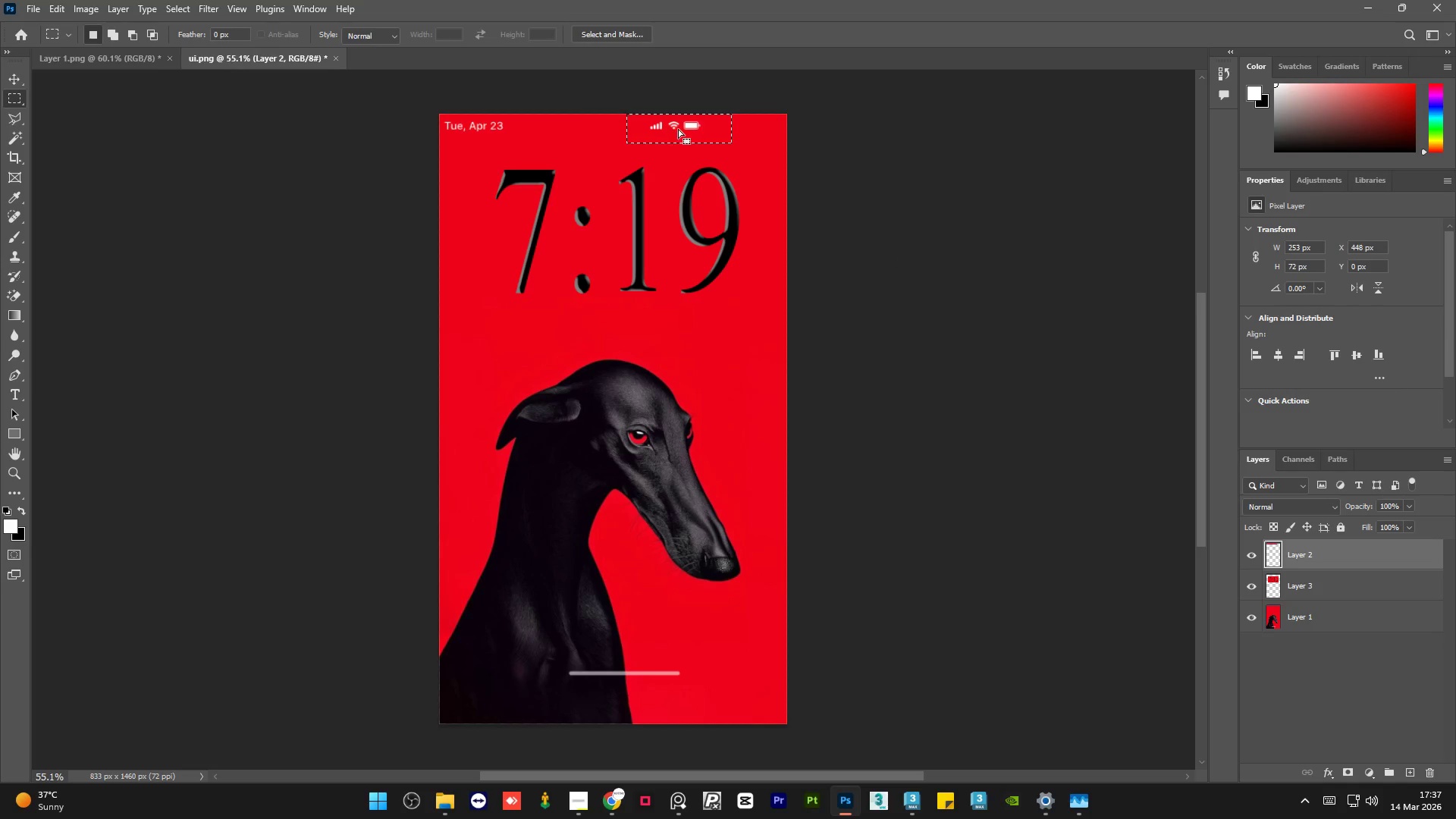 
right_click([678, 128])
 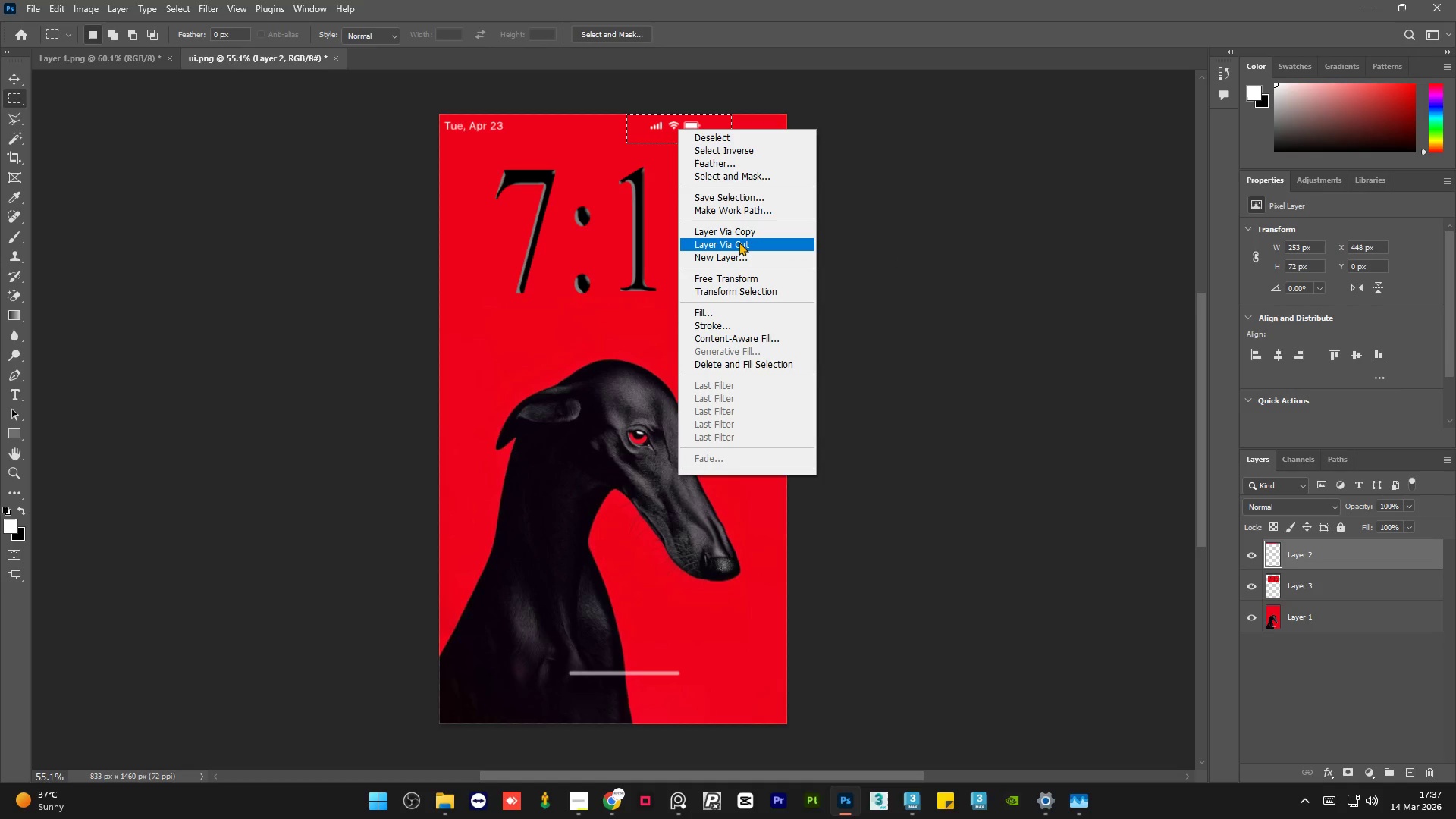 
left_click([738, 246])
 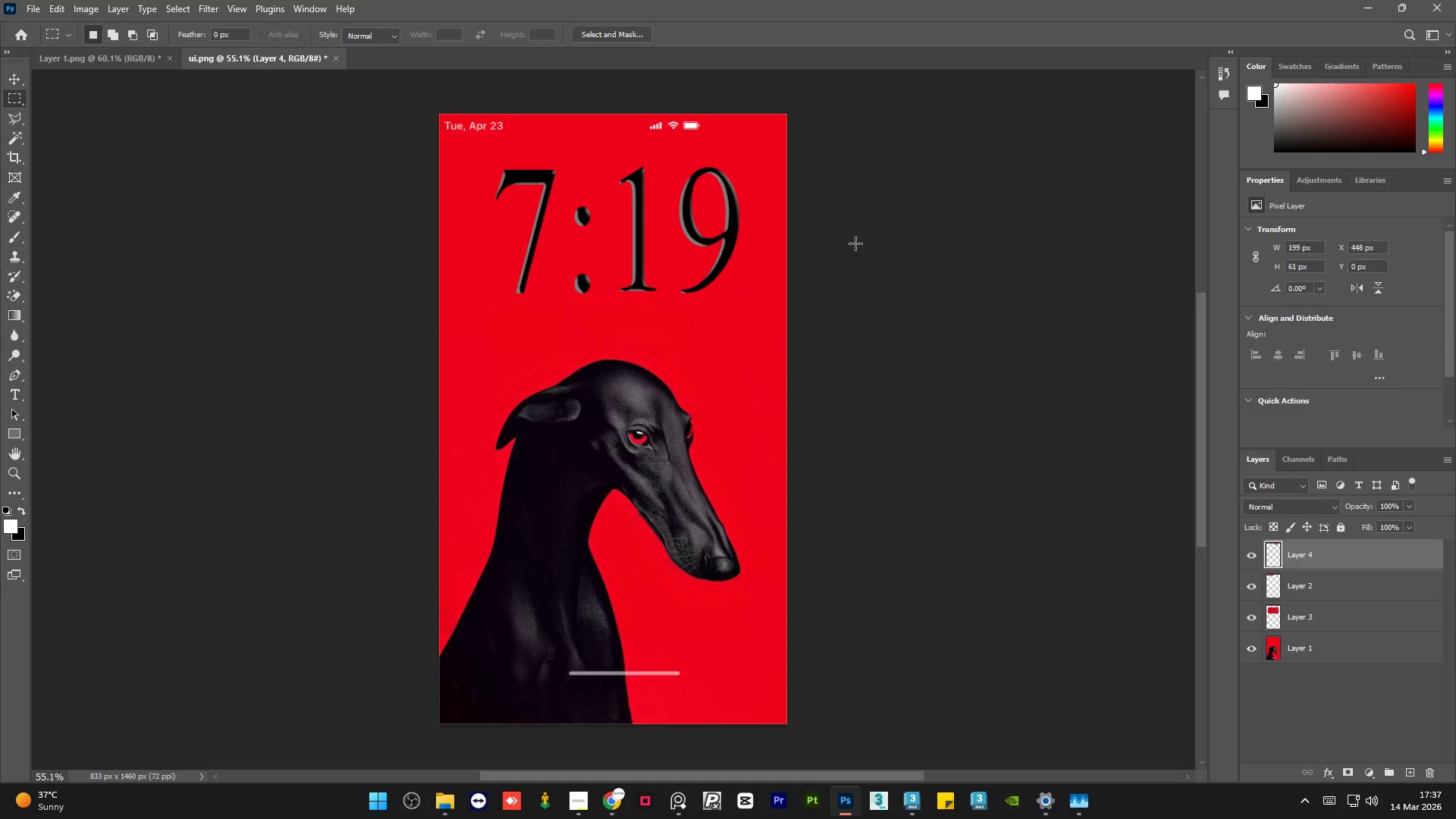 
key(Shift+ArrowRight)
 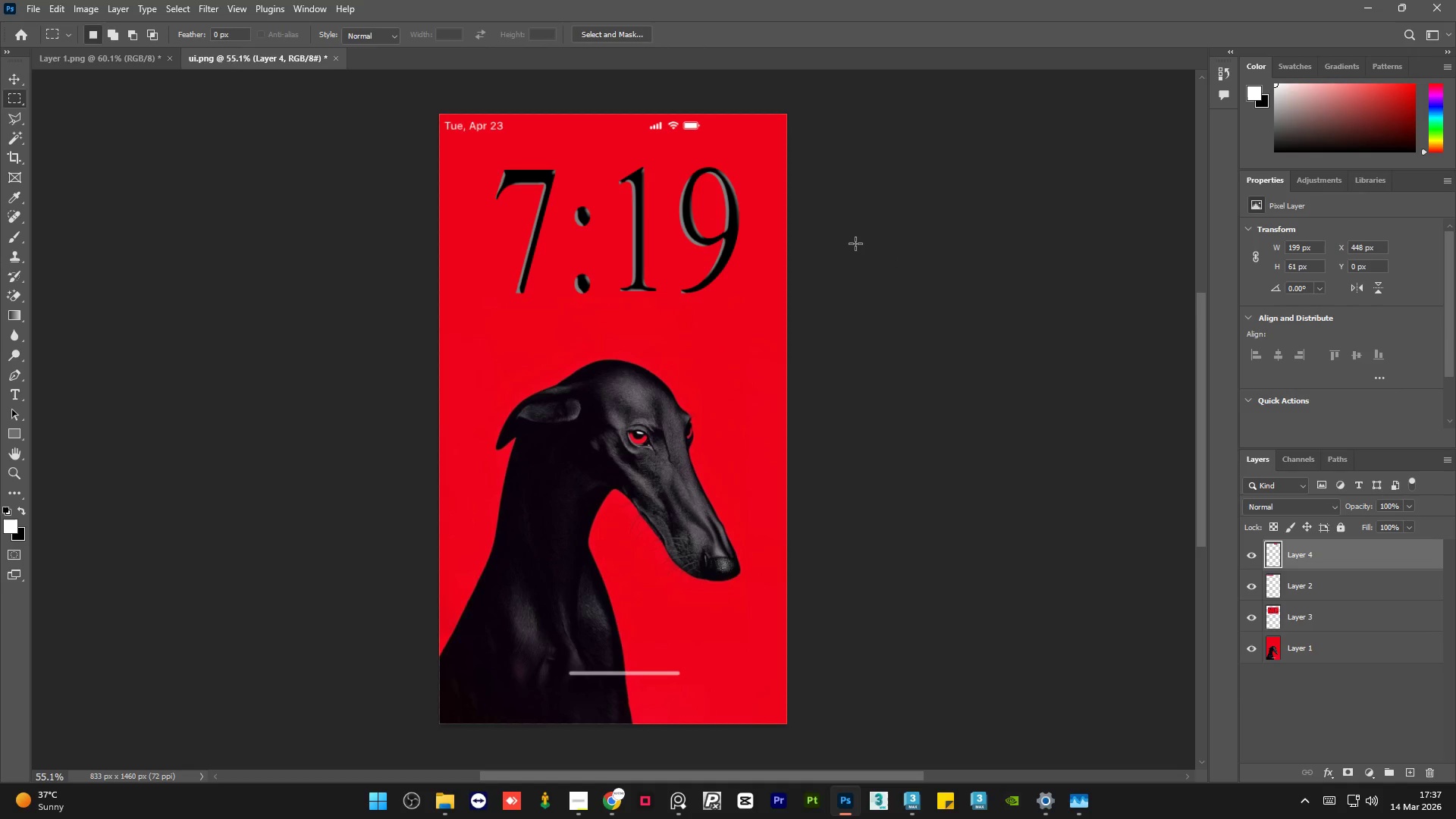 
key(Shift+ArrowRight)
 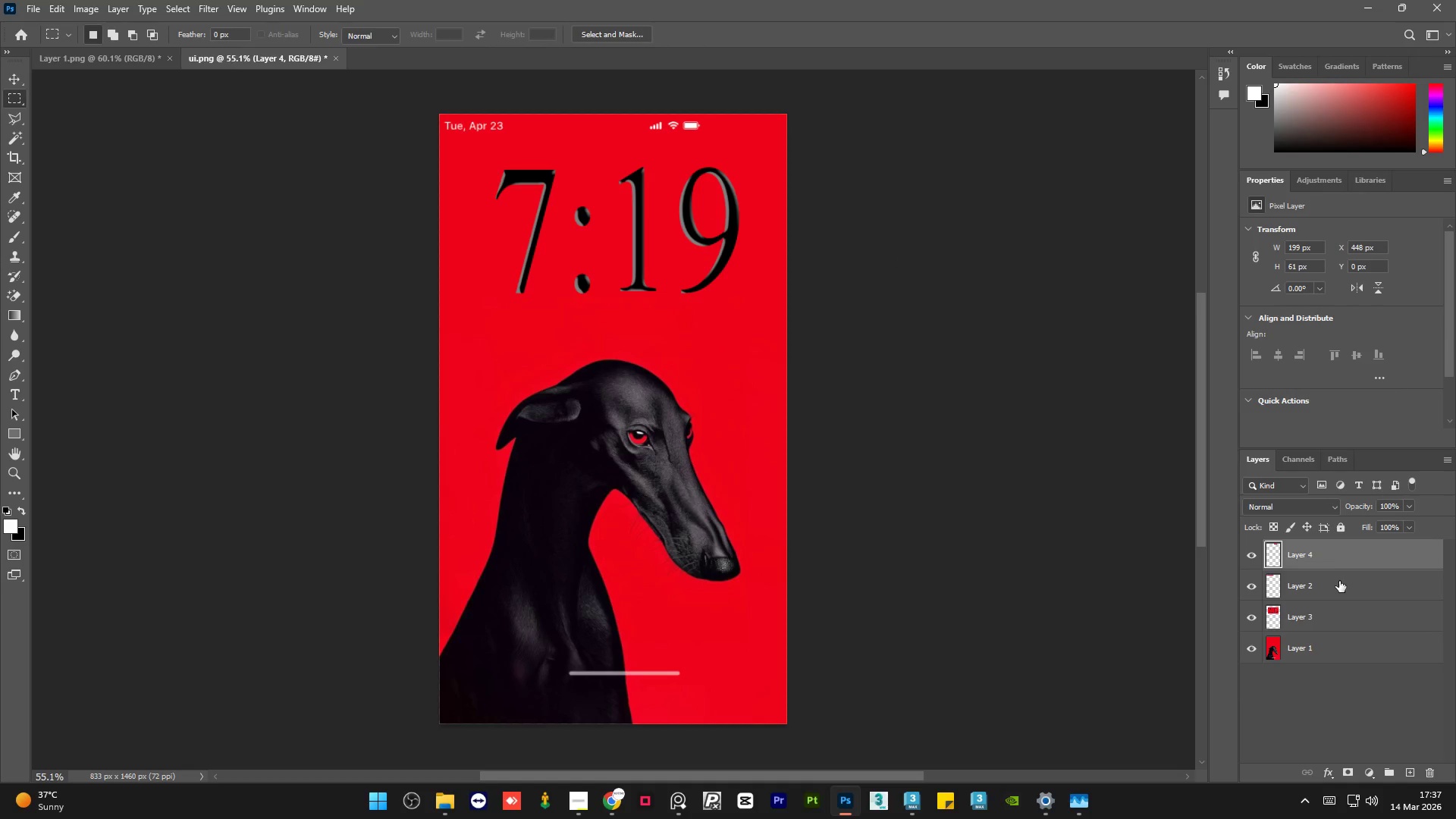 
double_click([1341, 558])
 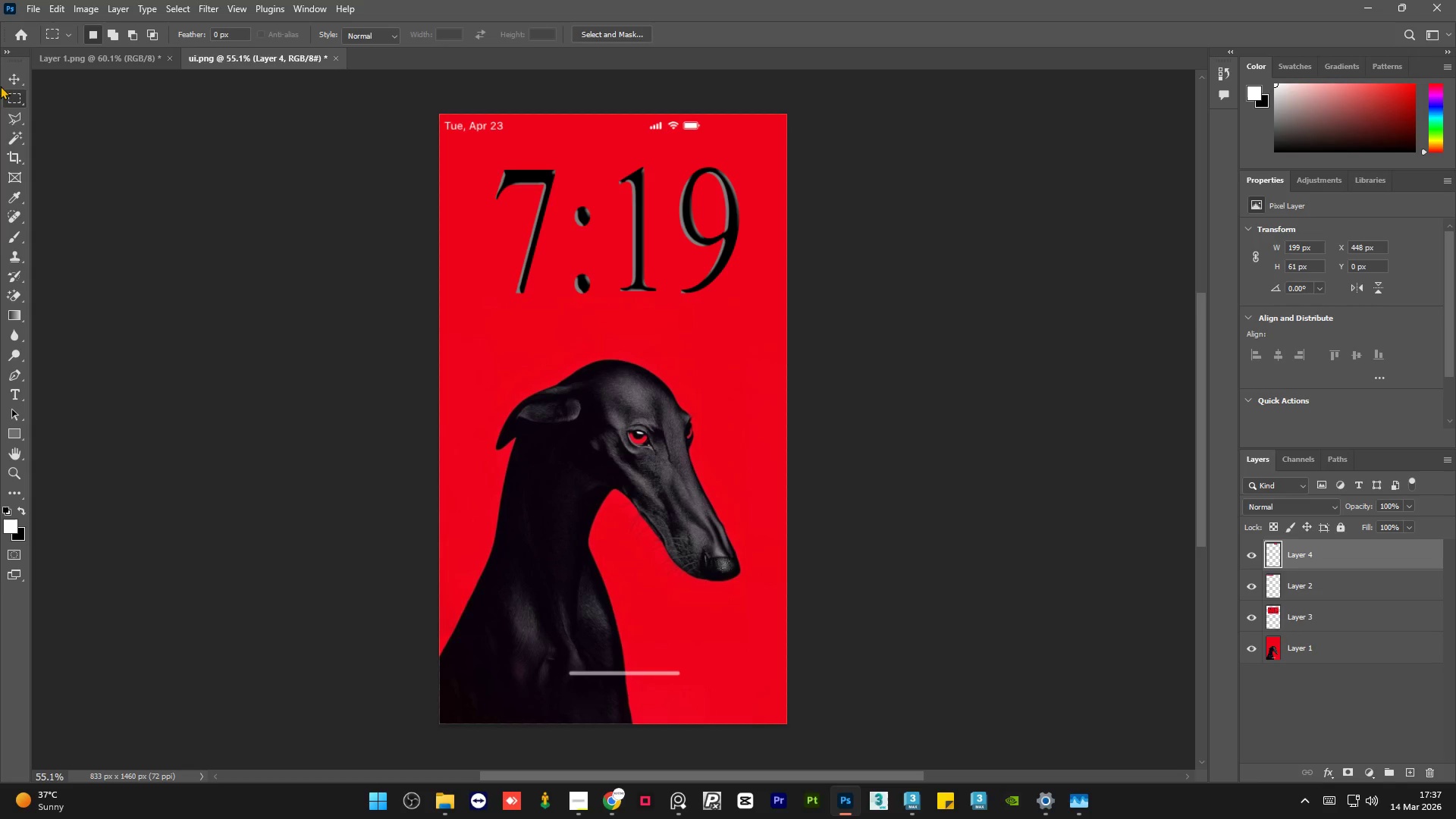 
left_click([17, 77])
 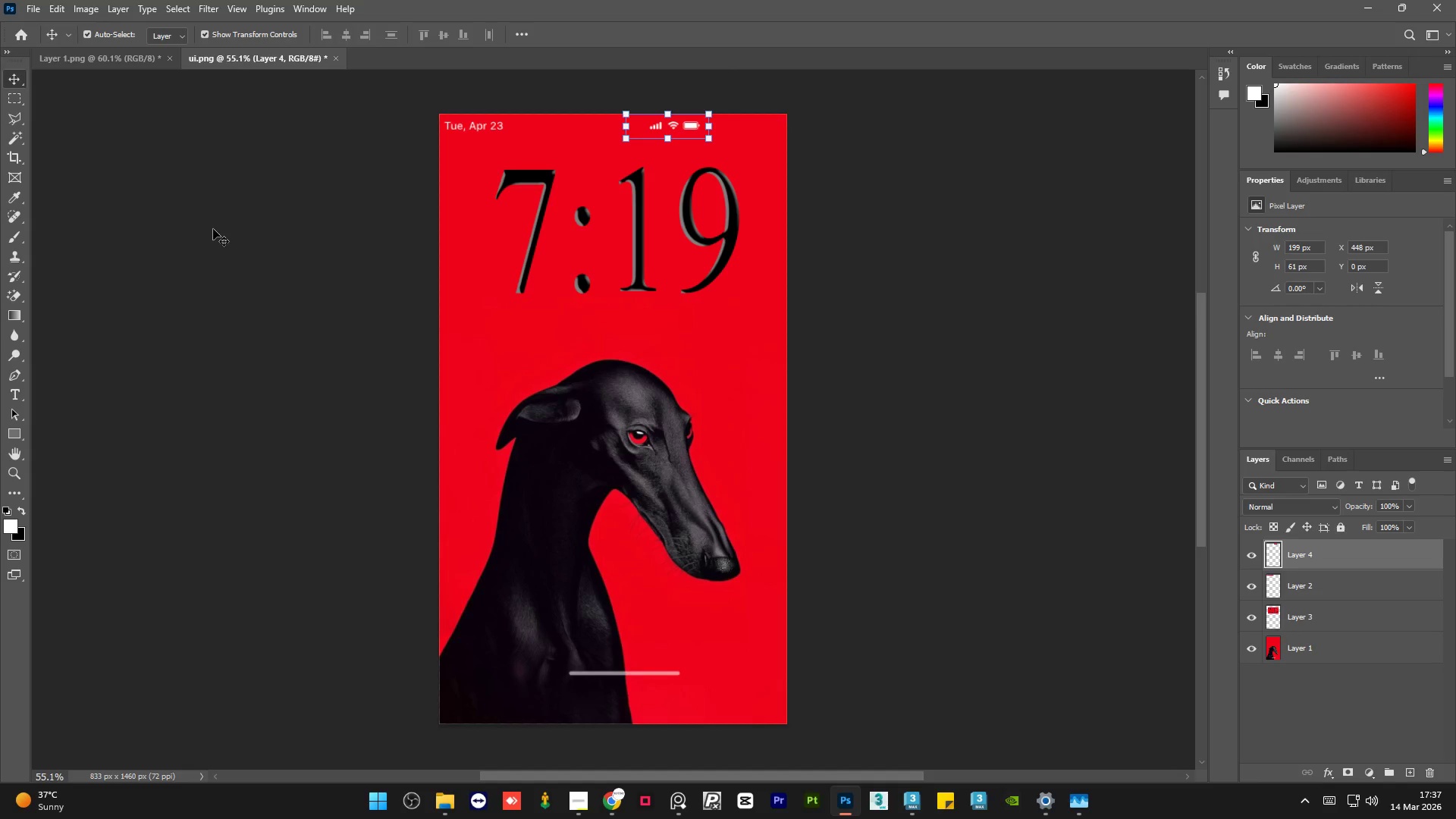 
key(Shift+ArrowRight)
 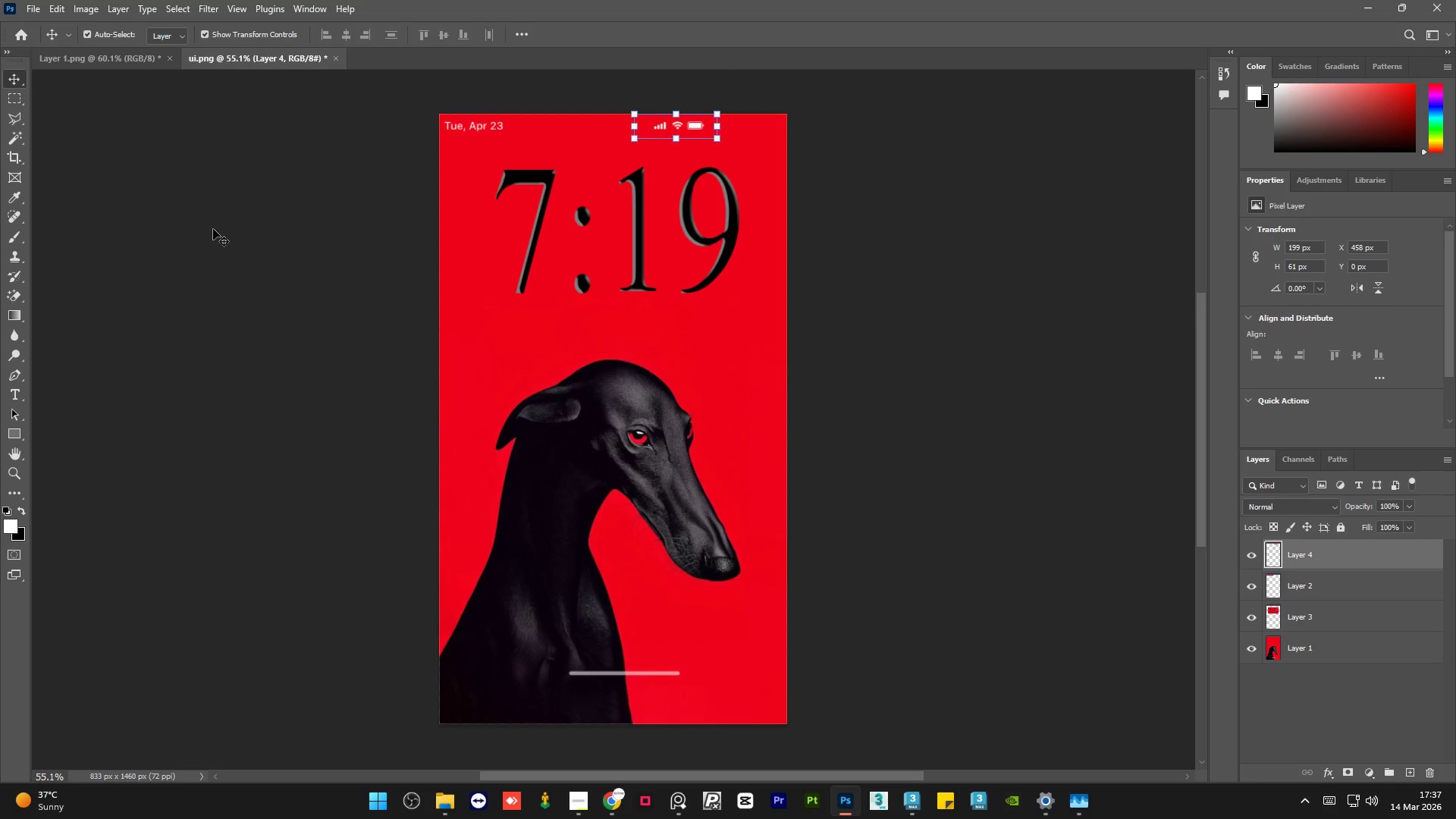 
key(Shift+ArrowRight)
 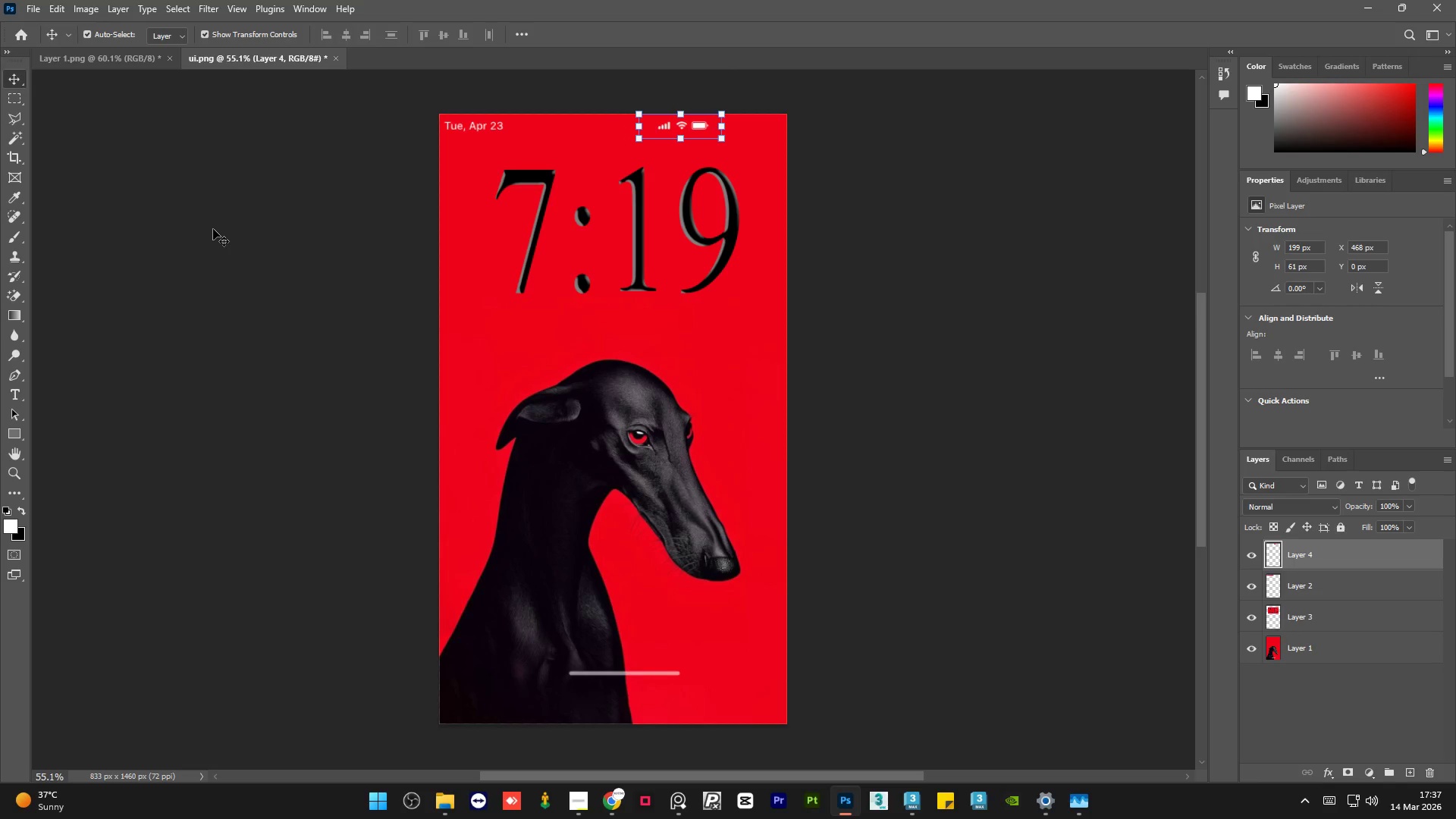 
key(Shift+ArrowRight)
 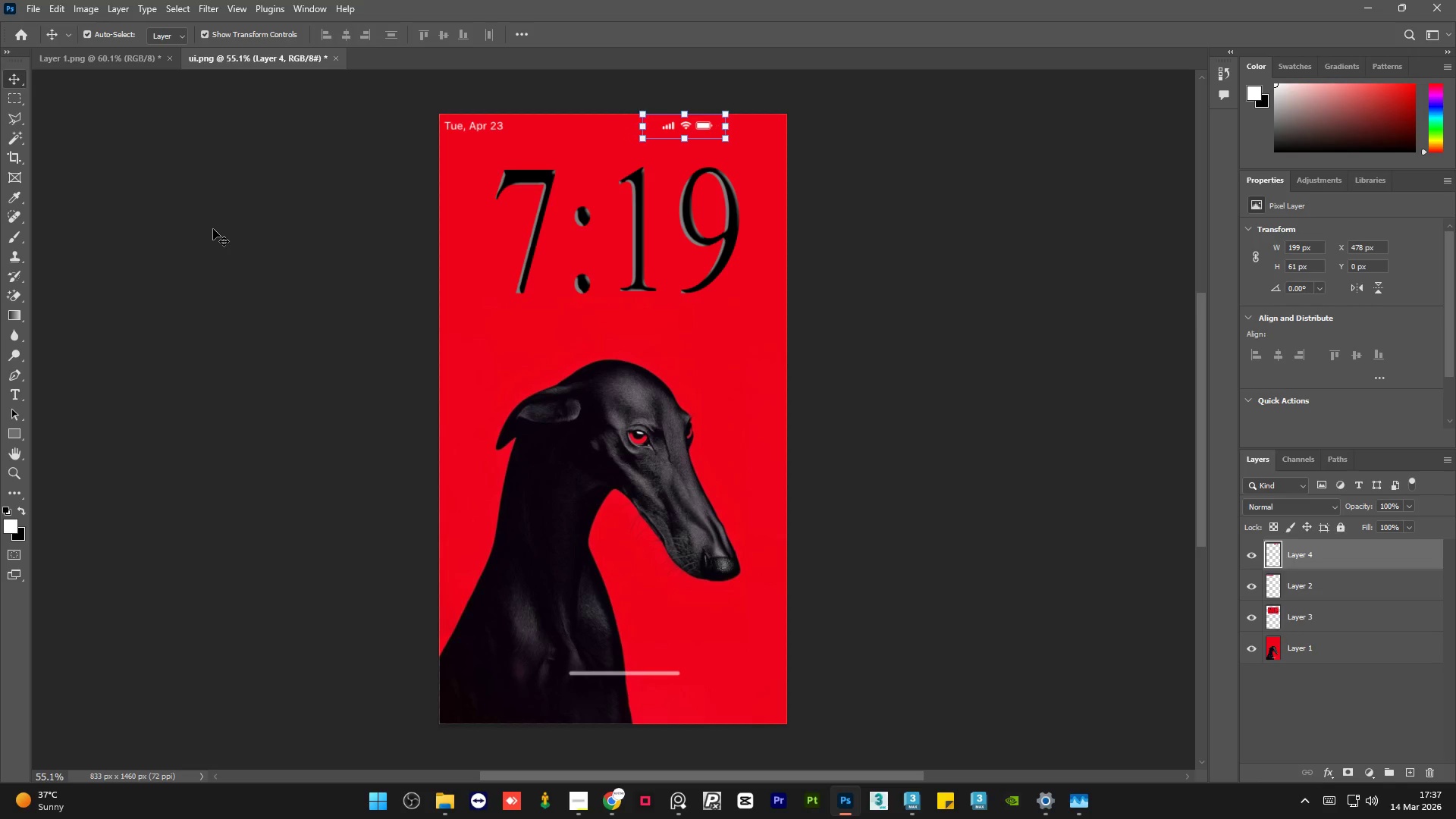 
key(Shift+ArrowRight)
 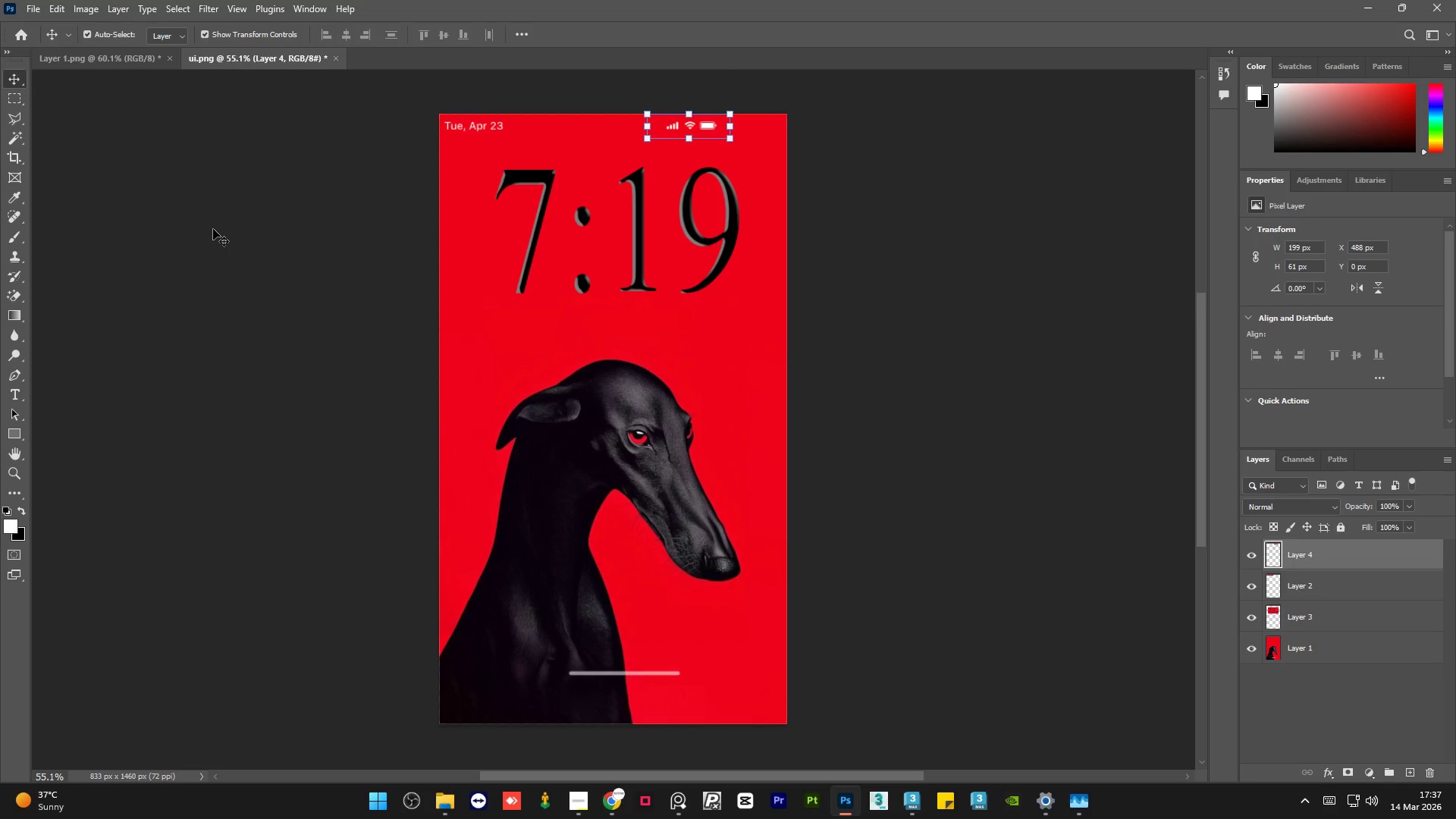 
key(Shift+ArrowRight)
 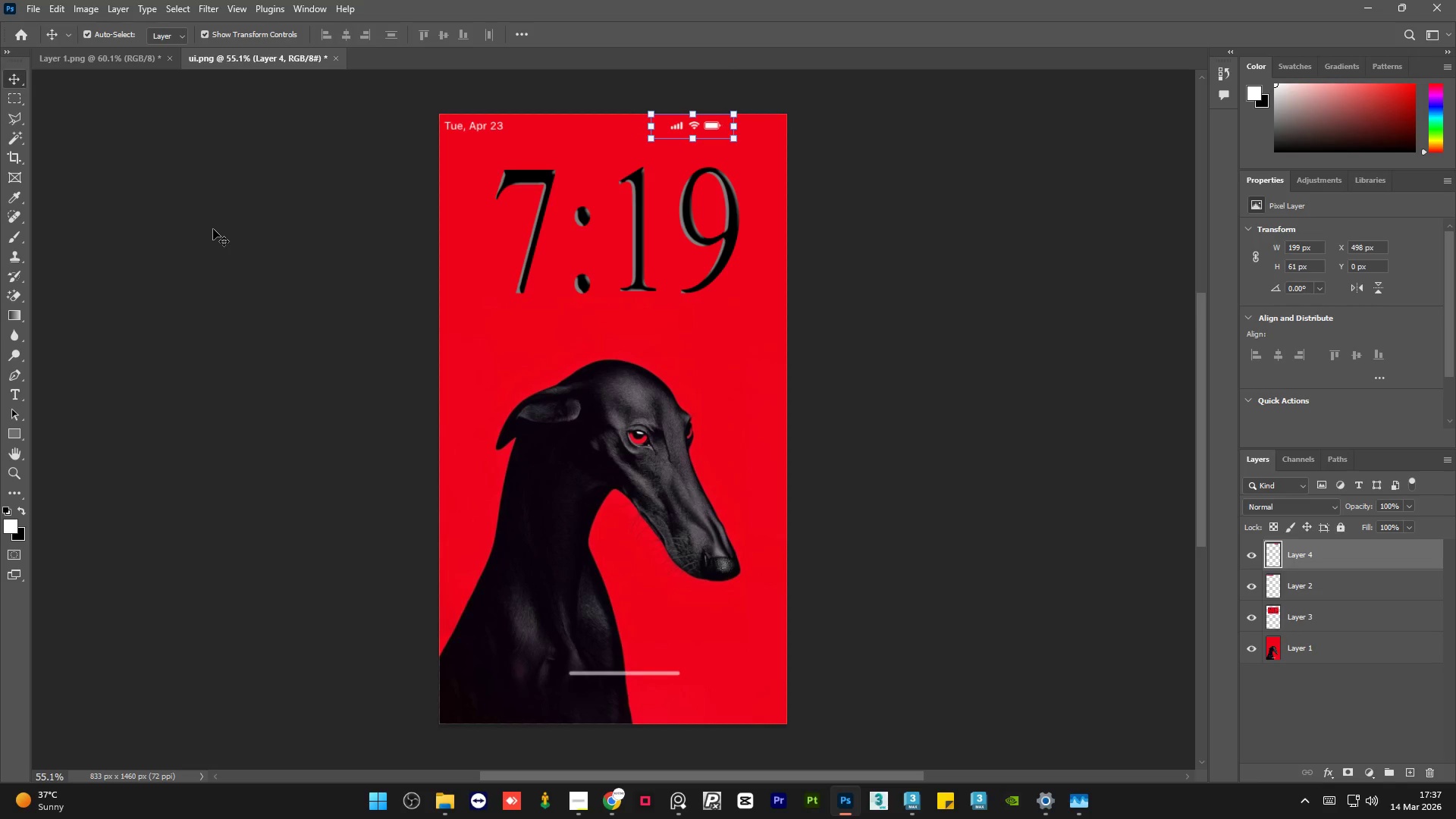 
key(Shift+ArrowRight)
 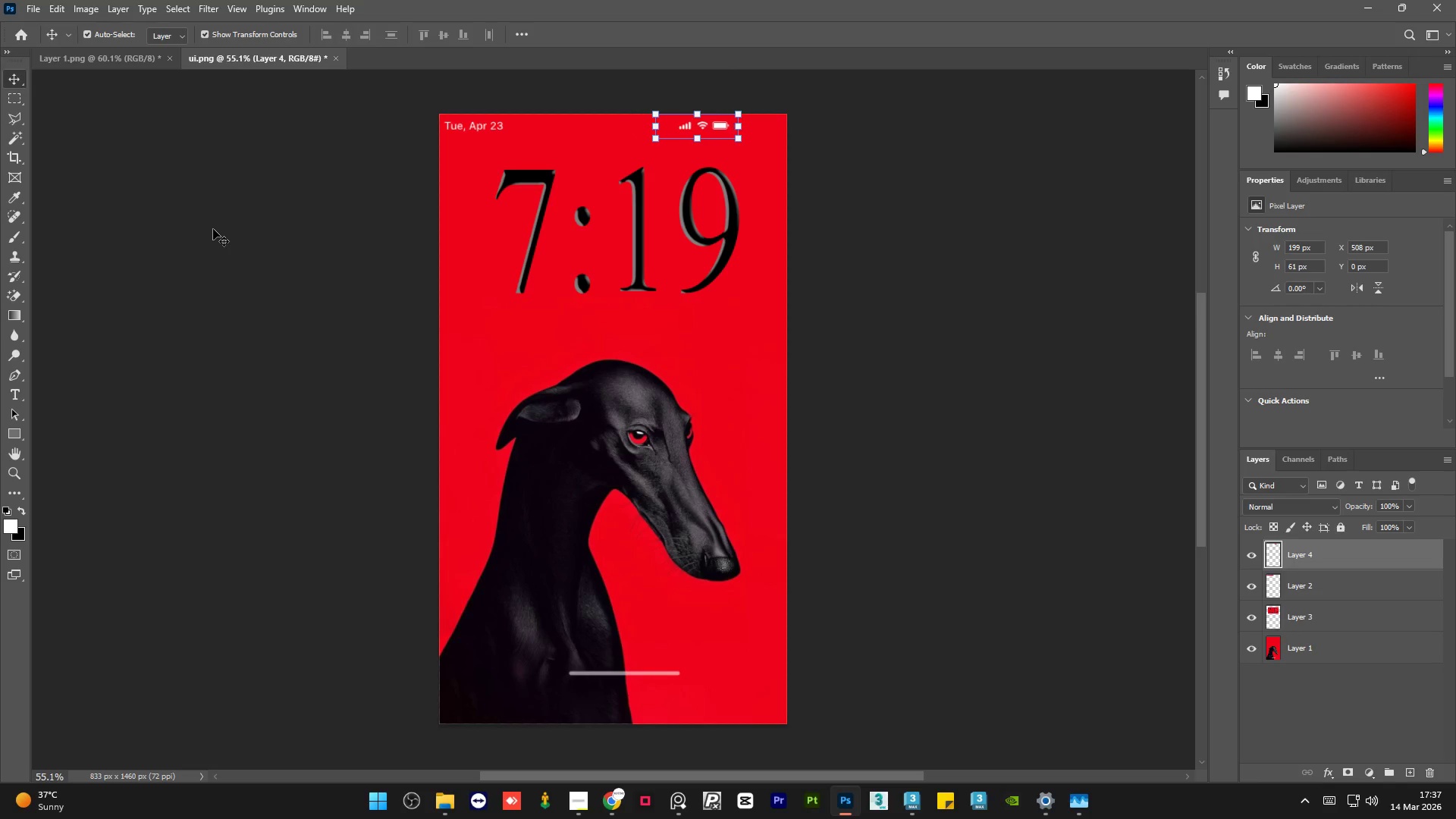 
key(Shift+ArrowRight)
 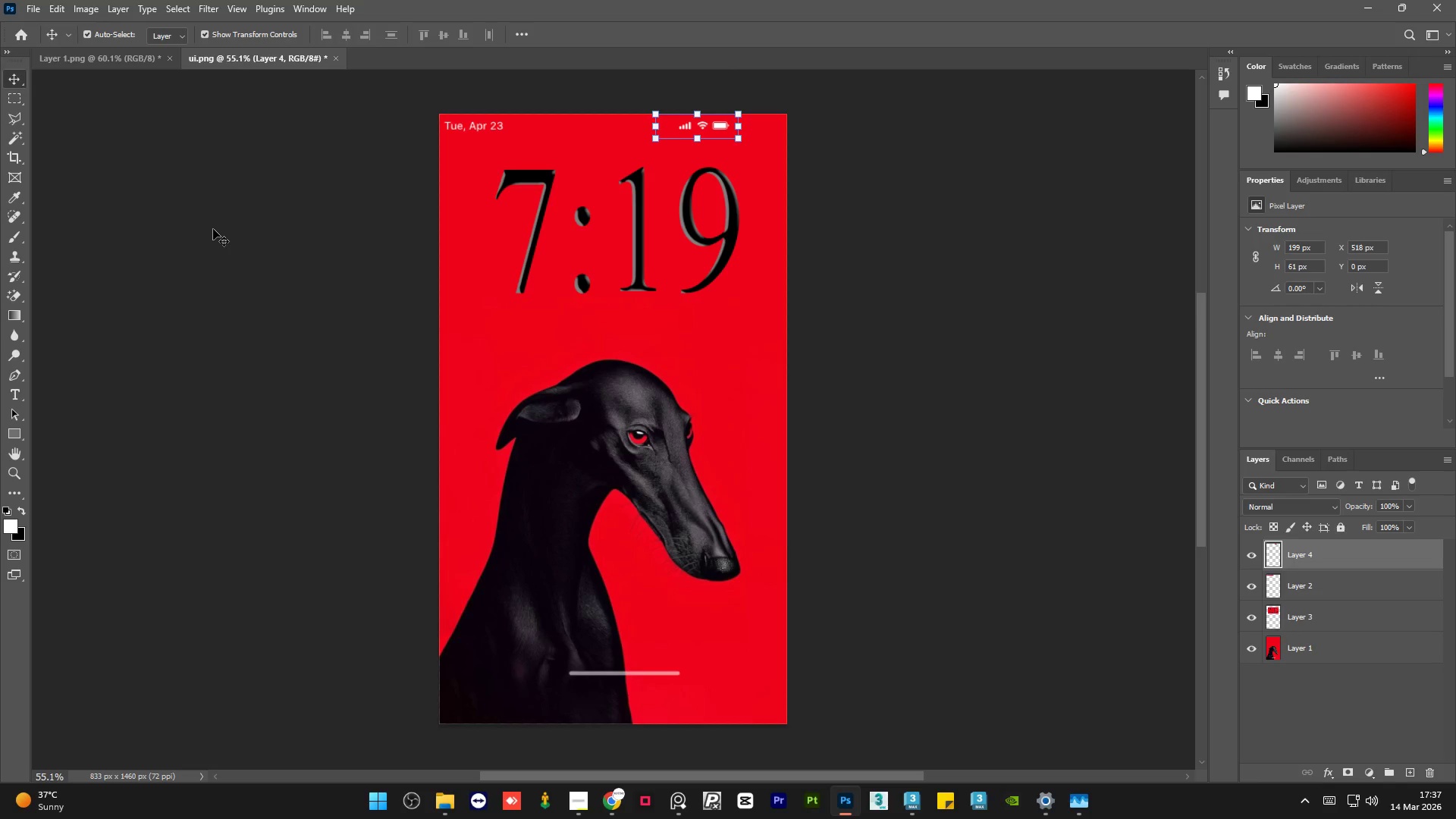 
key(Shift+ArrowRight)
 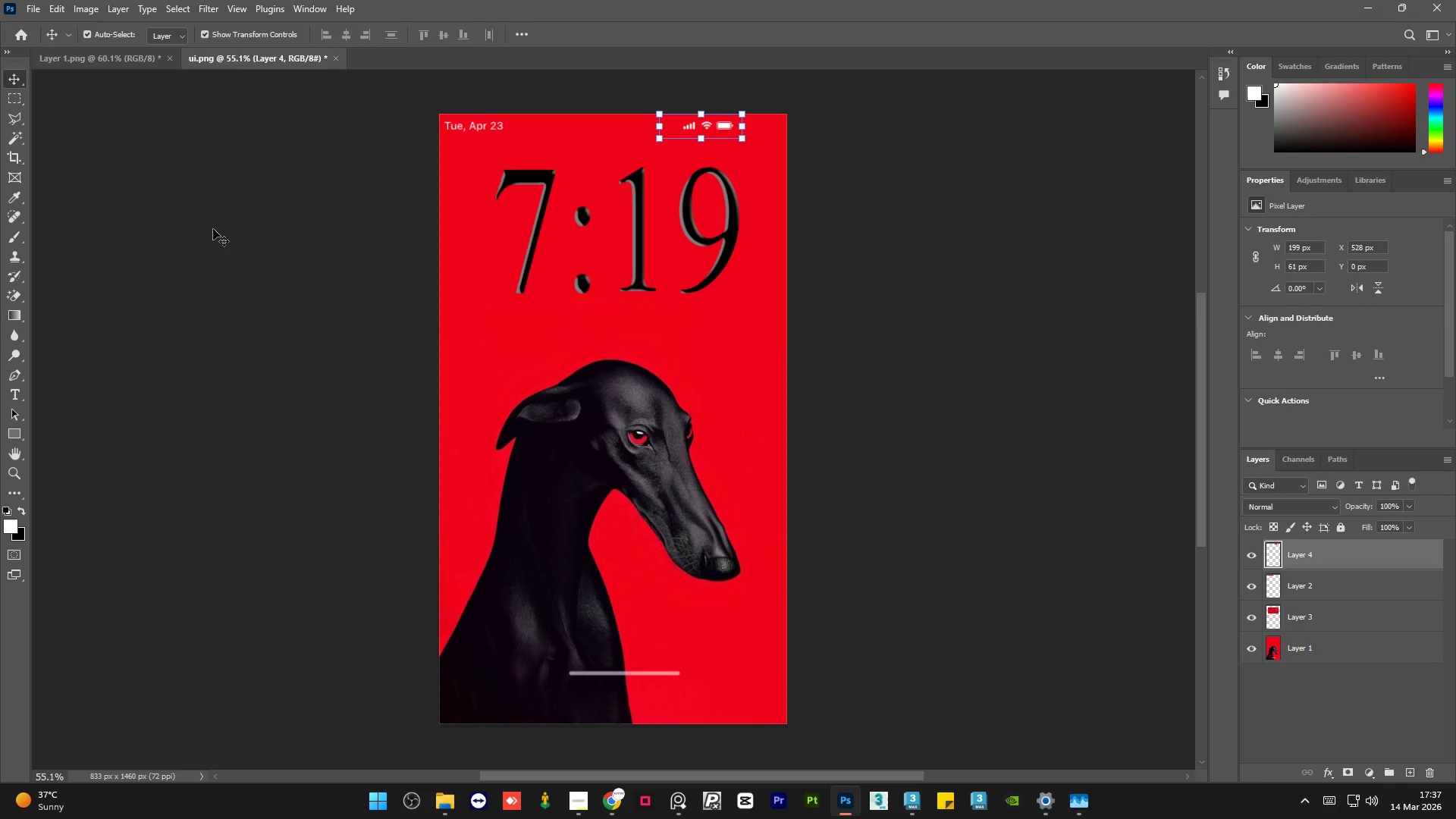 
key(Shift+ArrowRight)
 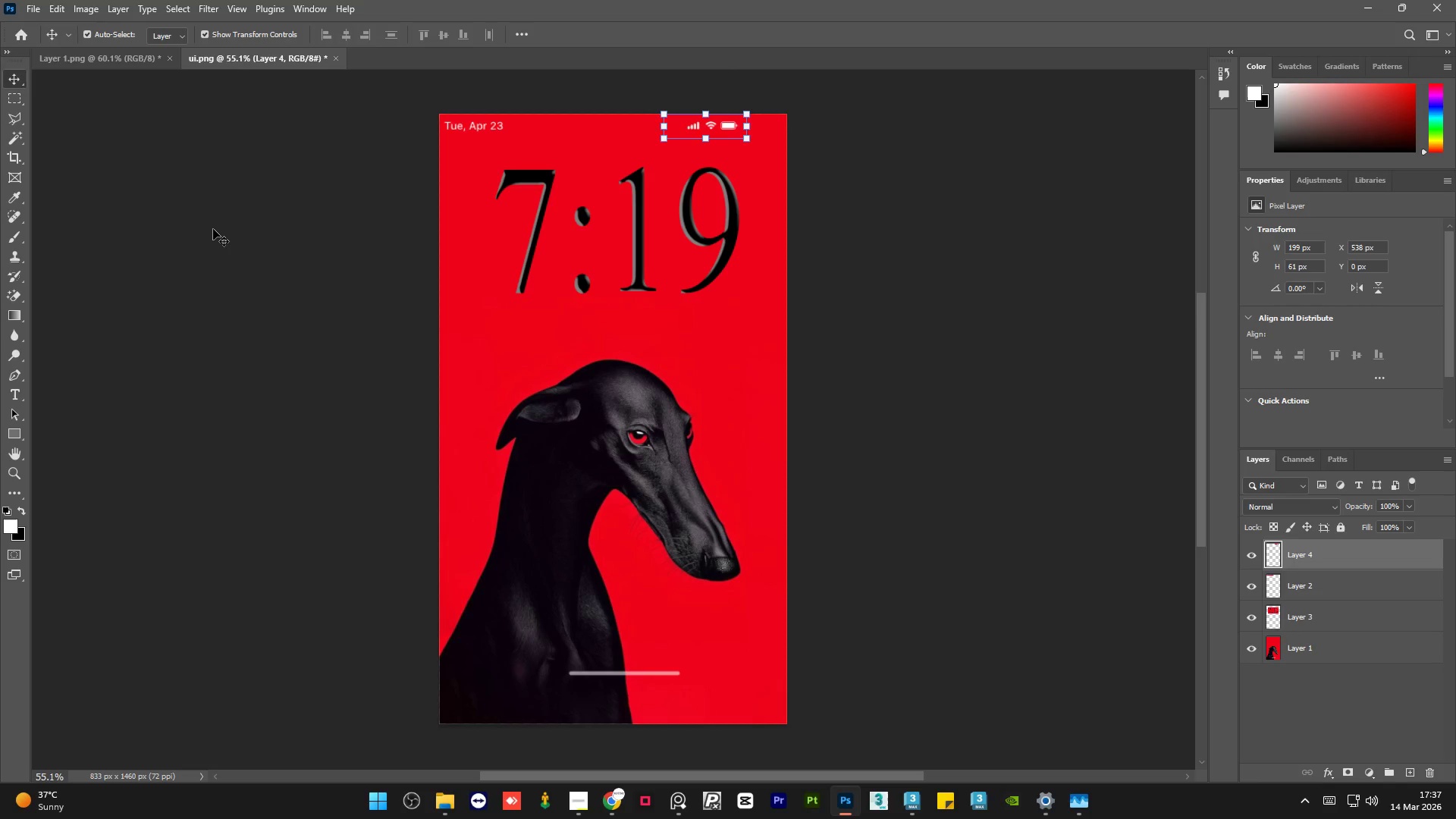 
key(Shift+ArrowRight)
 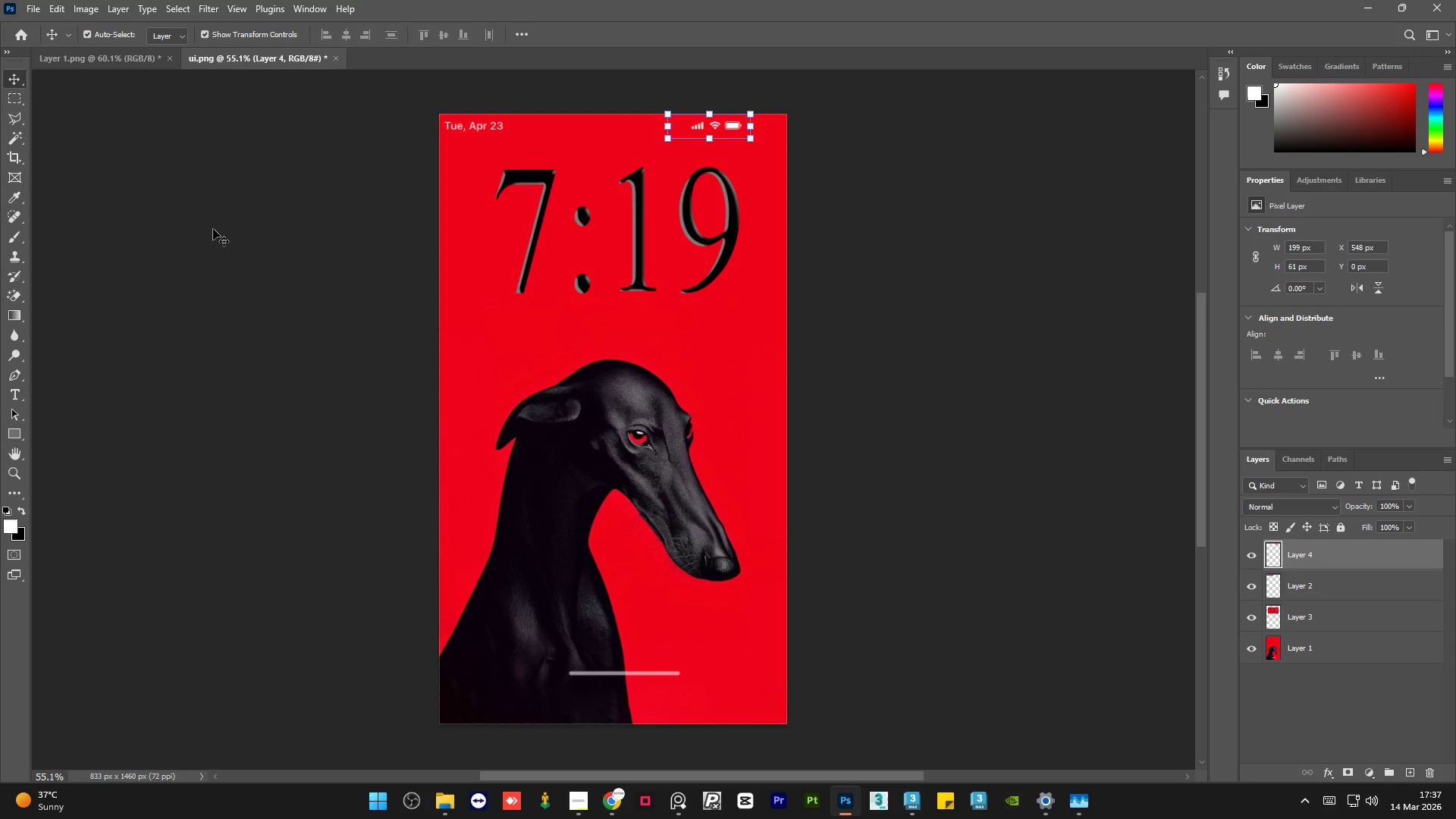 
key(Shift+ArrowRight)
 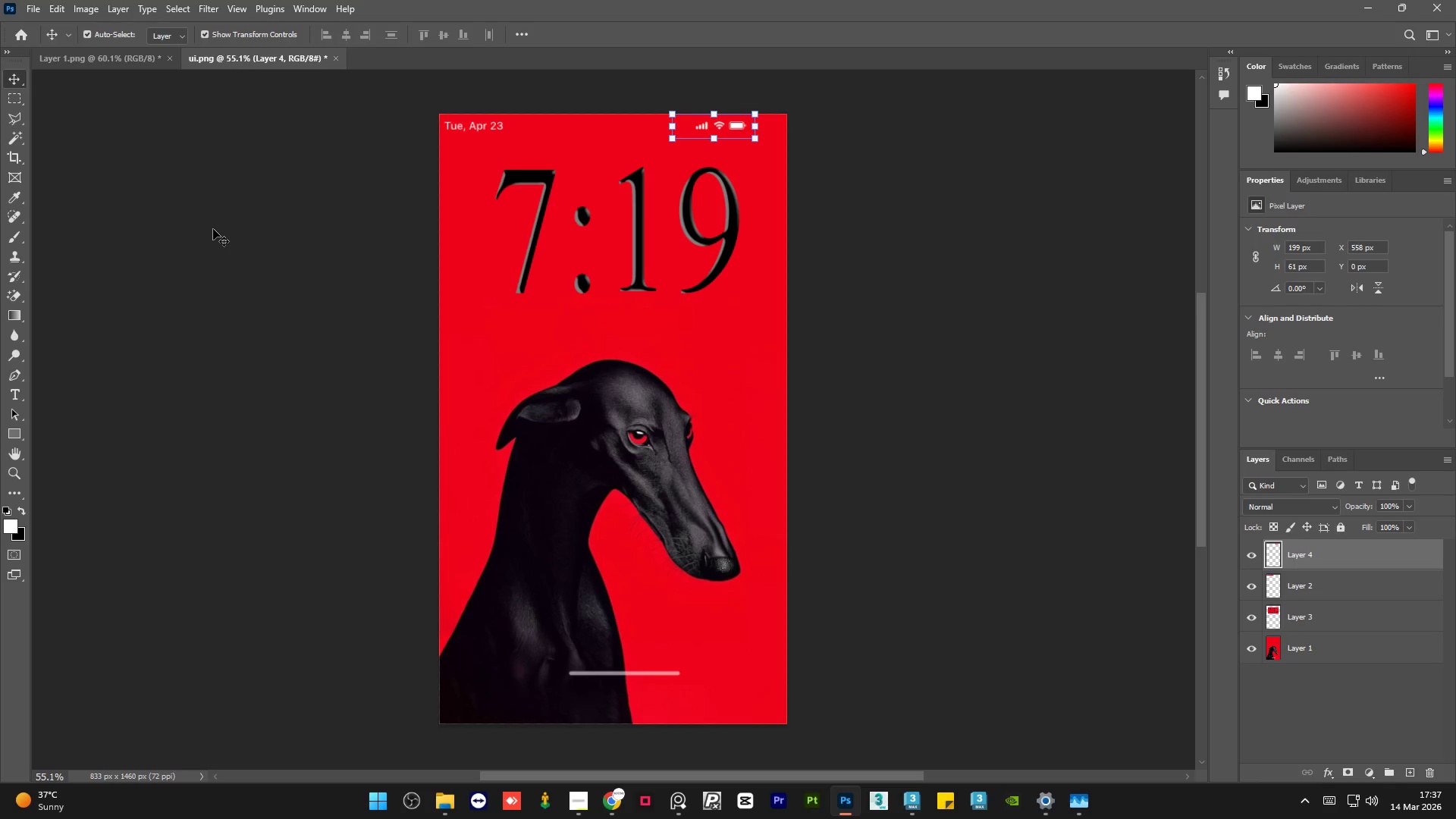 
key(Shift+ArrowRight)
 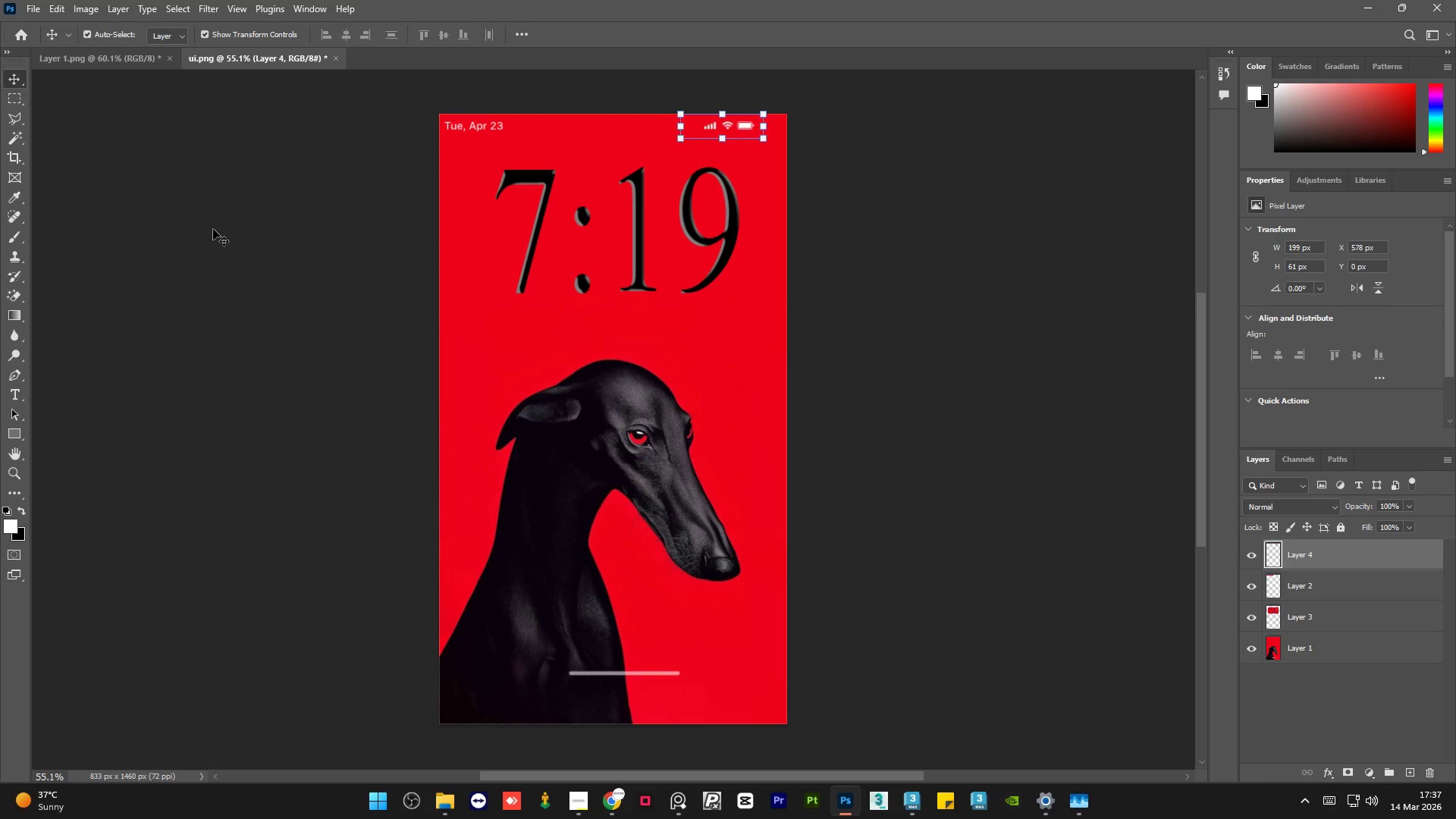 
key(Shift+ArrowRight)
 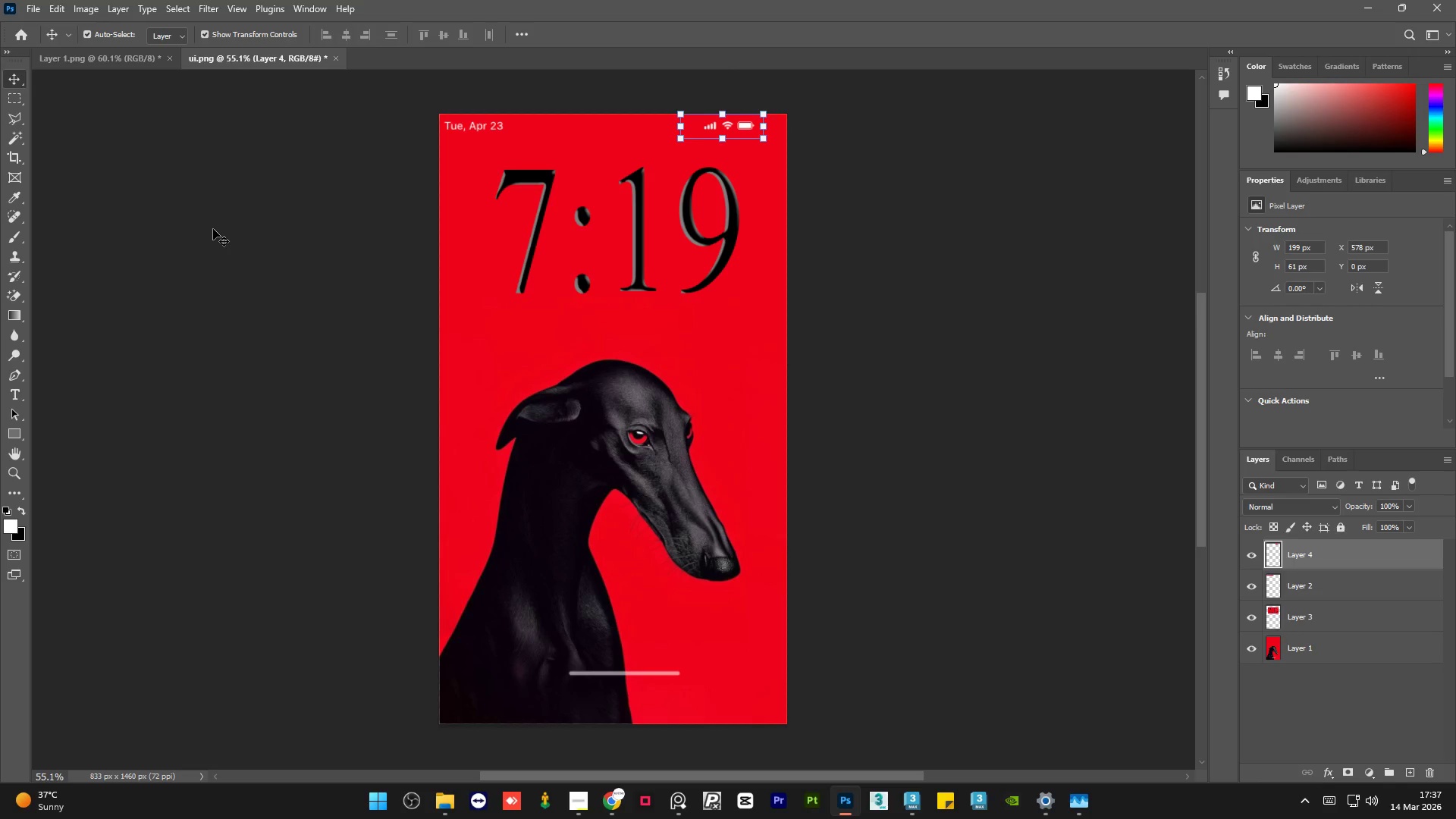 
key(Shift+ArrowRight)
 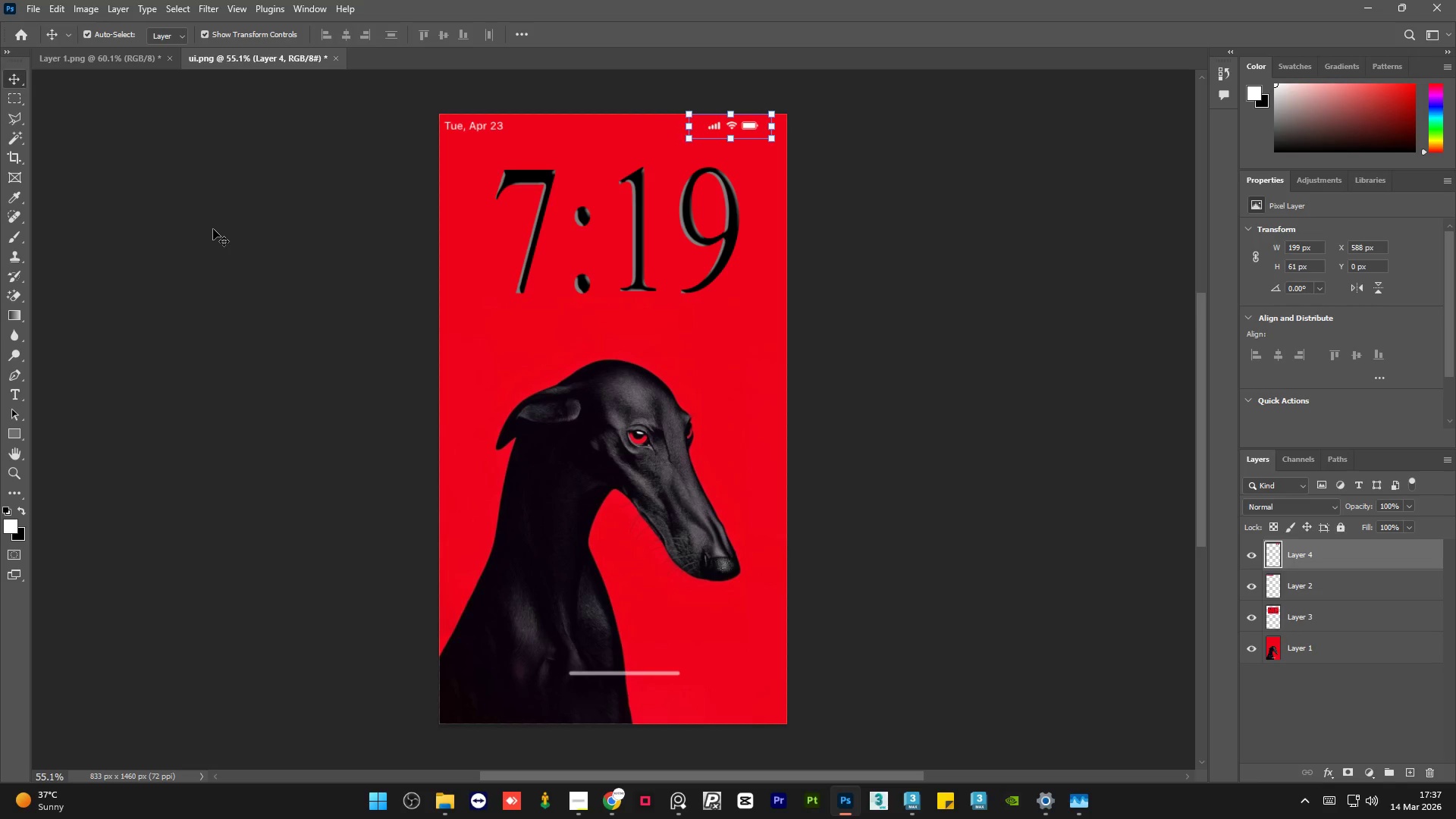 
key(Shift+ArrowRight)
 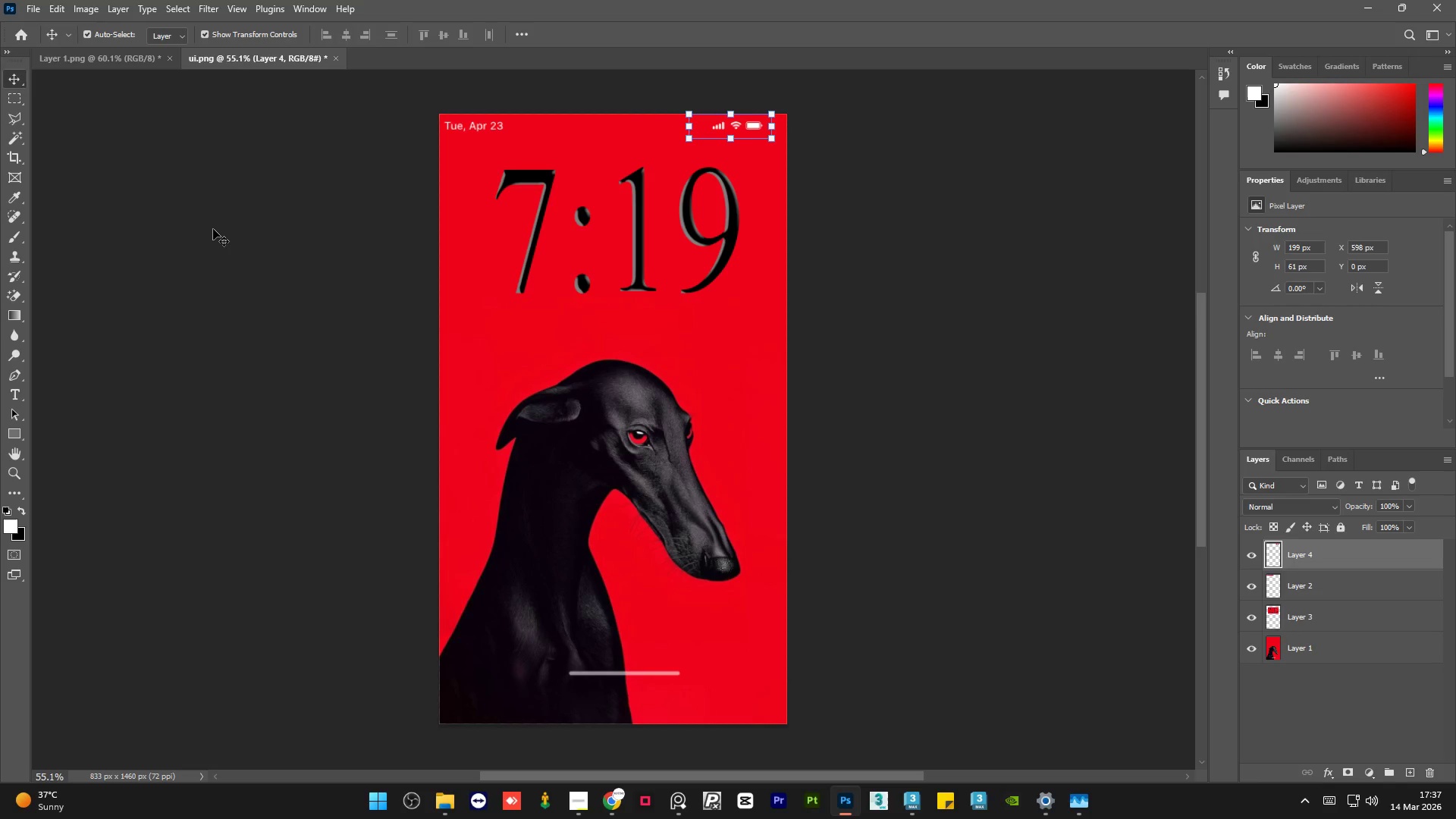 
key(Shift+ArrowRight)
 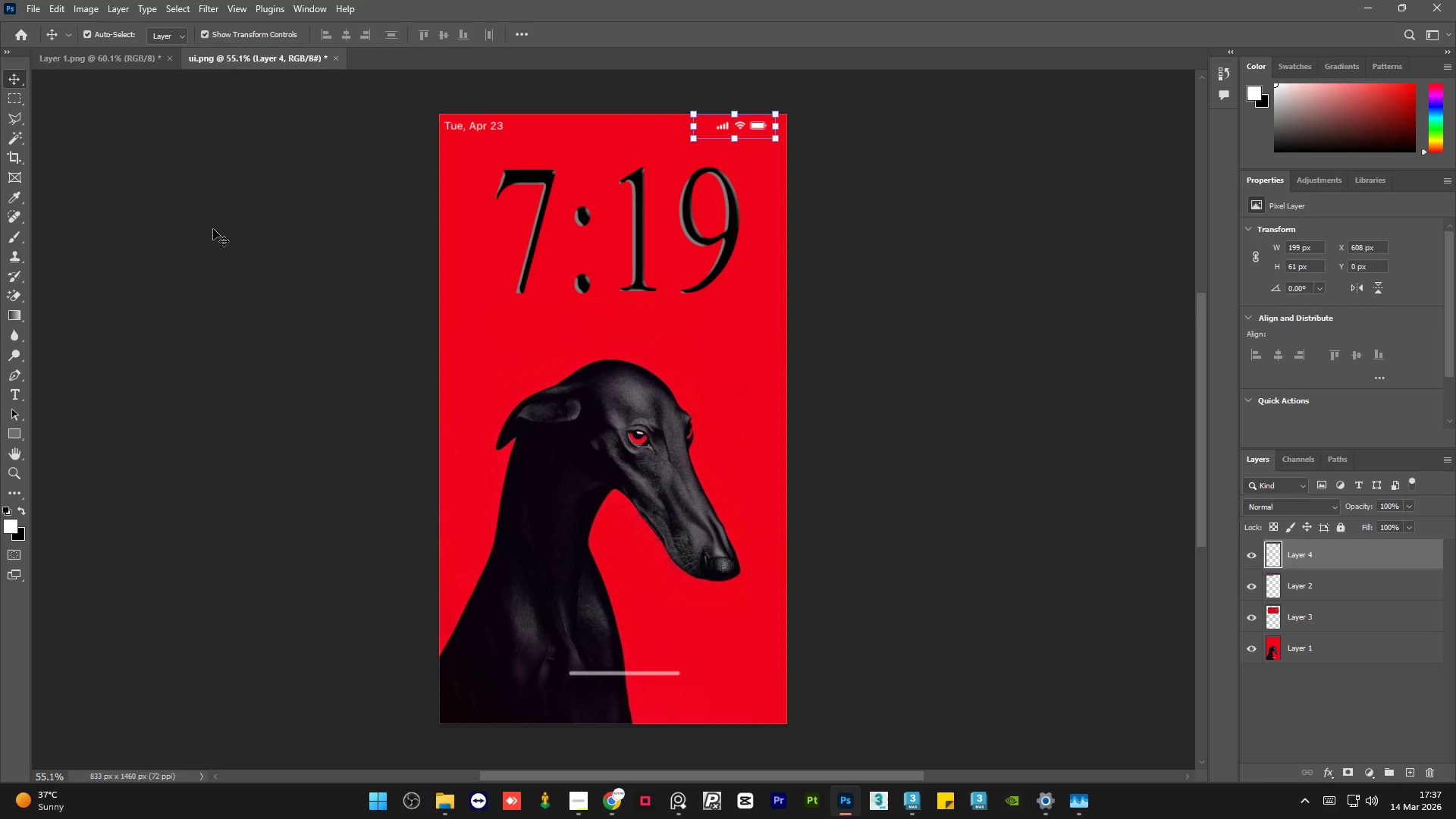 
key(Shift+ArrowRight)
 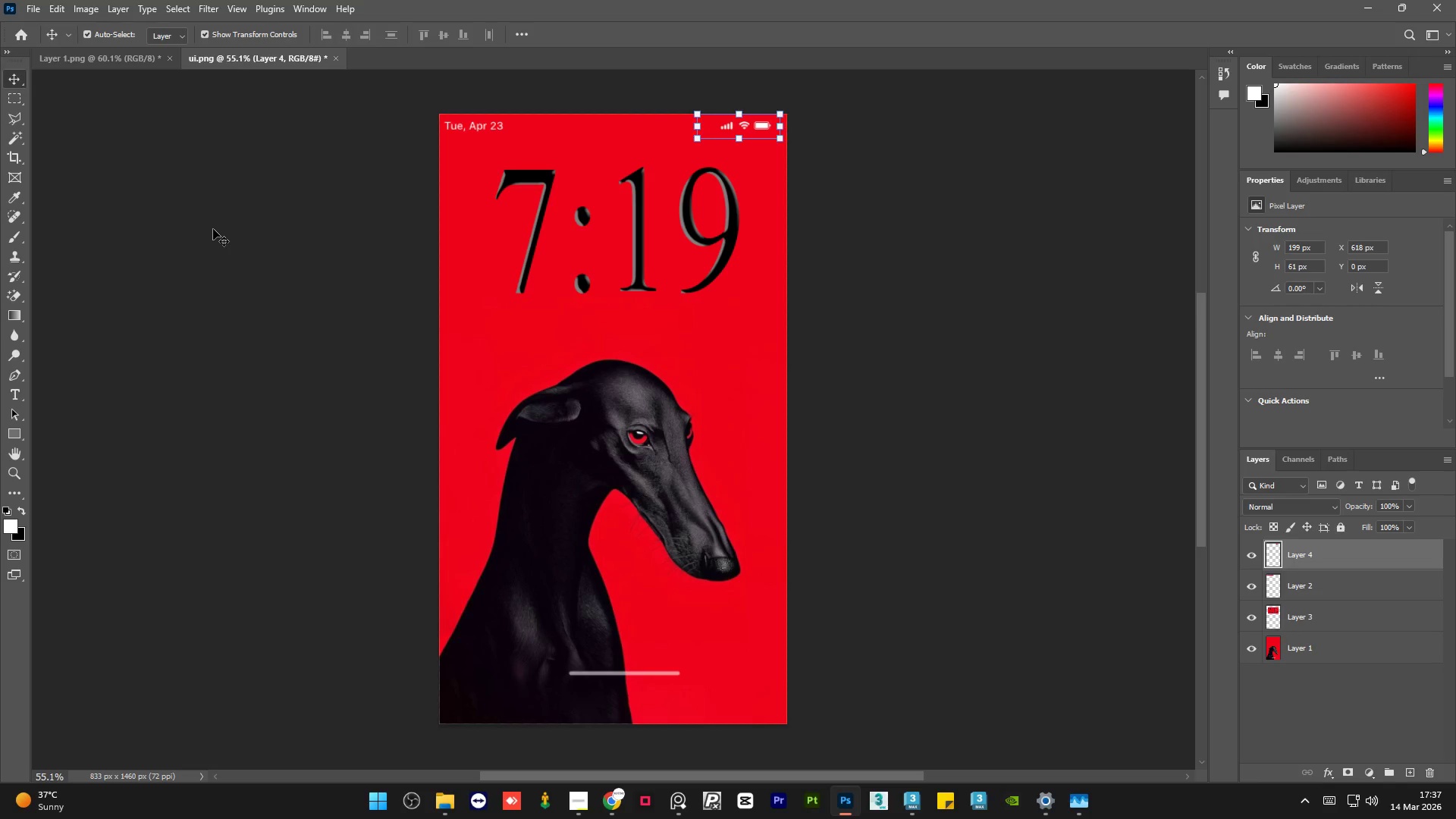 
key(Shift+ArrowRight)
 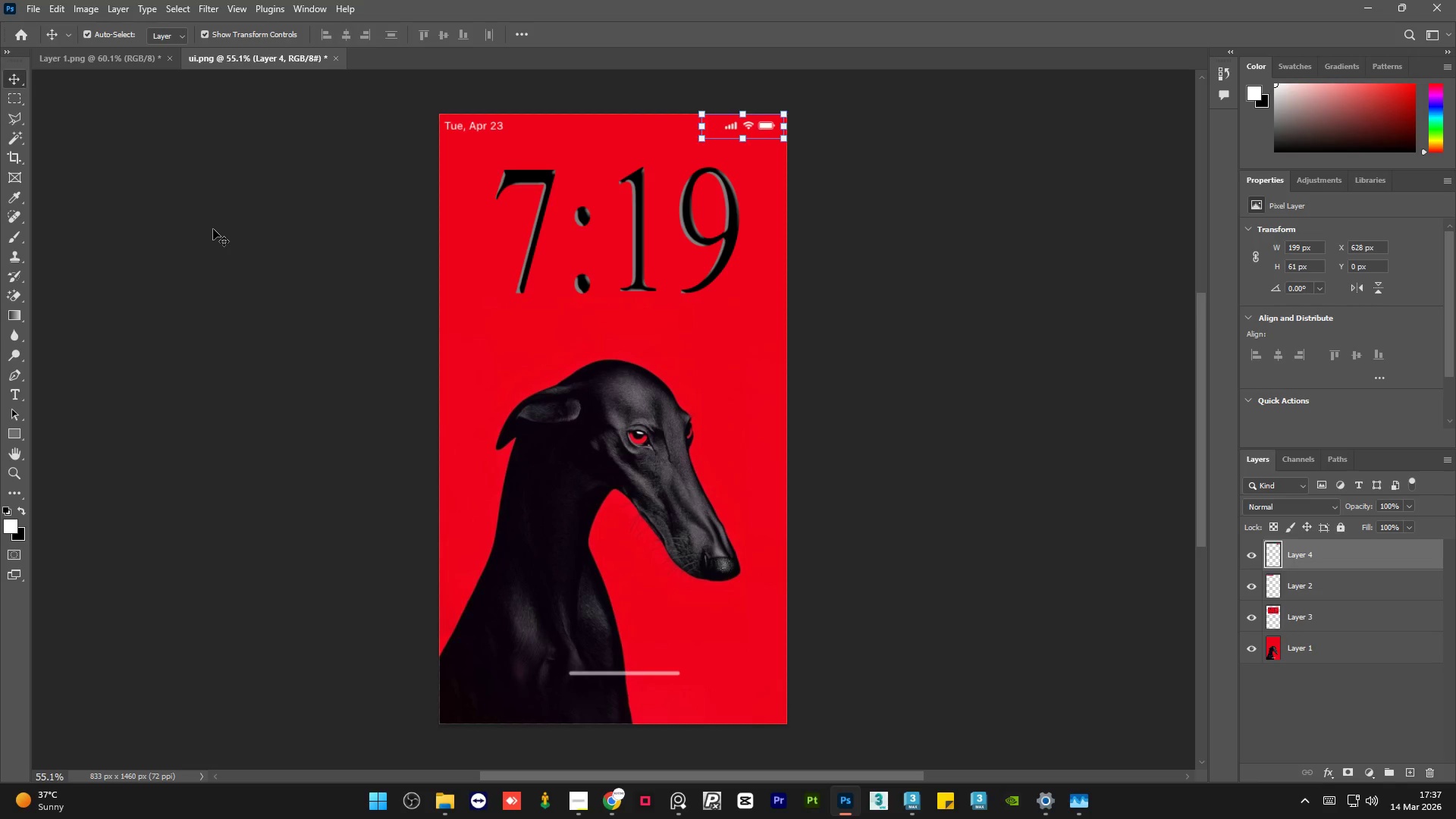 
key(Shift+ArrowRight)
 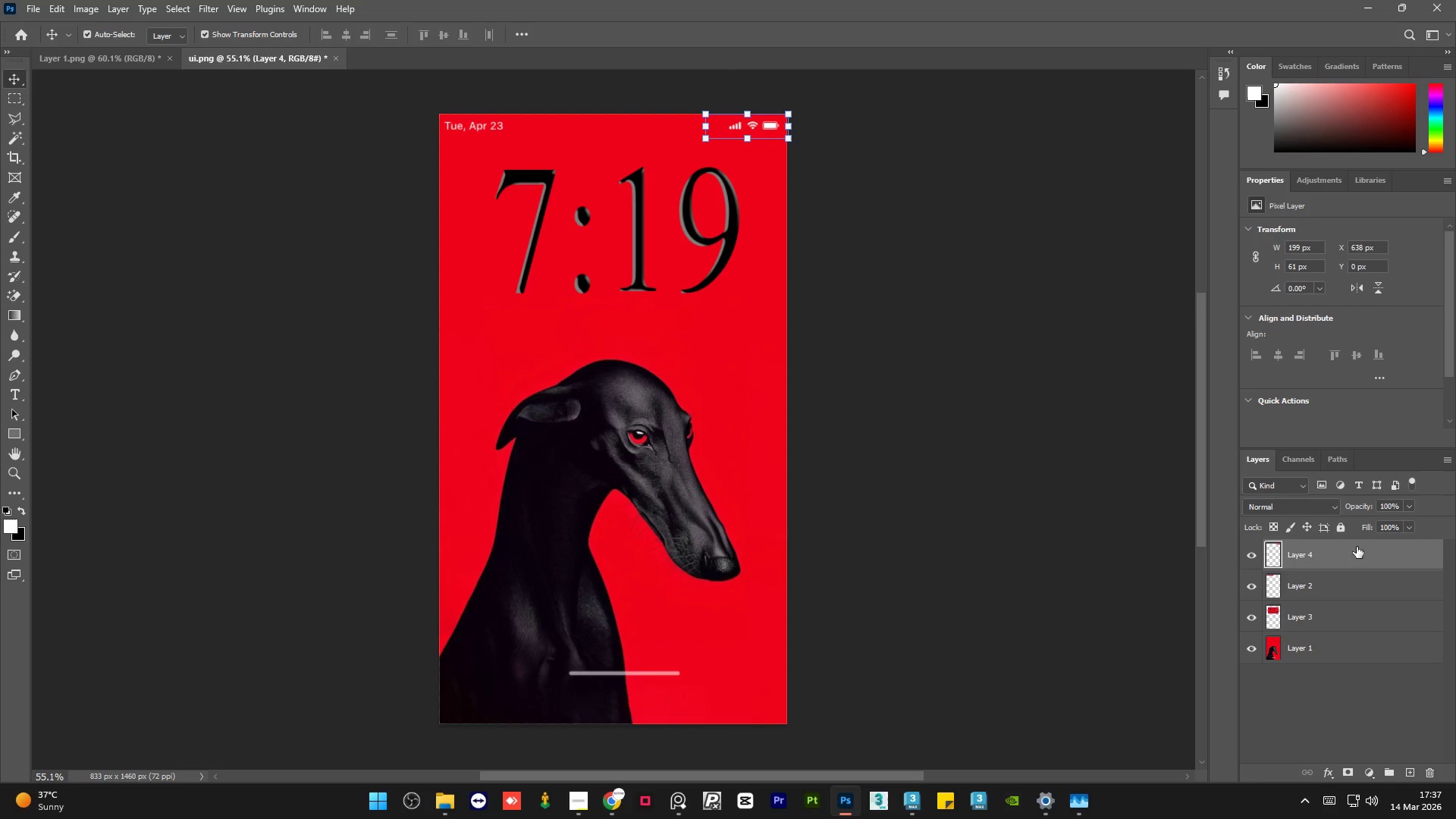 
left_click([1330, 582])
 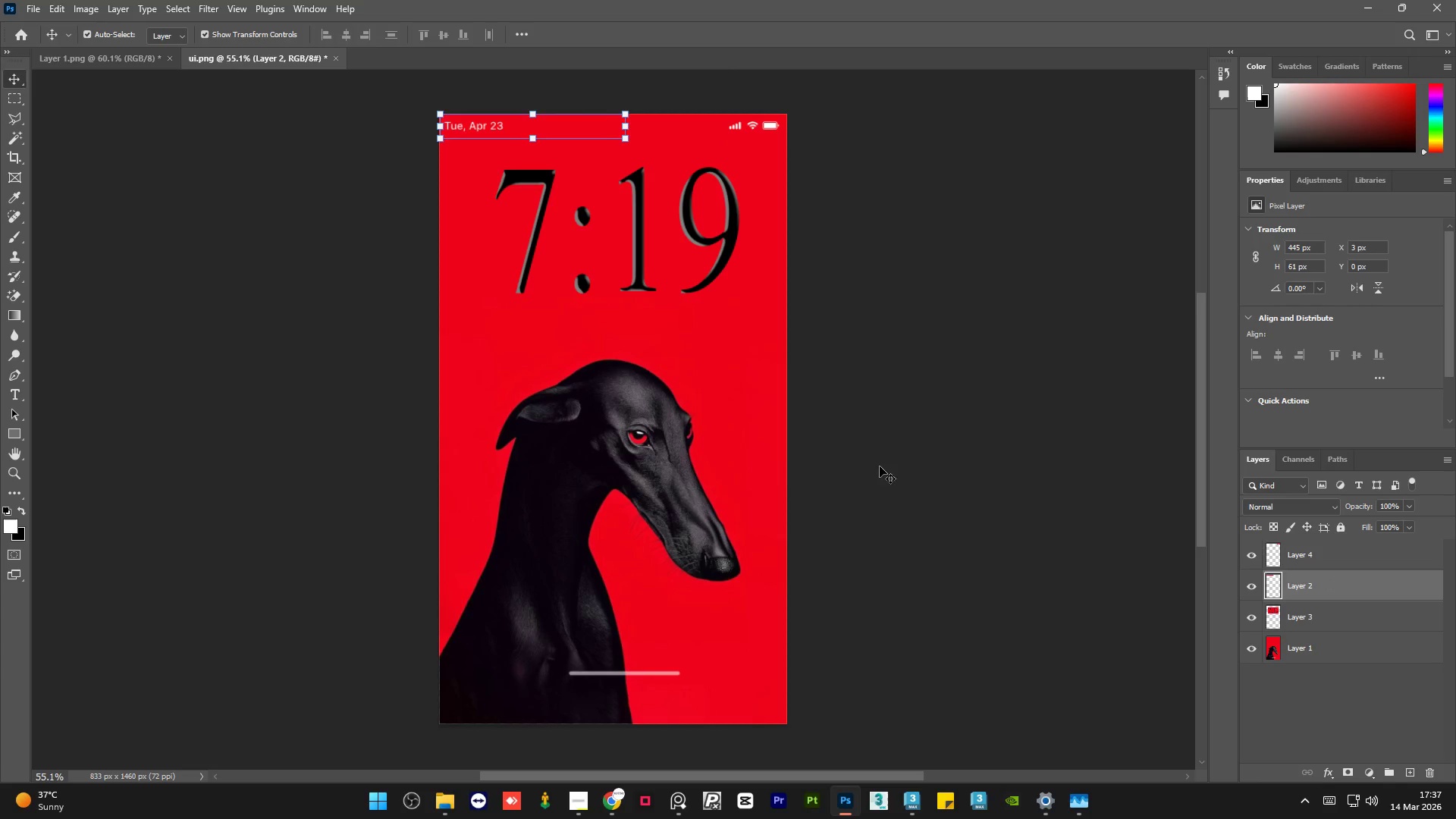 
key(Shift+ArrowRight)
 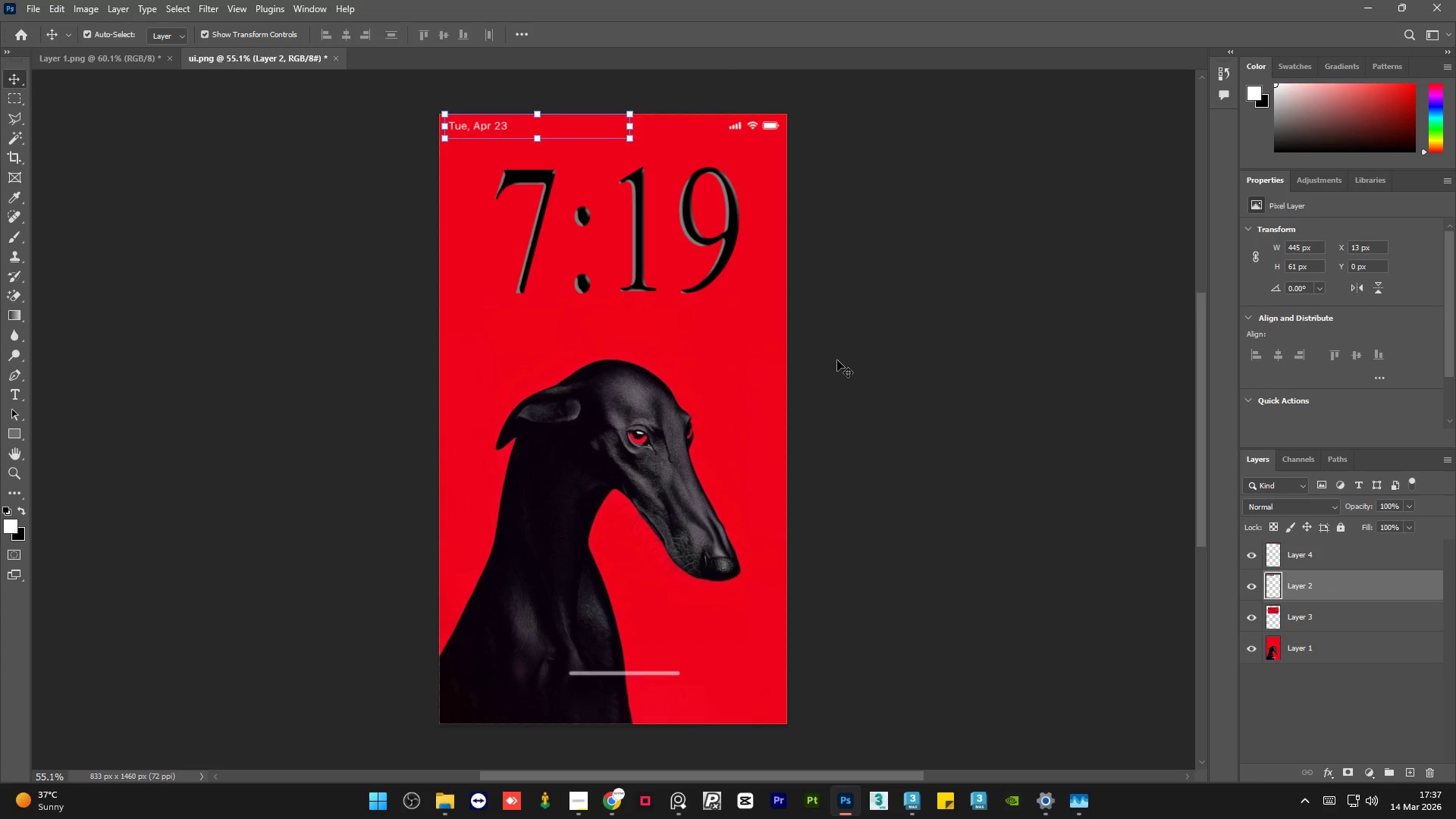 
left_click([837, 360])
 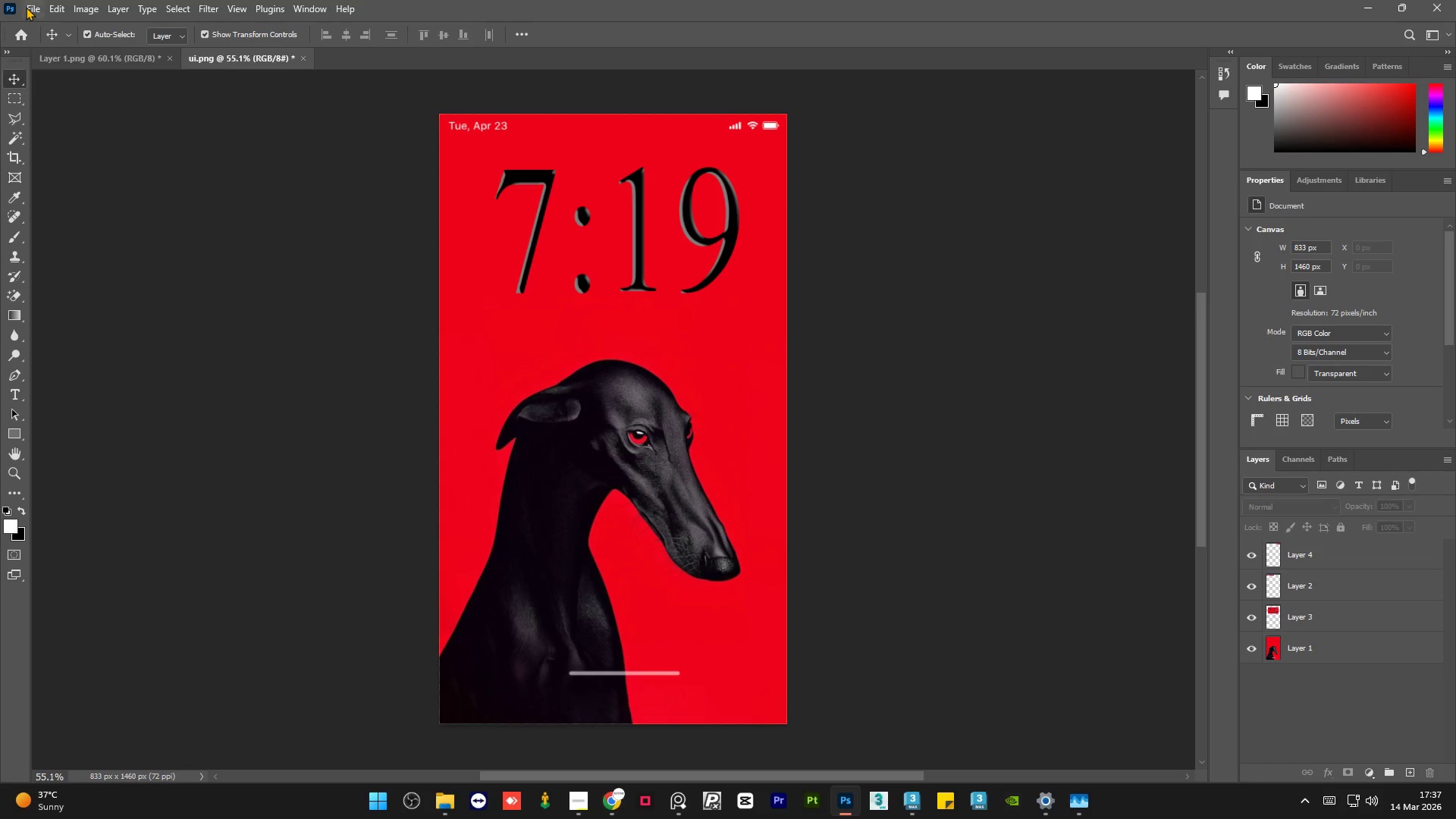 
left_click([38, 7])
 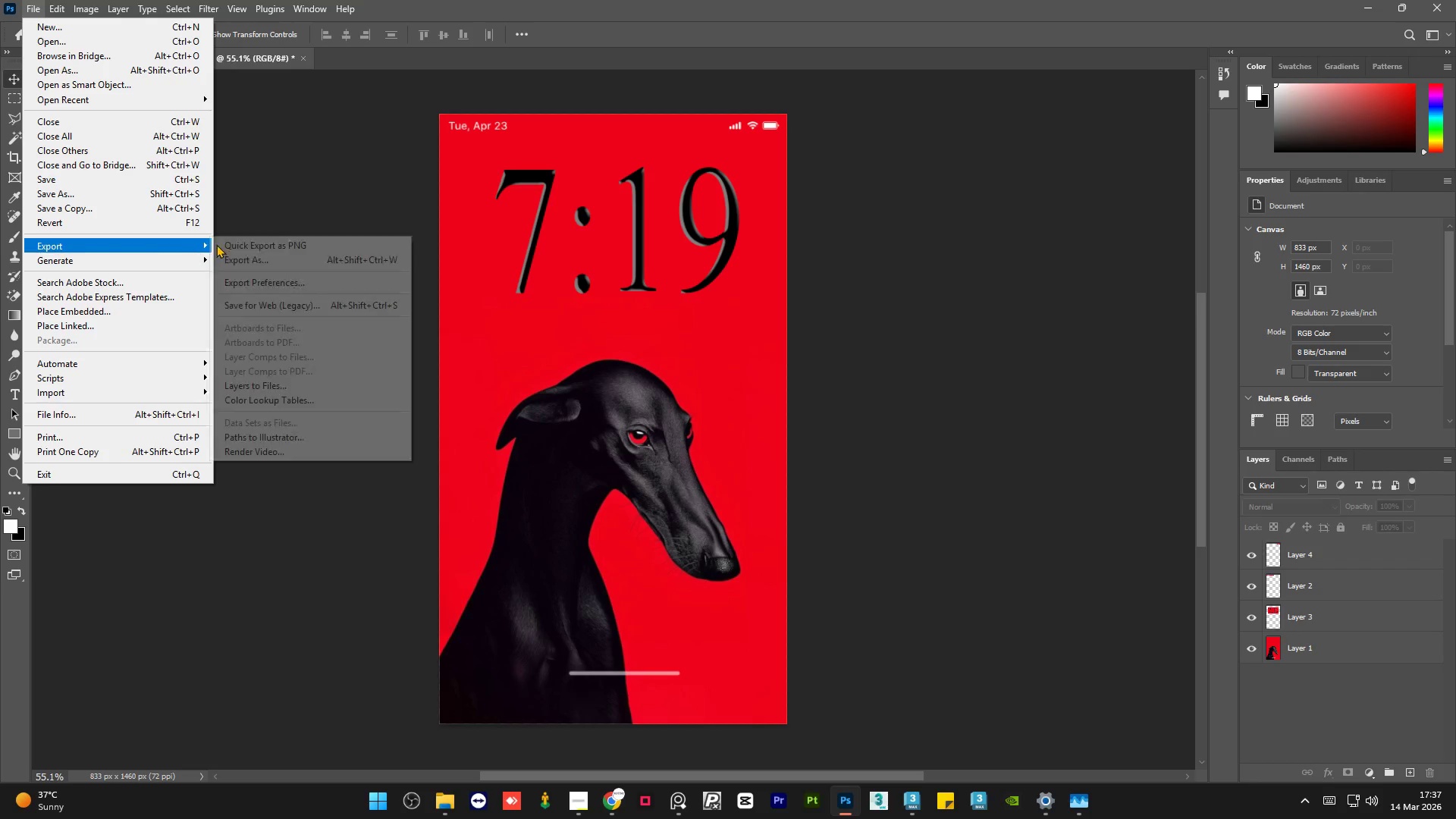 
left_click([277, 246])
 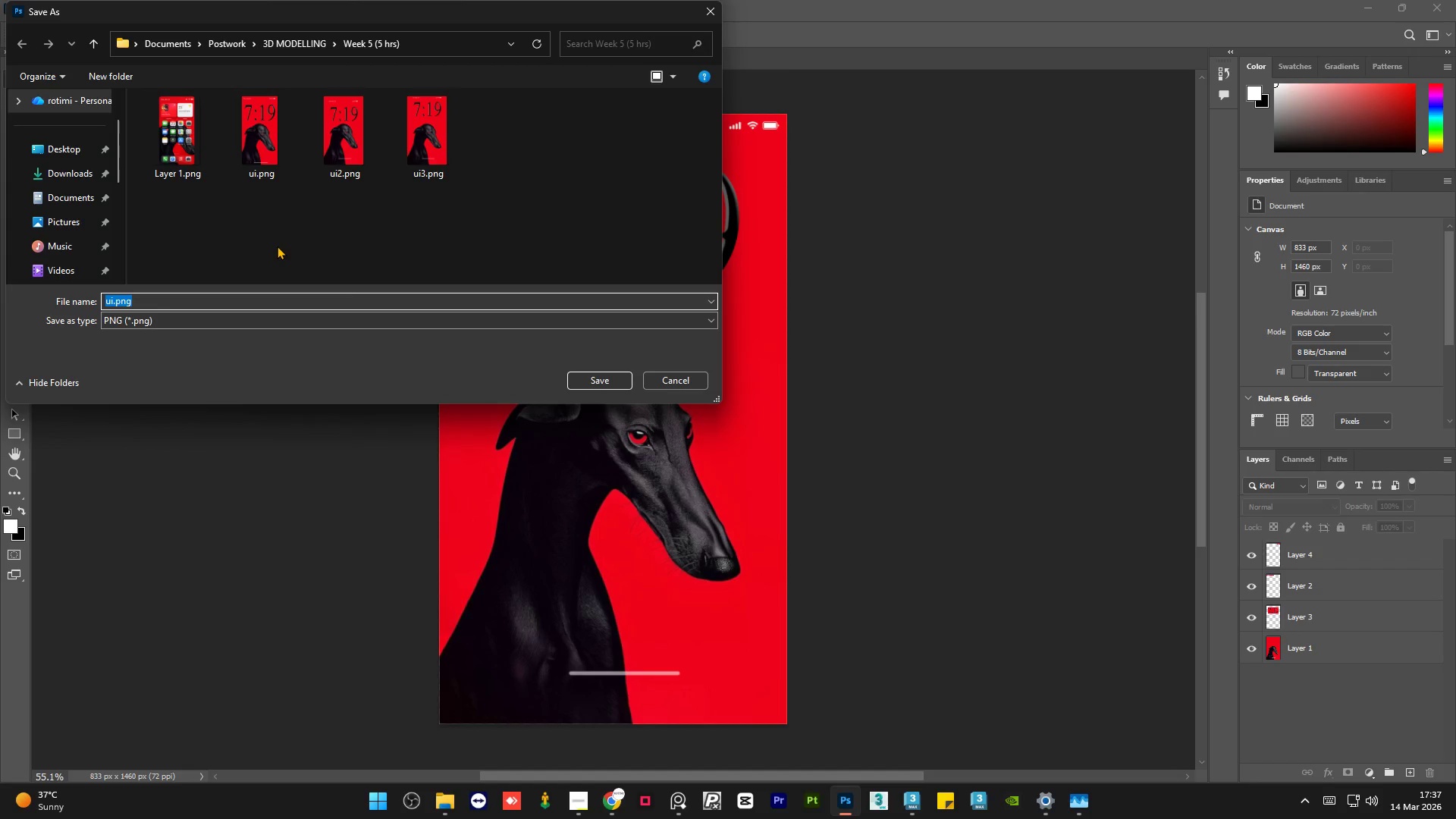 
type(ui4)
 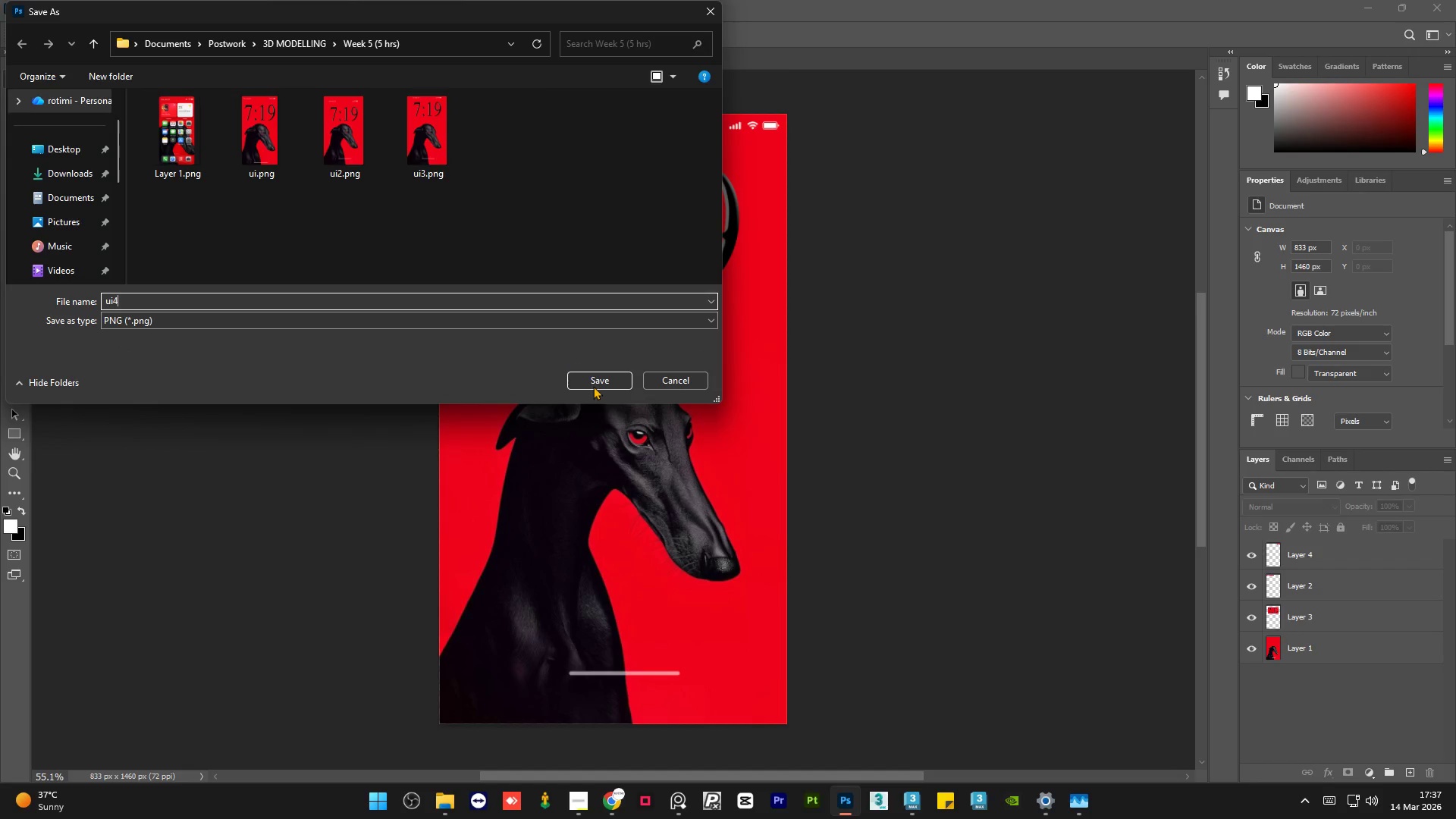 
left_click([596, 382])
 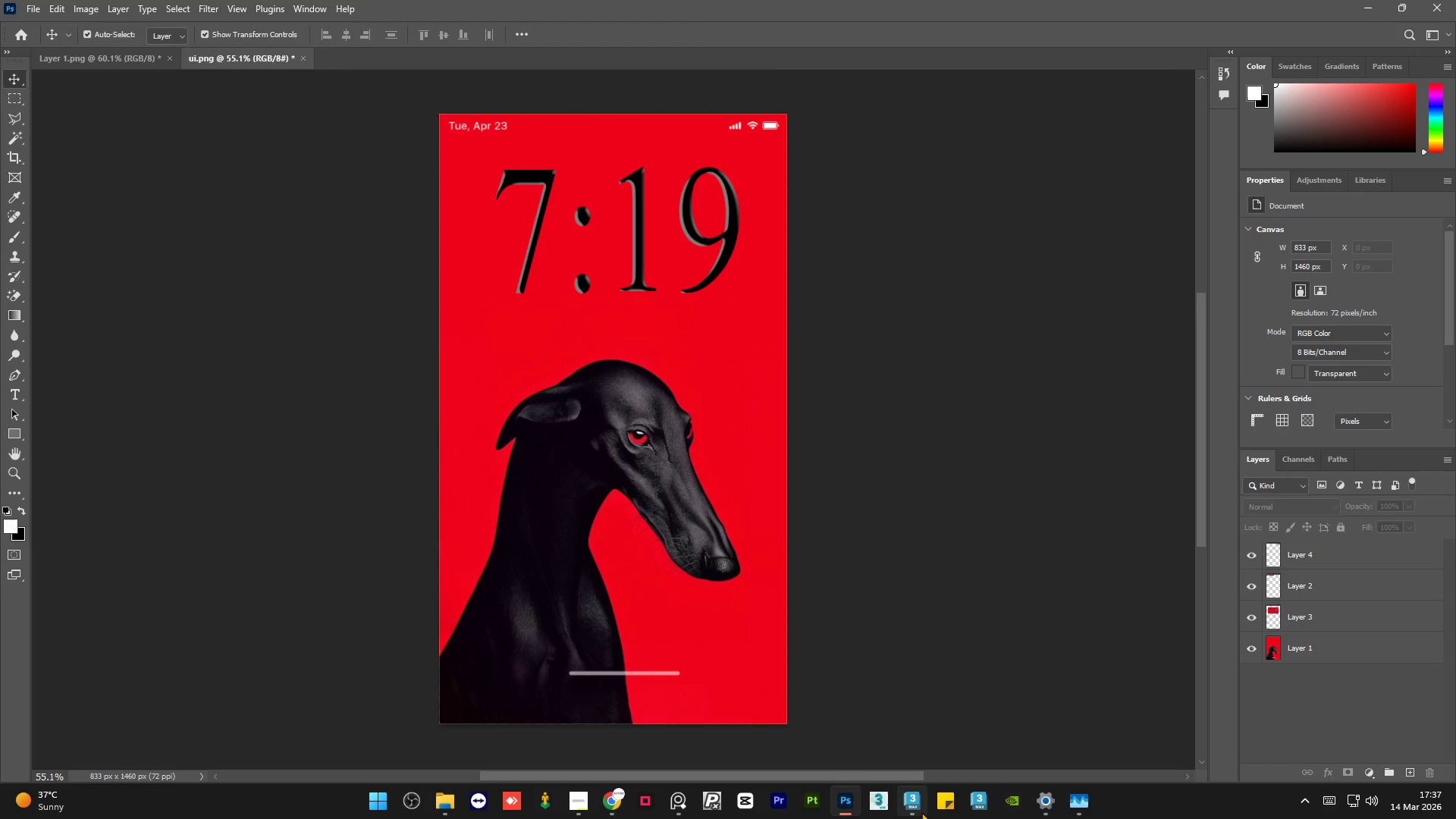 
left_click([918, 807])
 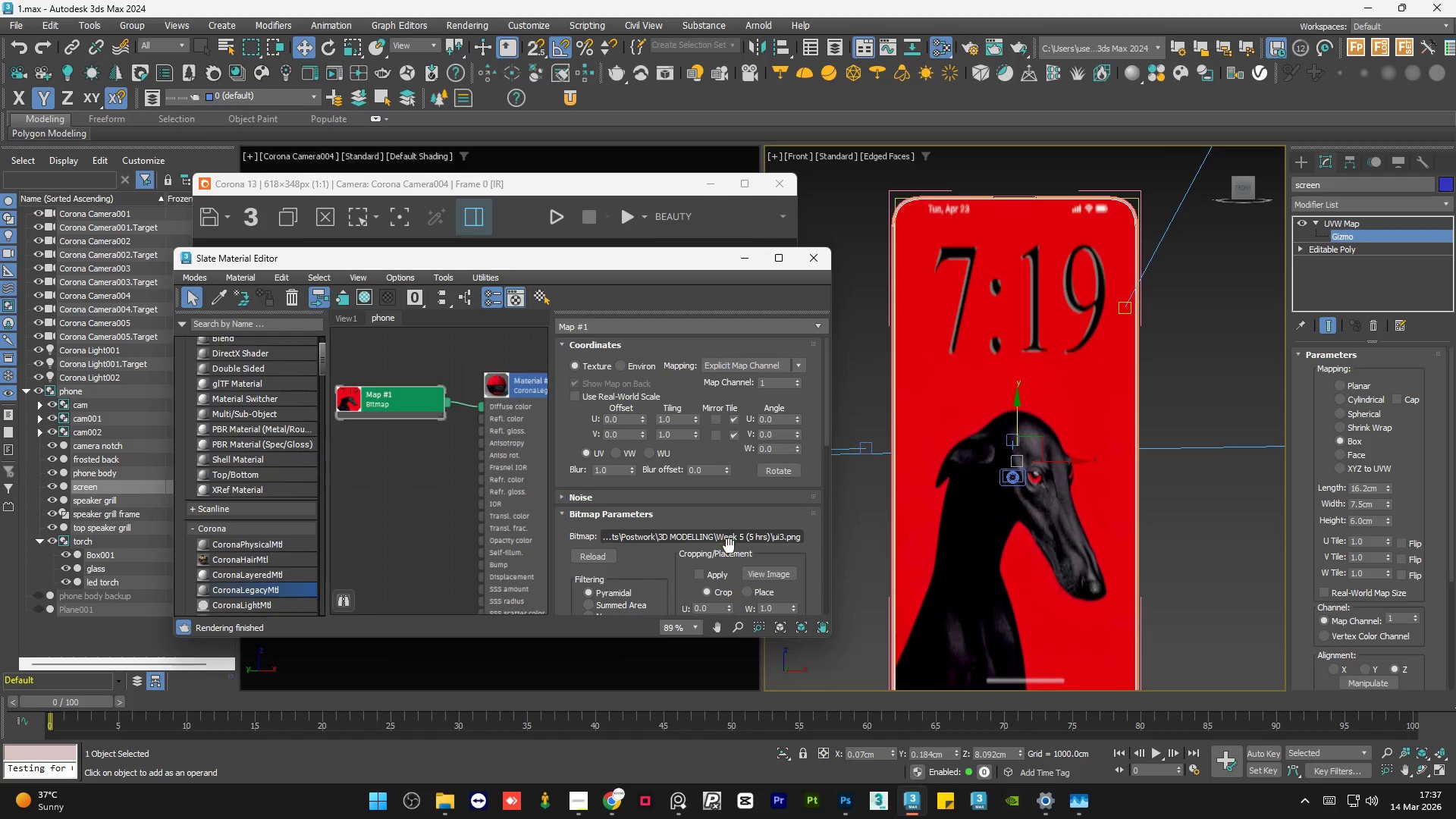 
left_click([729, 539])
 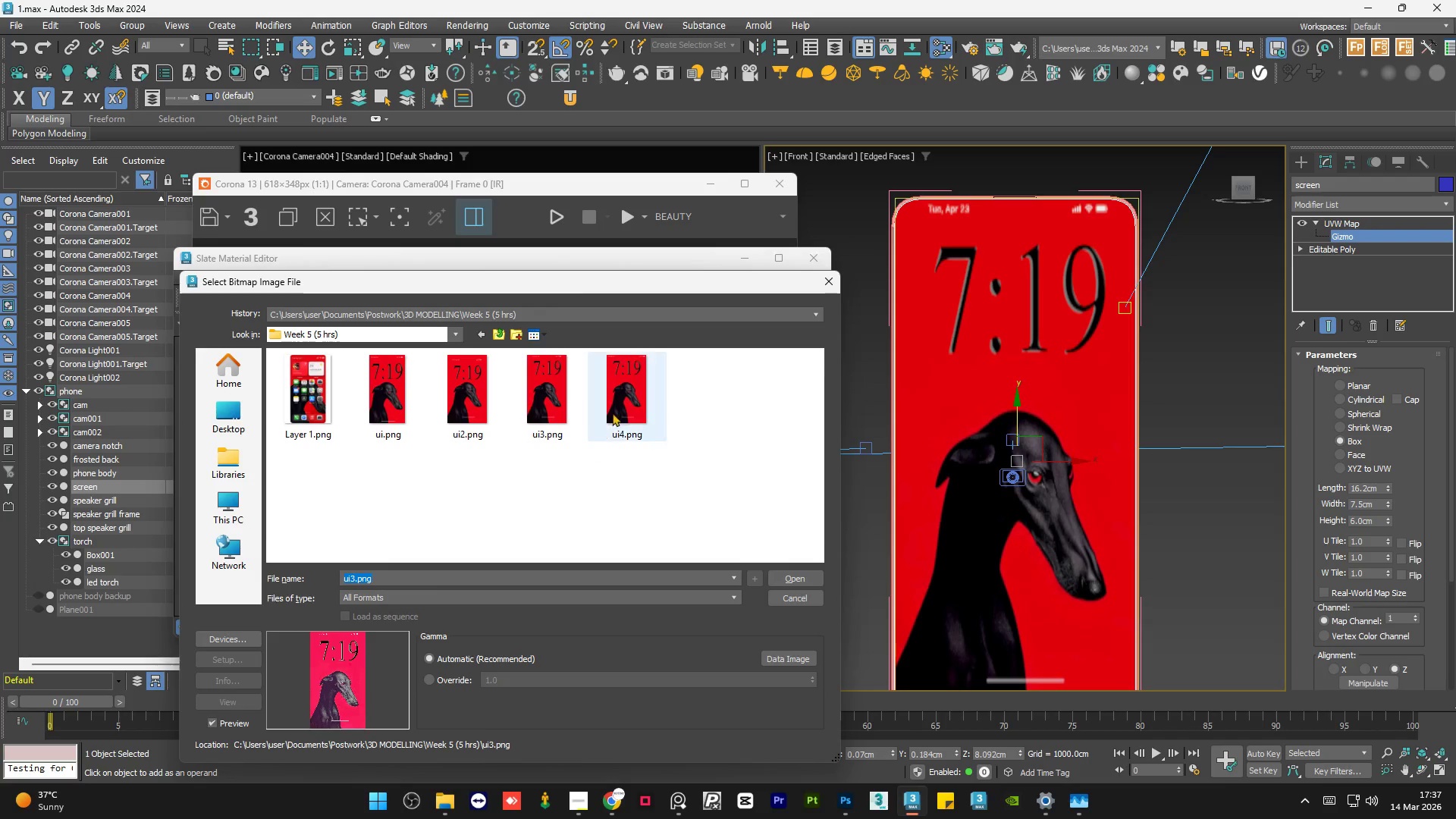 
left_click([627, 398])
 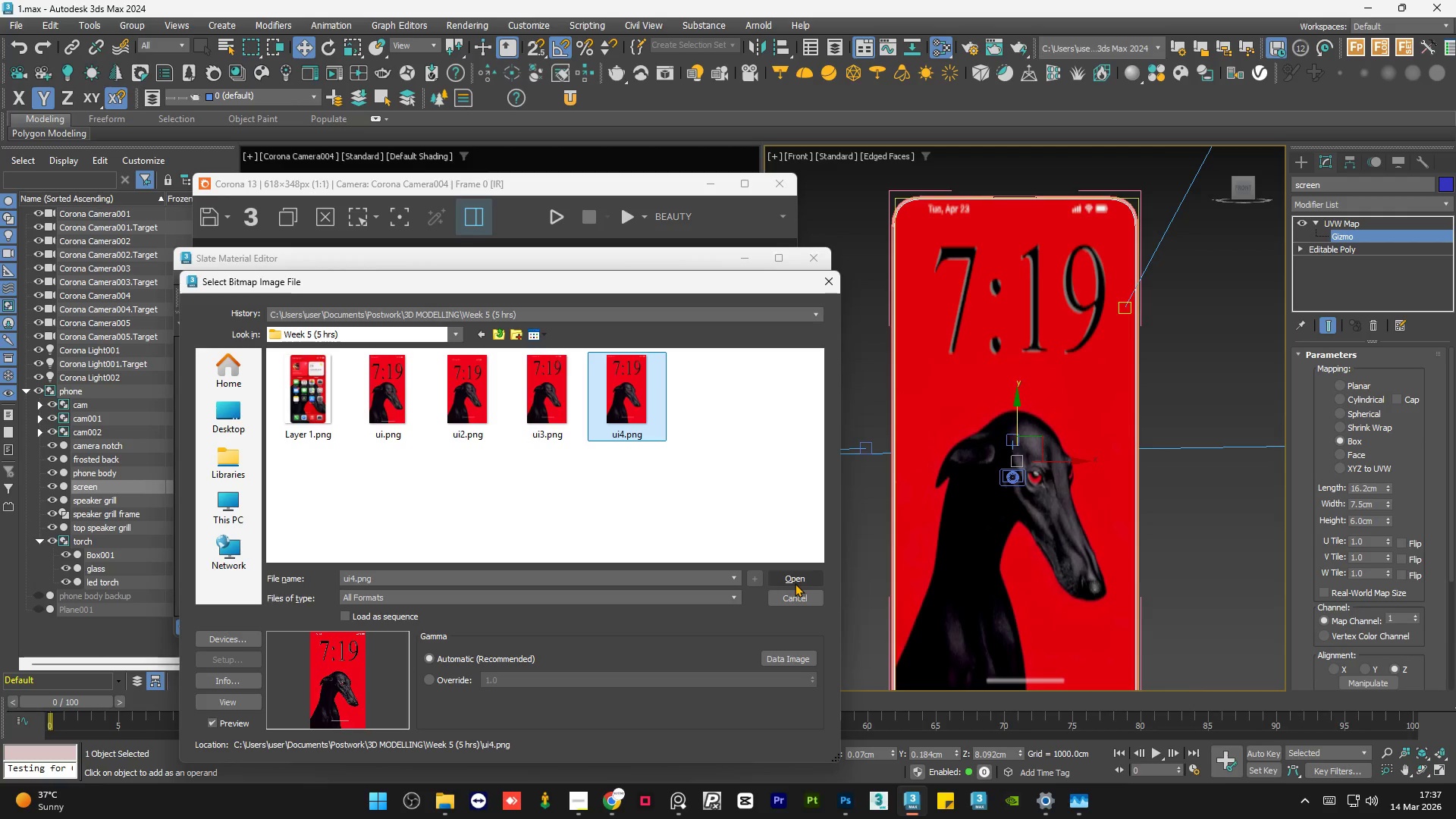 
left_click([795, 578])
 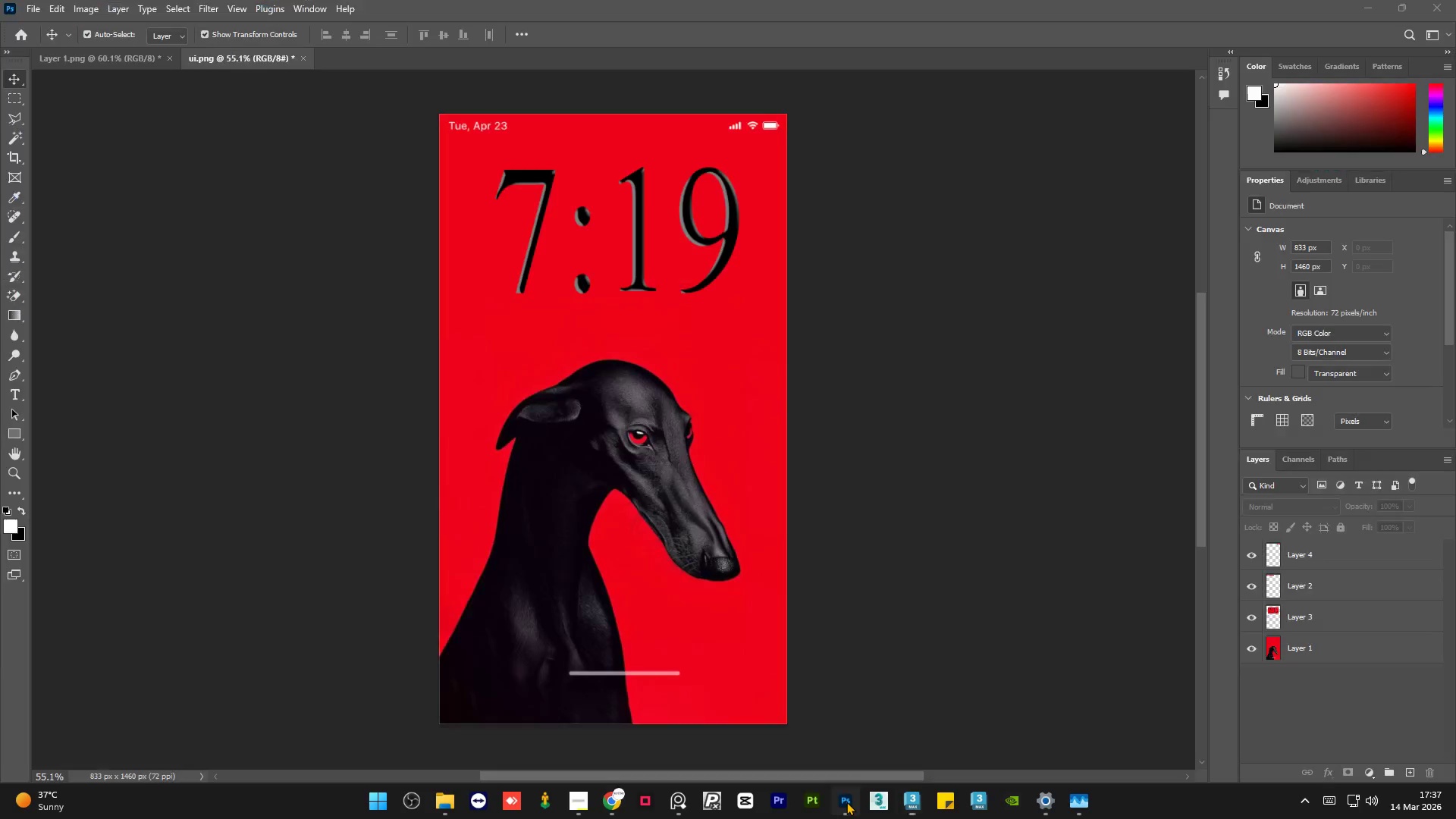 
left_click([753, 123])
 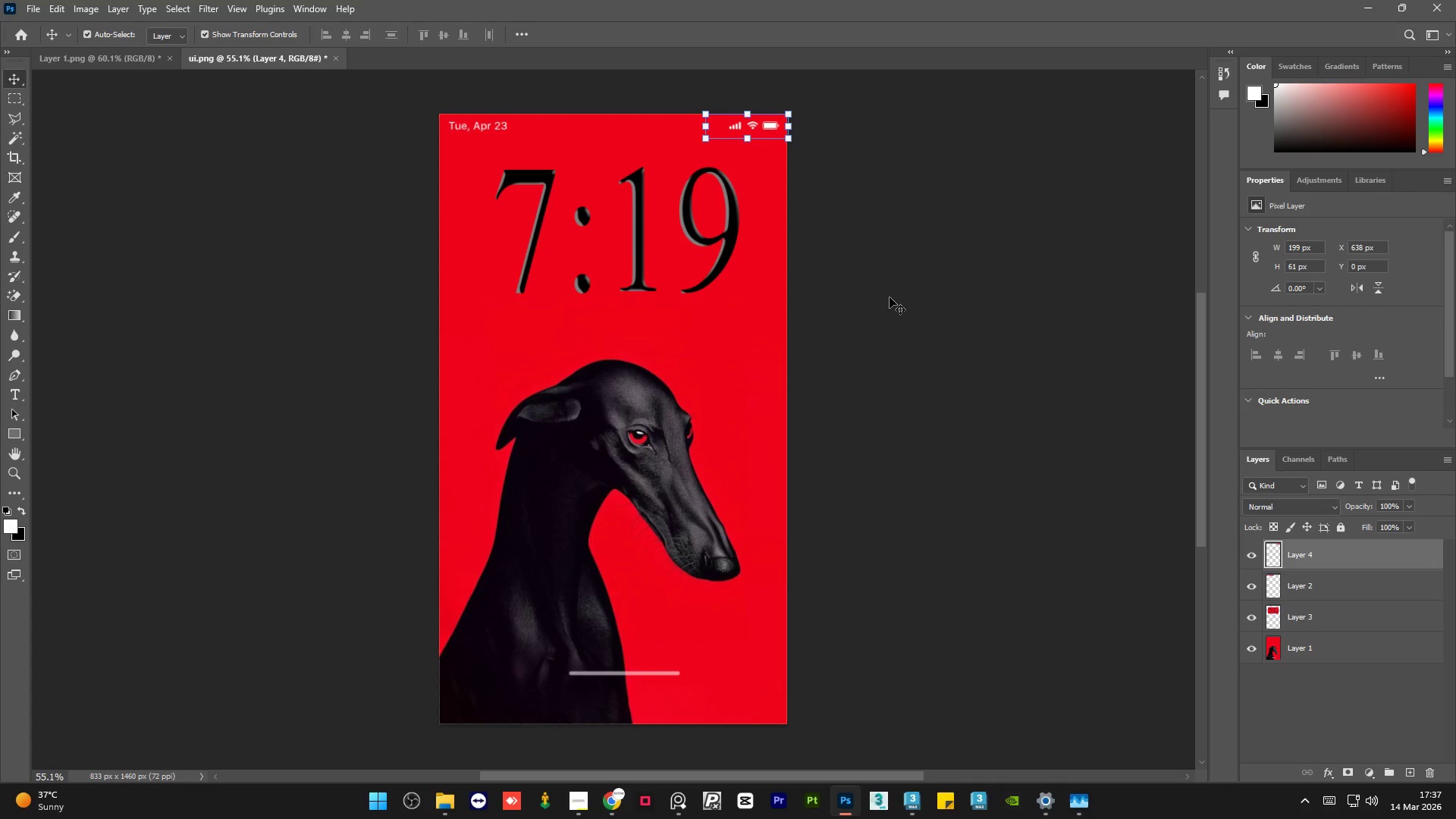 
key(Shift+ArrowLeft)
 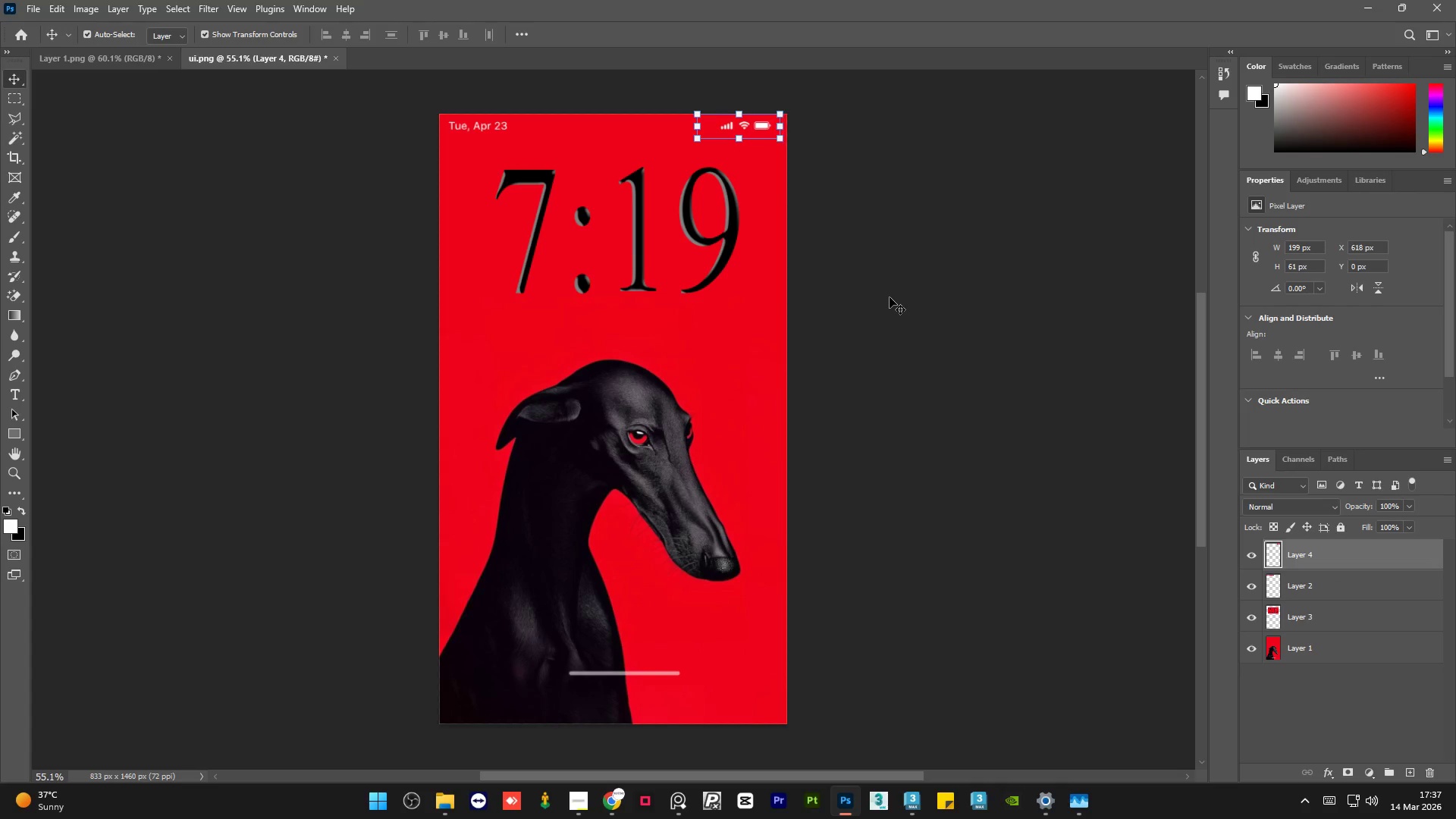 
key(Shift+ArrowLeft)
 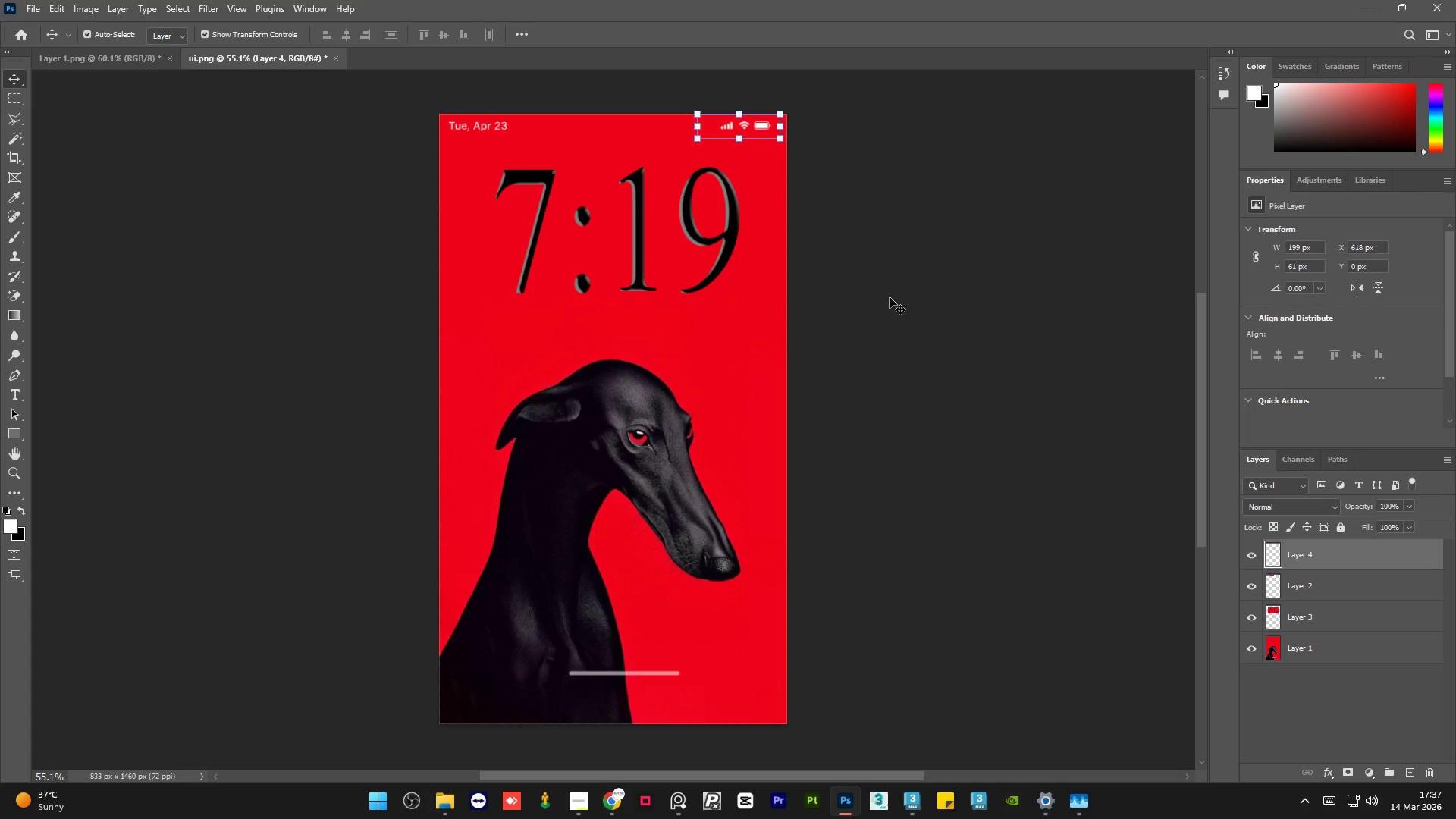 
key(Shift+ArrowLeft)
 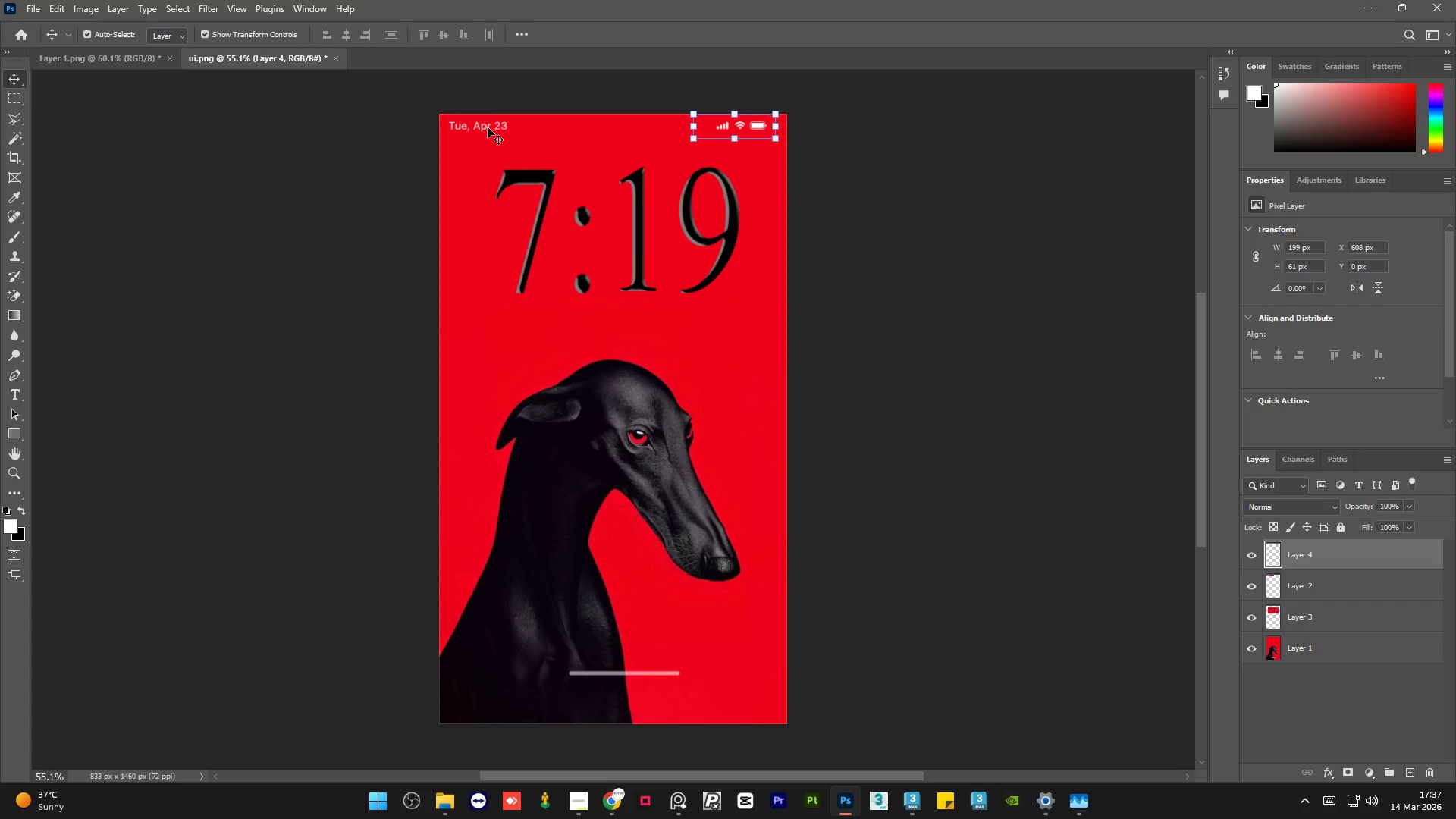 
left_click([488, 127])
 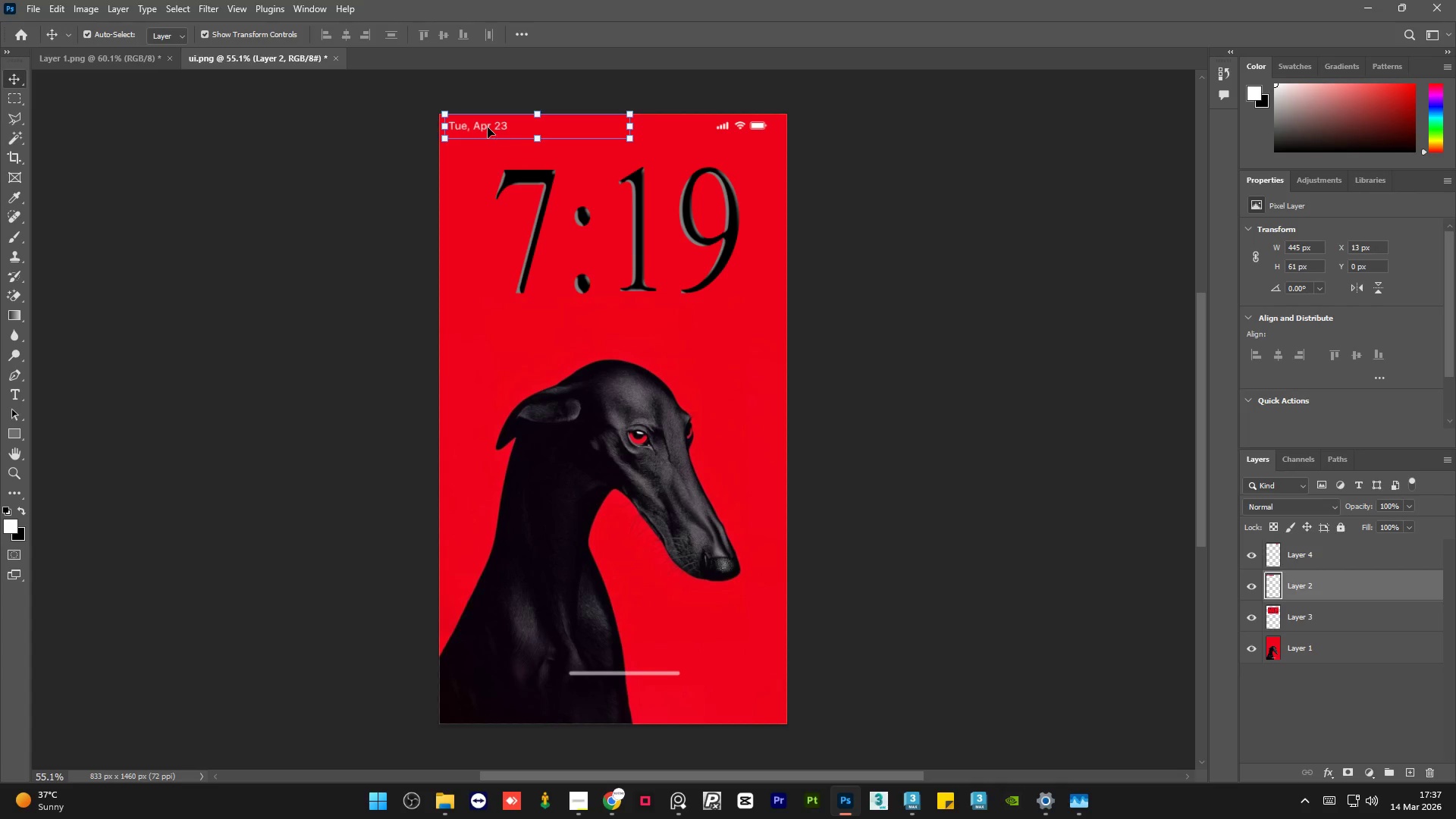 
key(Shift+ArrowDown)
 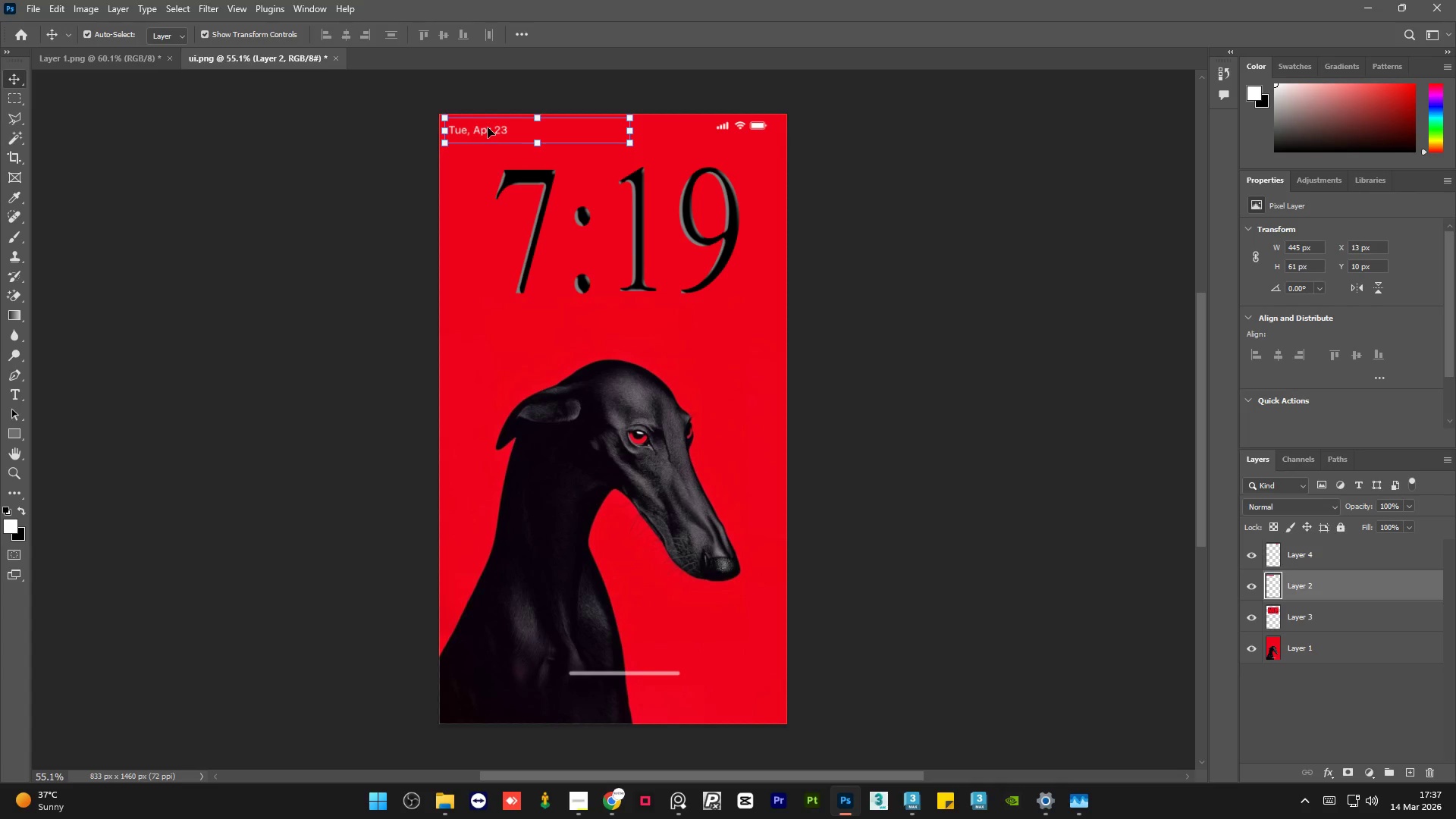 
key(Shift+ArrowUp)
 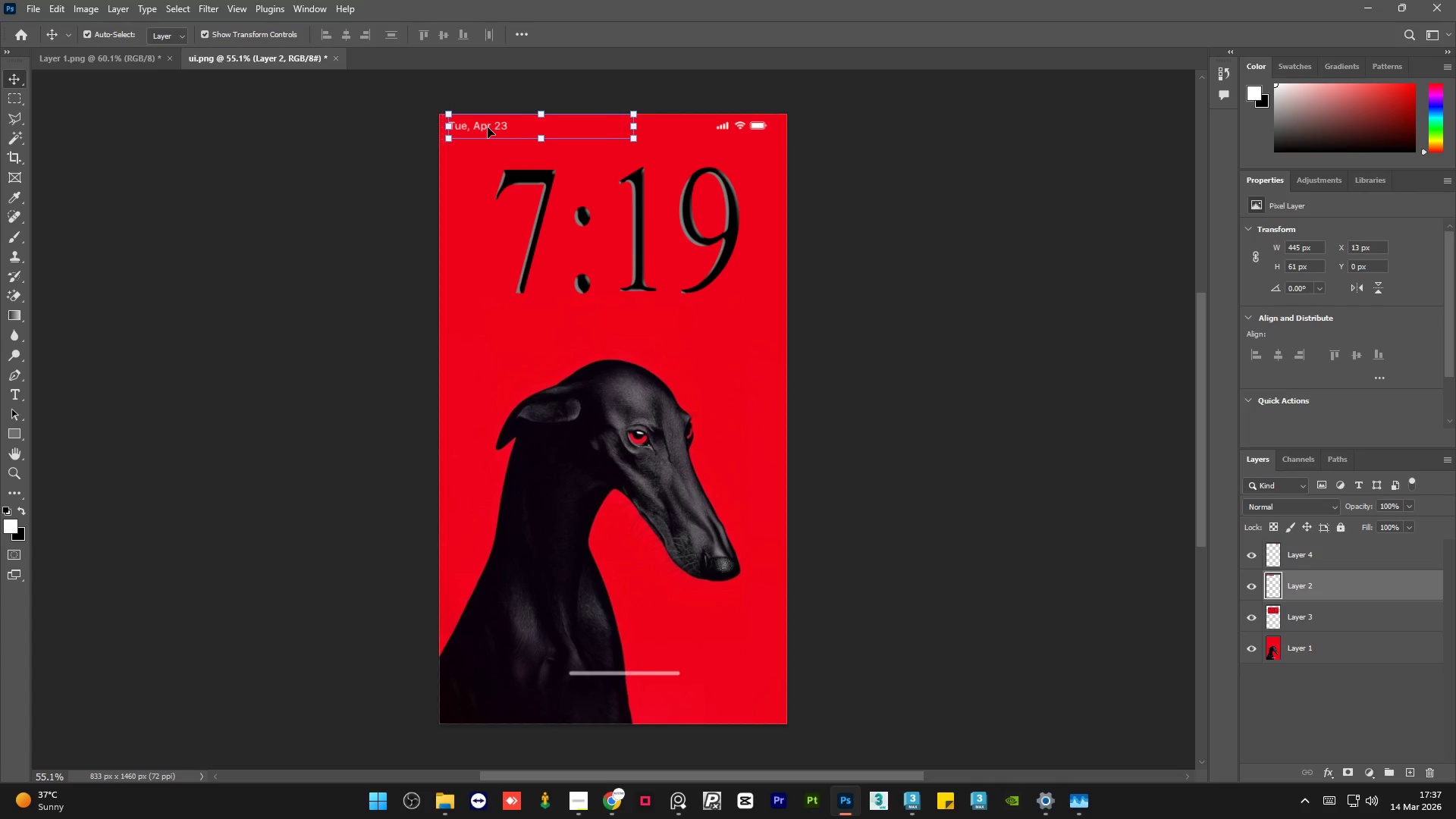 
key(Shift+ArrowRight)
 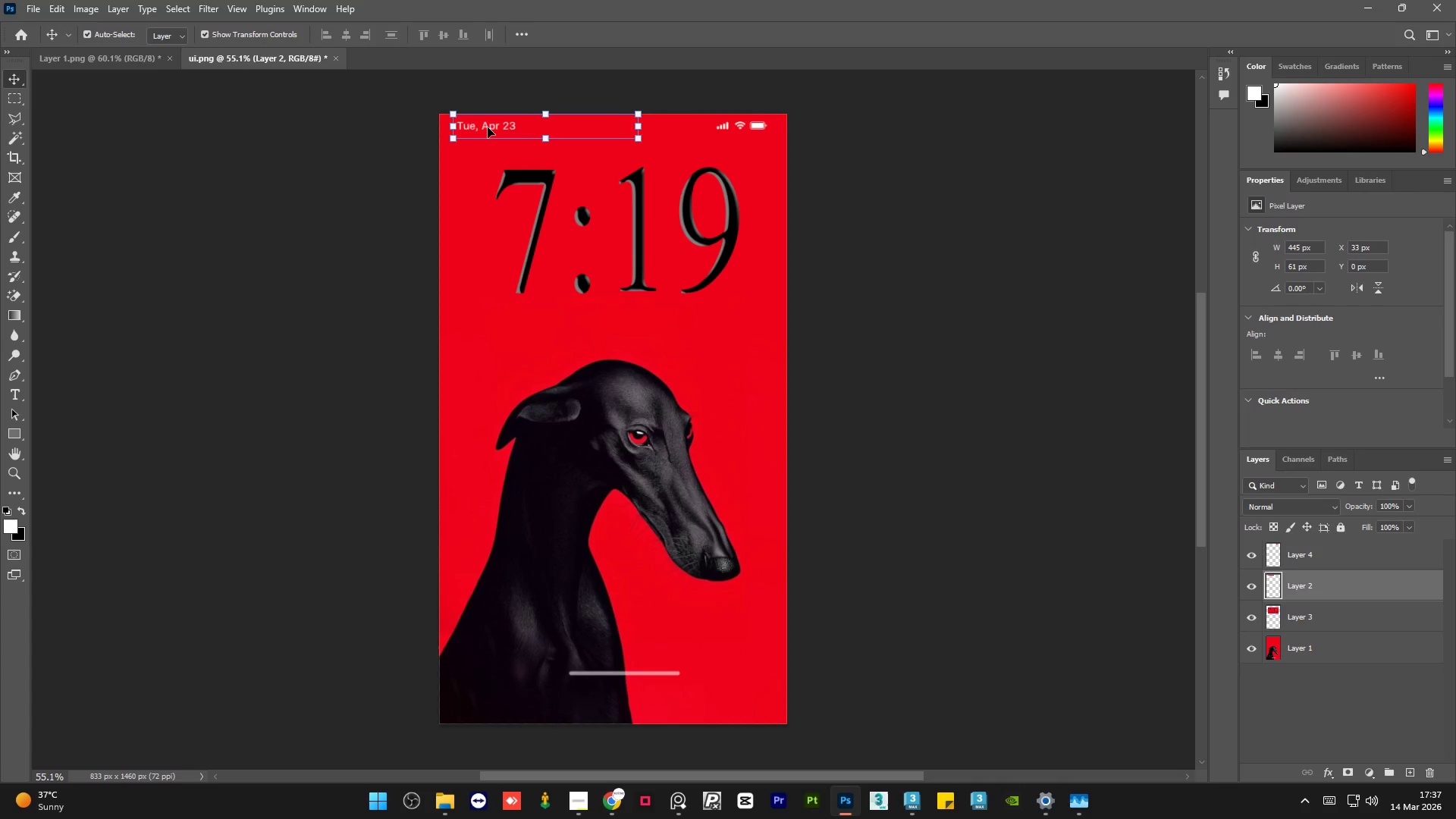 
key(Shift+ArrowRight)
 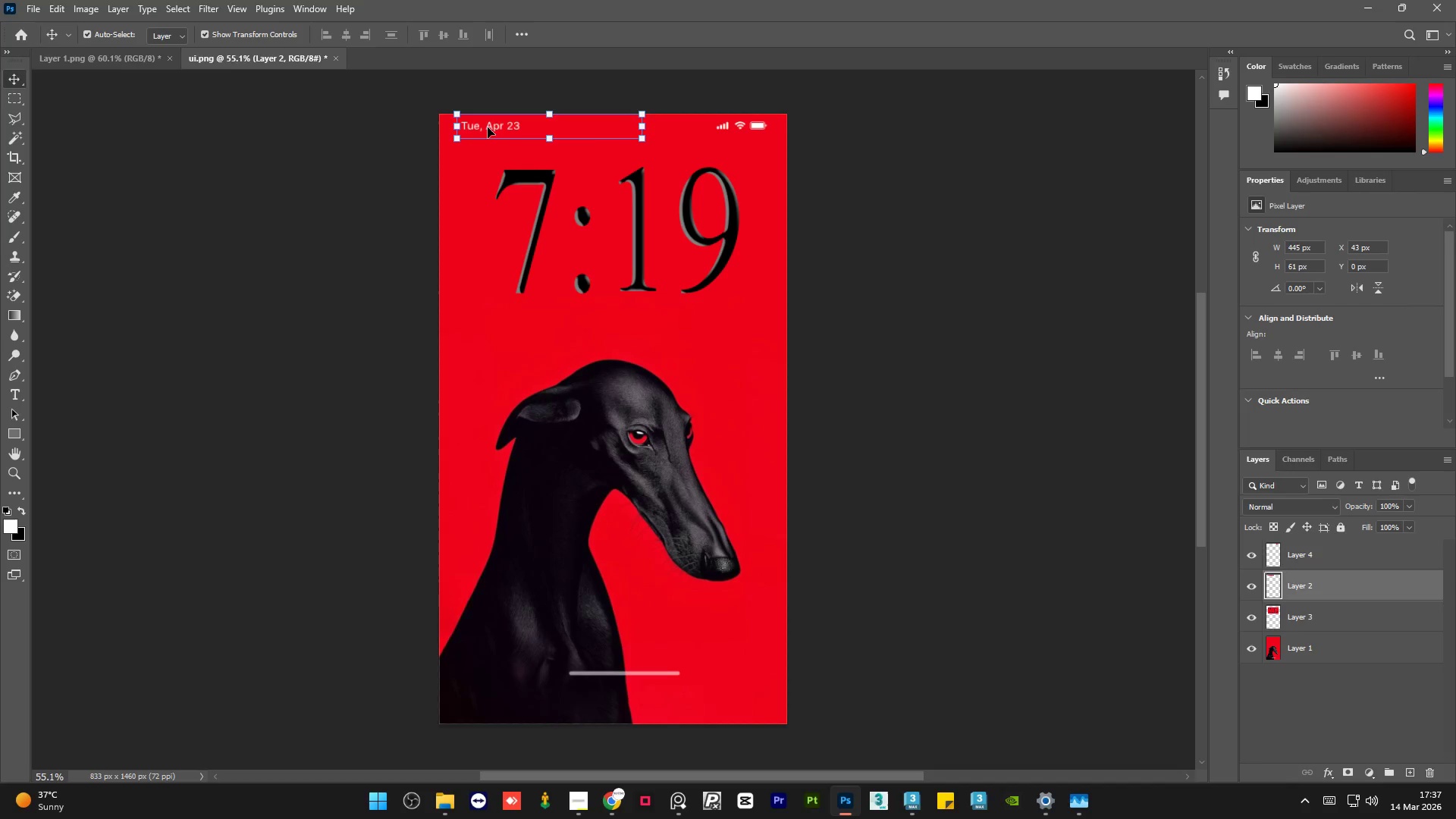 
key(Shift+ArrowRight)
 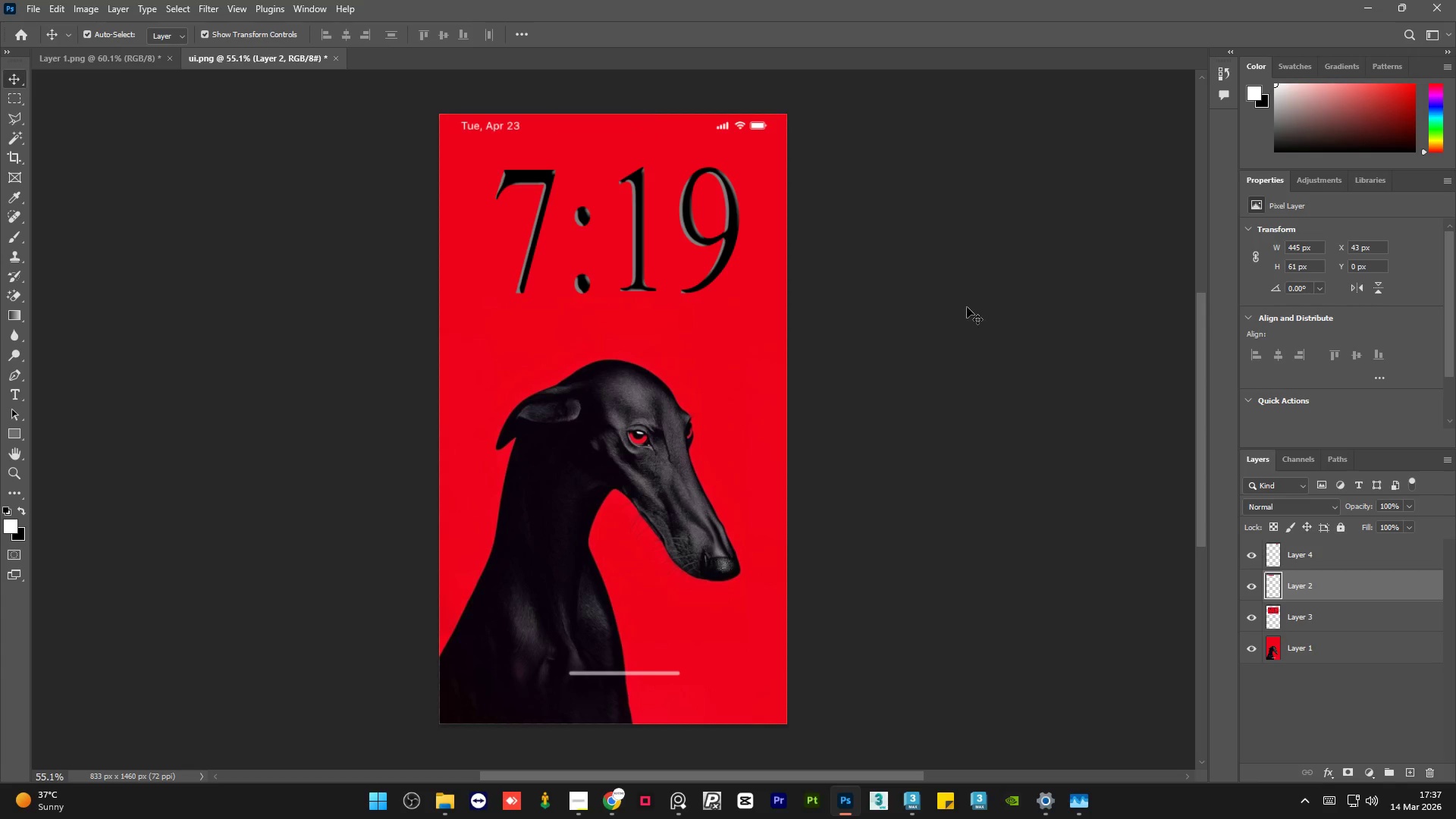 
left_click([967, 307])
 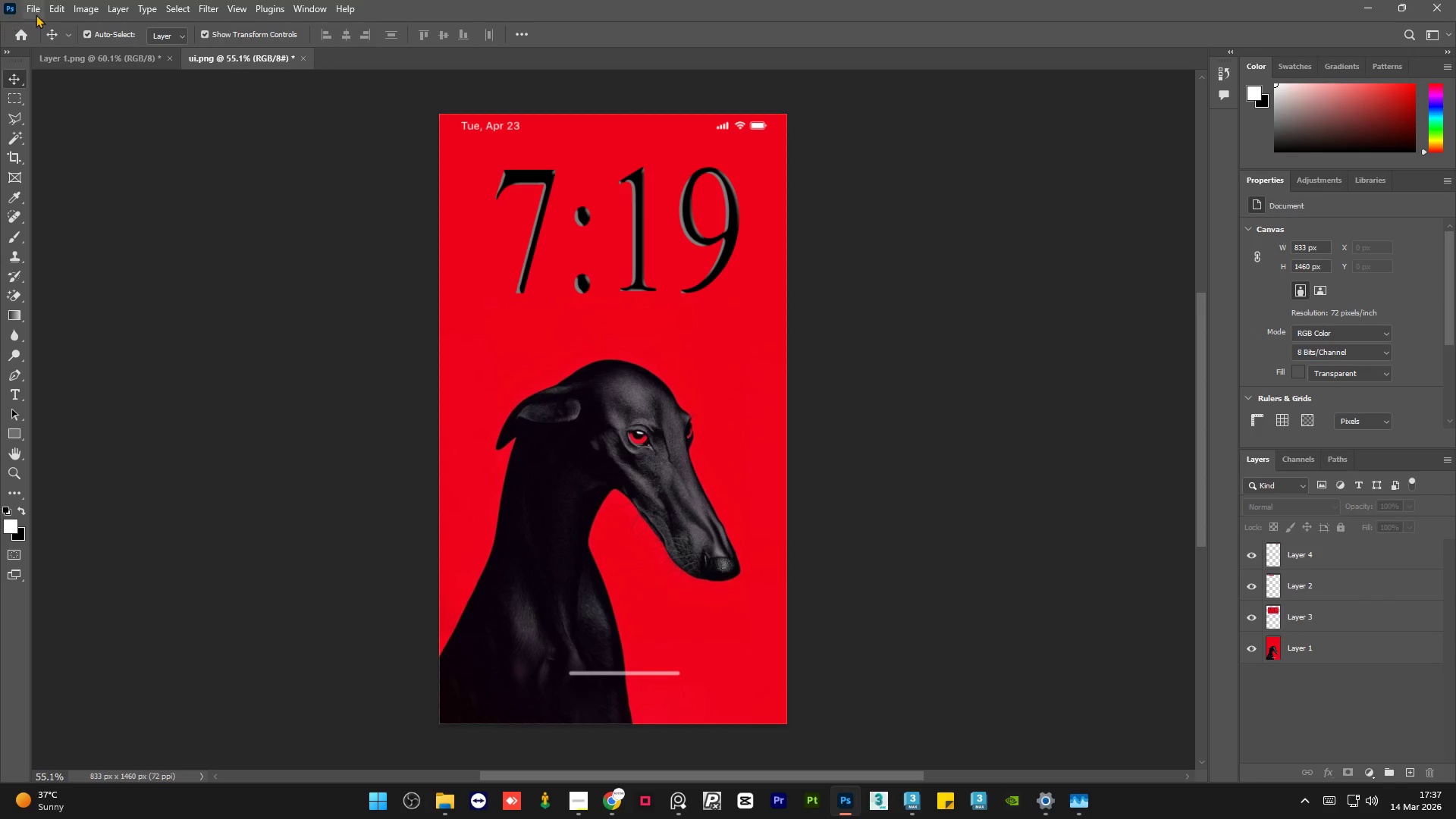 
left_click([32, 6])
 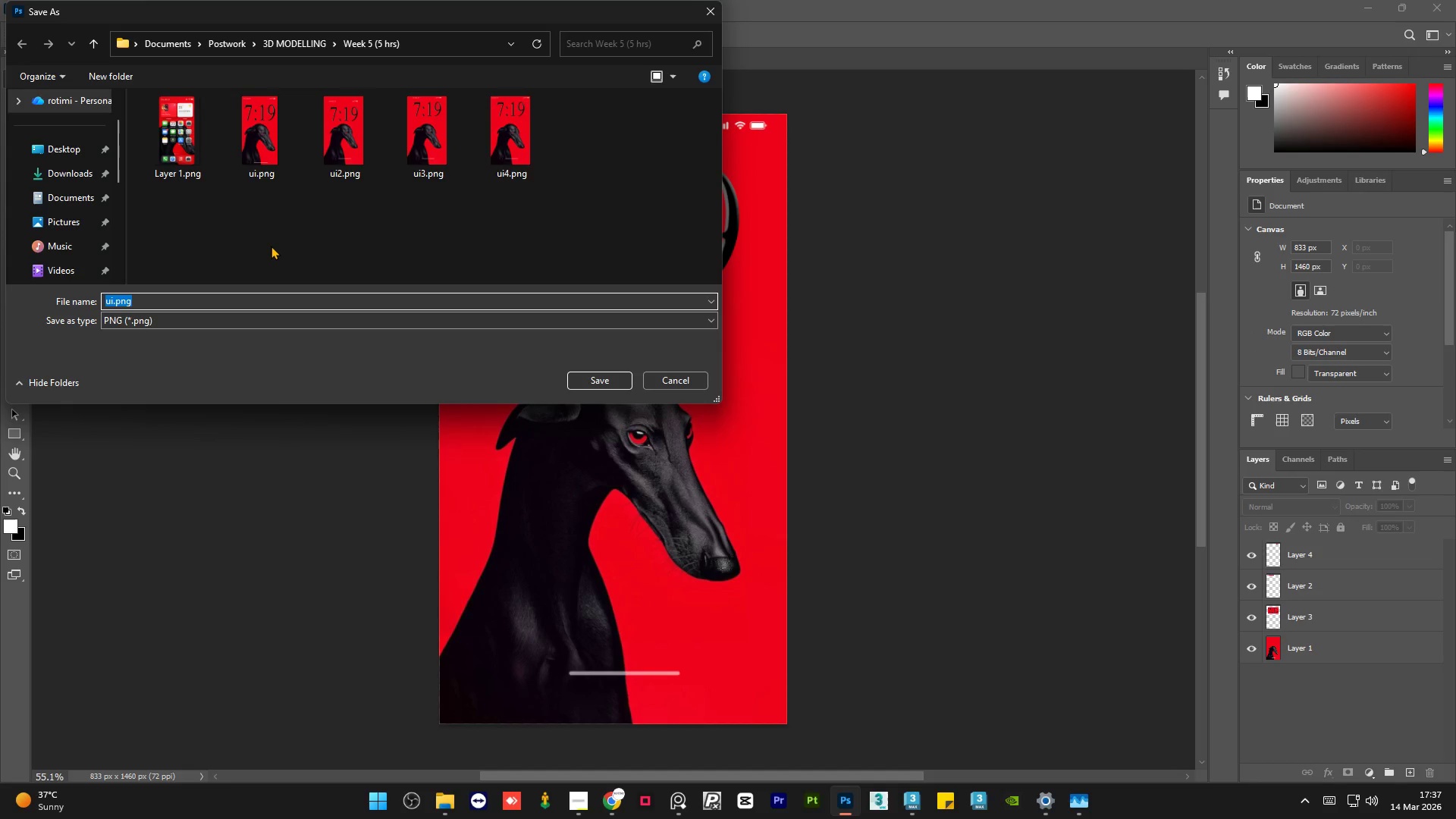 
type(ui5)
 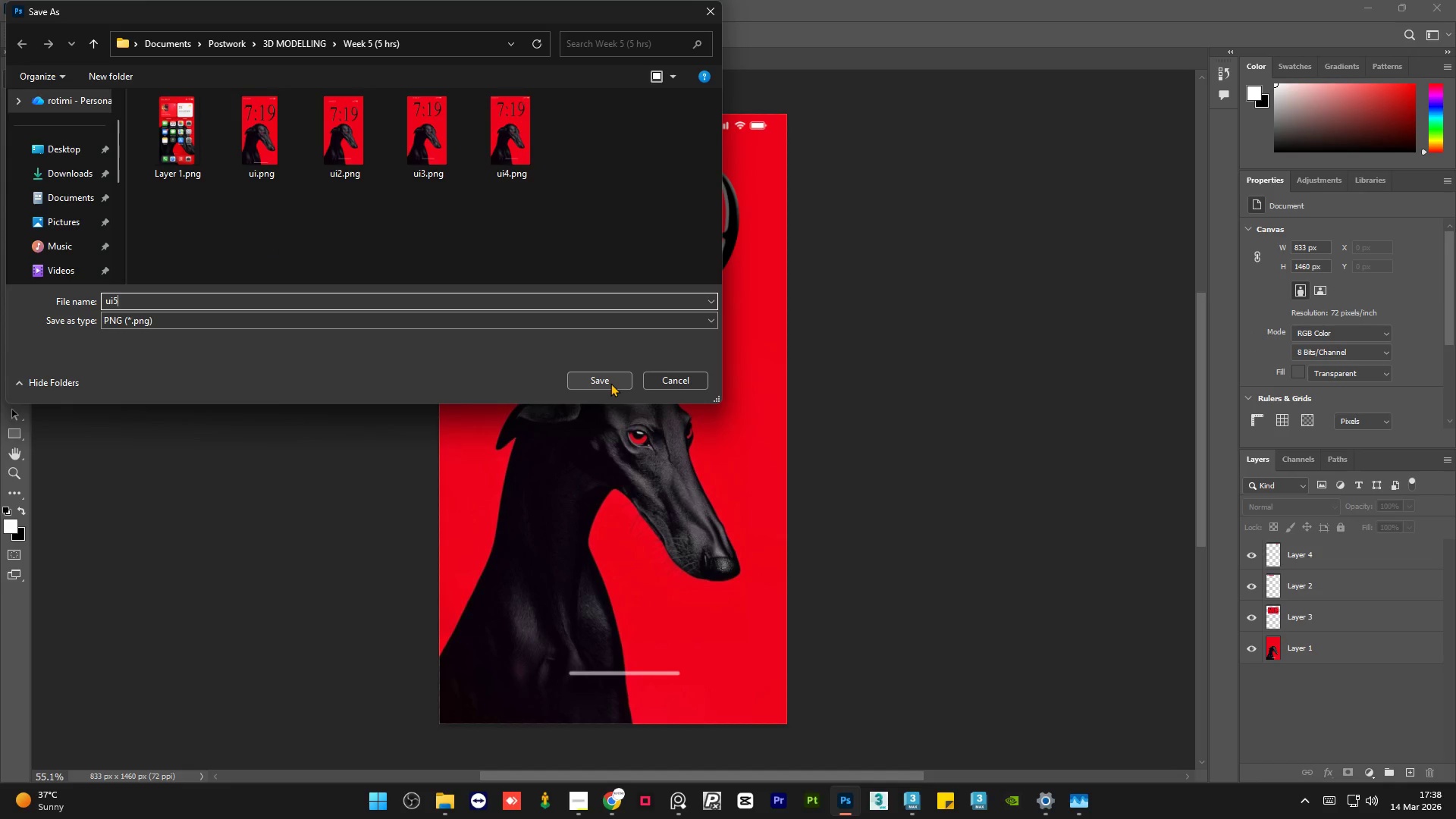 
left_click([610, 383])
 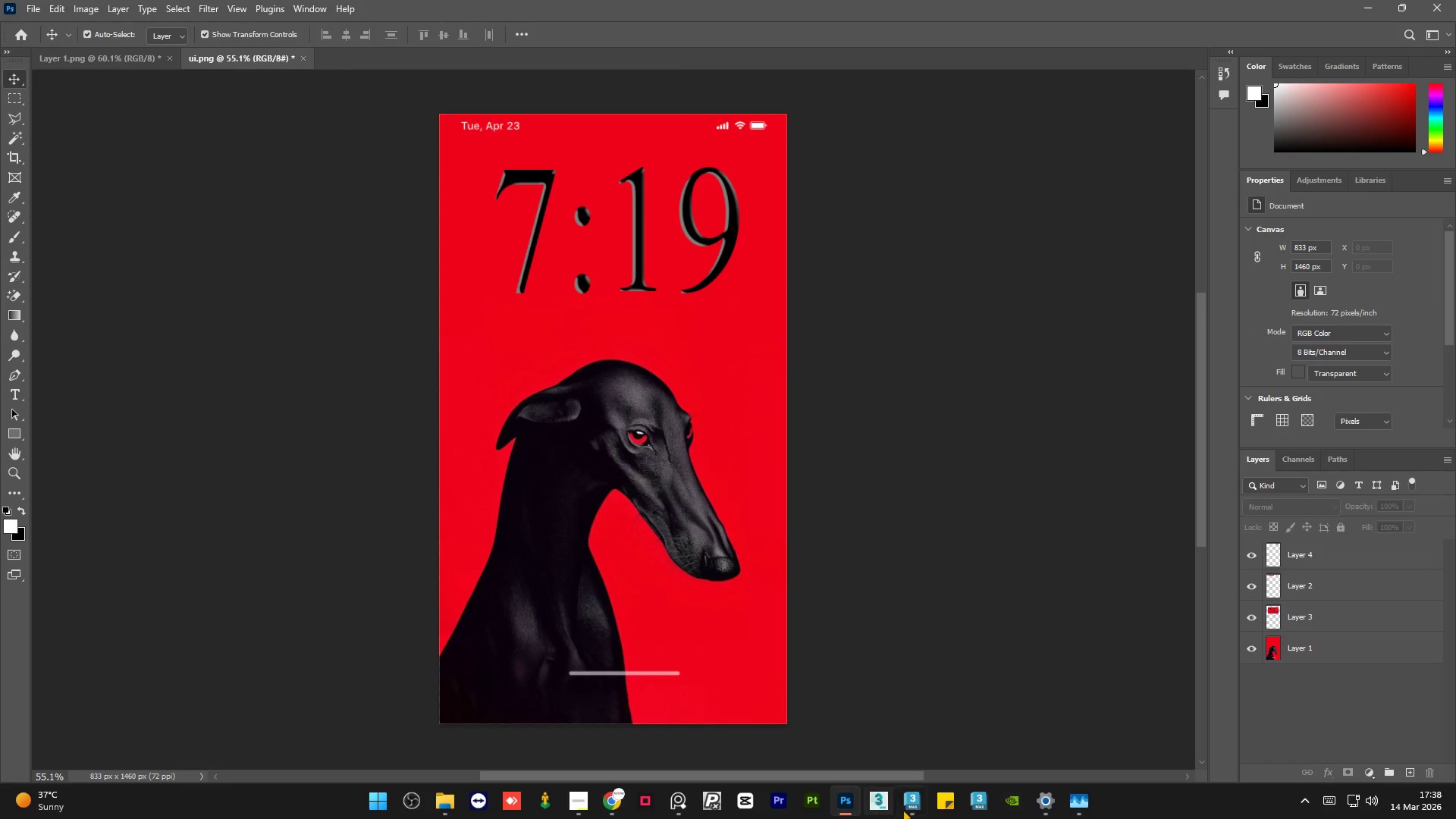 
left_click([902, 808])
 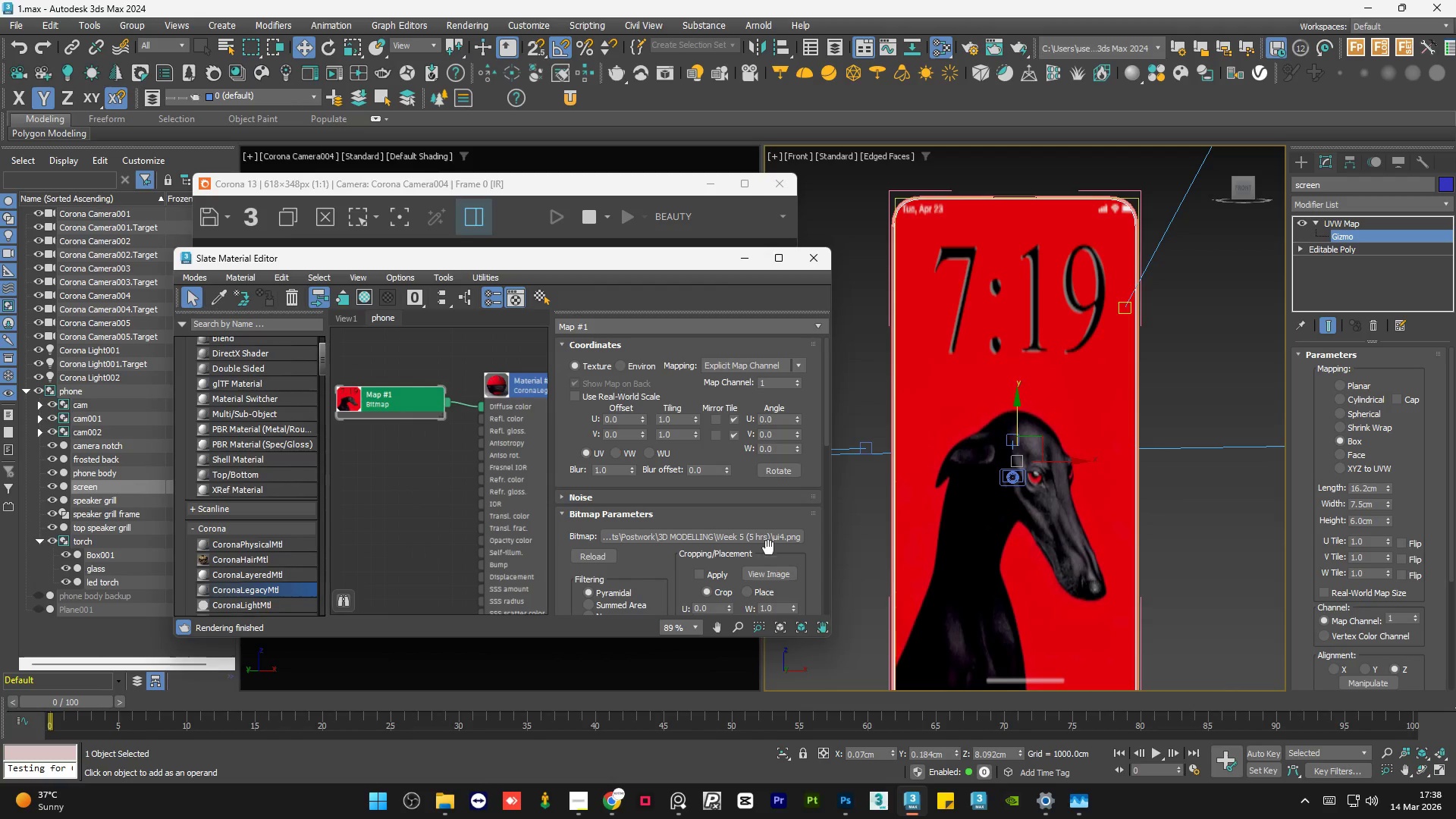 
left_click([770, 542])
 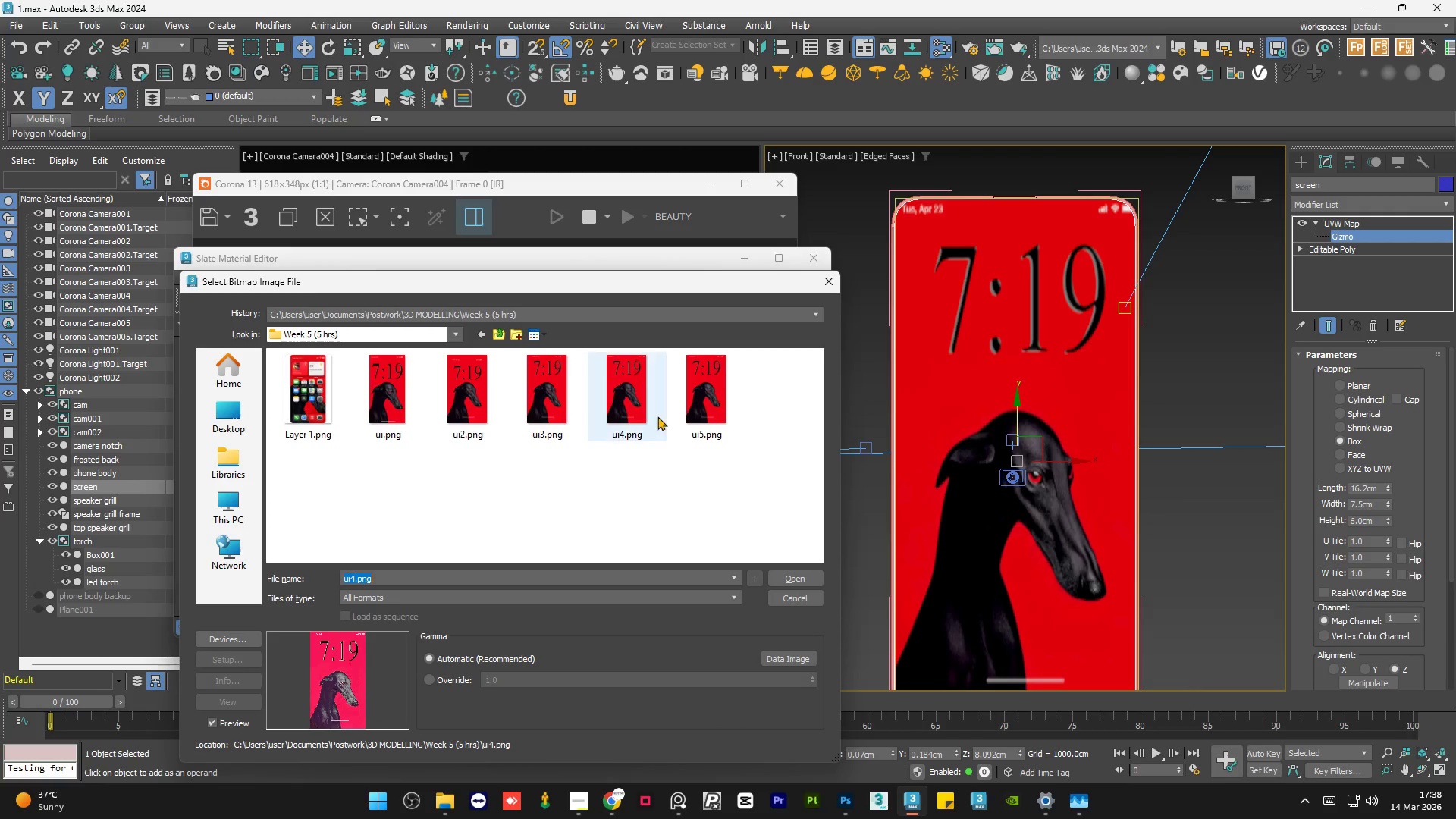 
left_click([695, 392])
 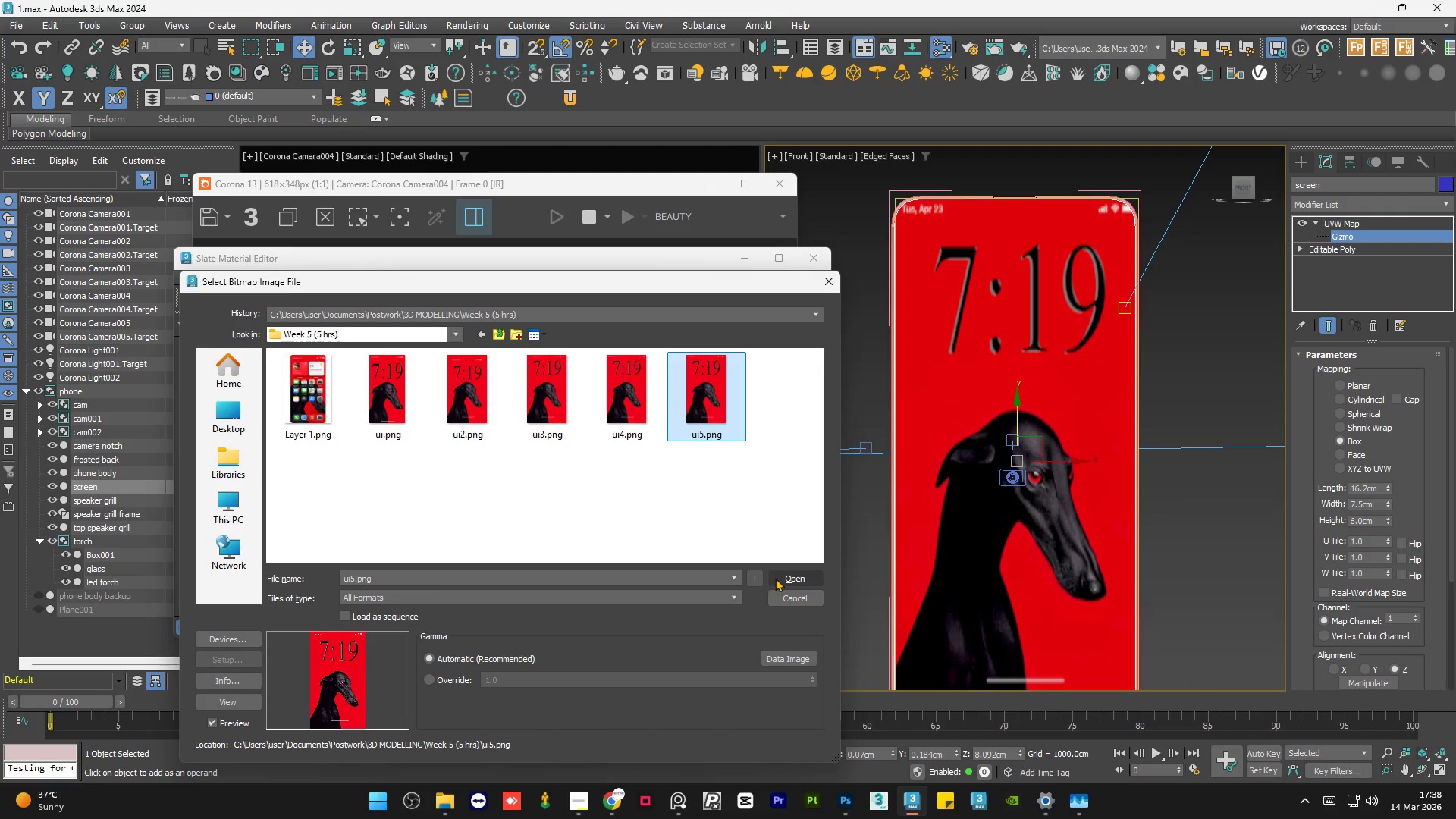 
left_click([775, 577])
 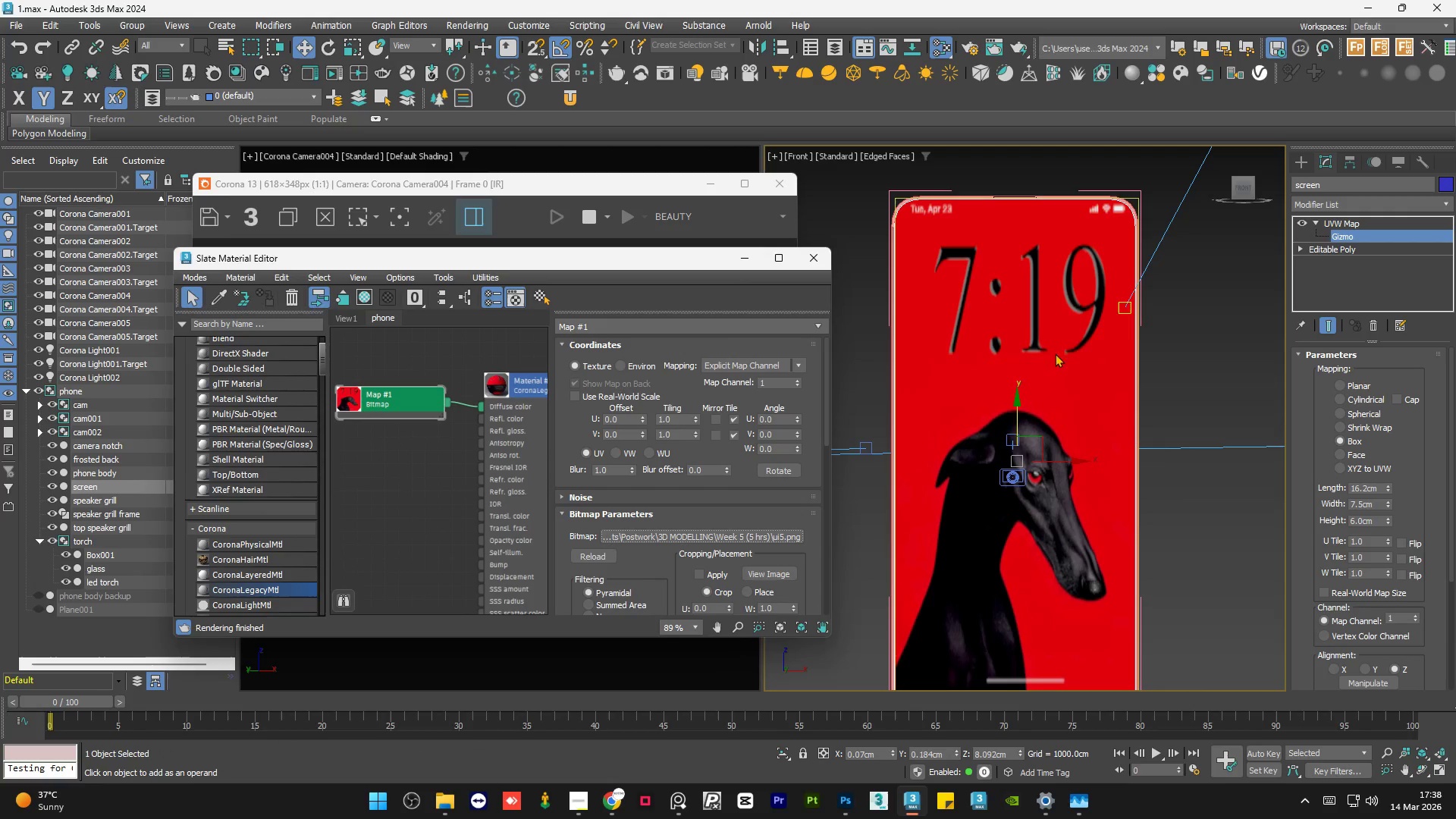 
left_click([1238, 318])
 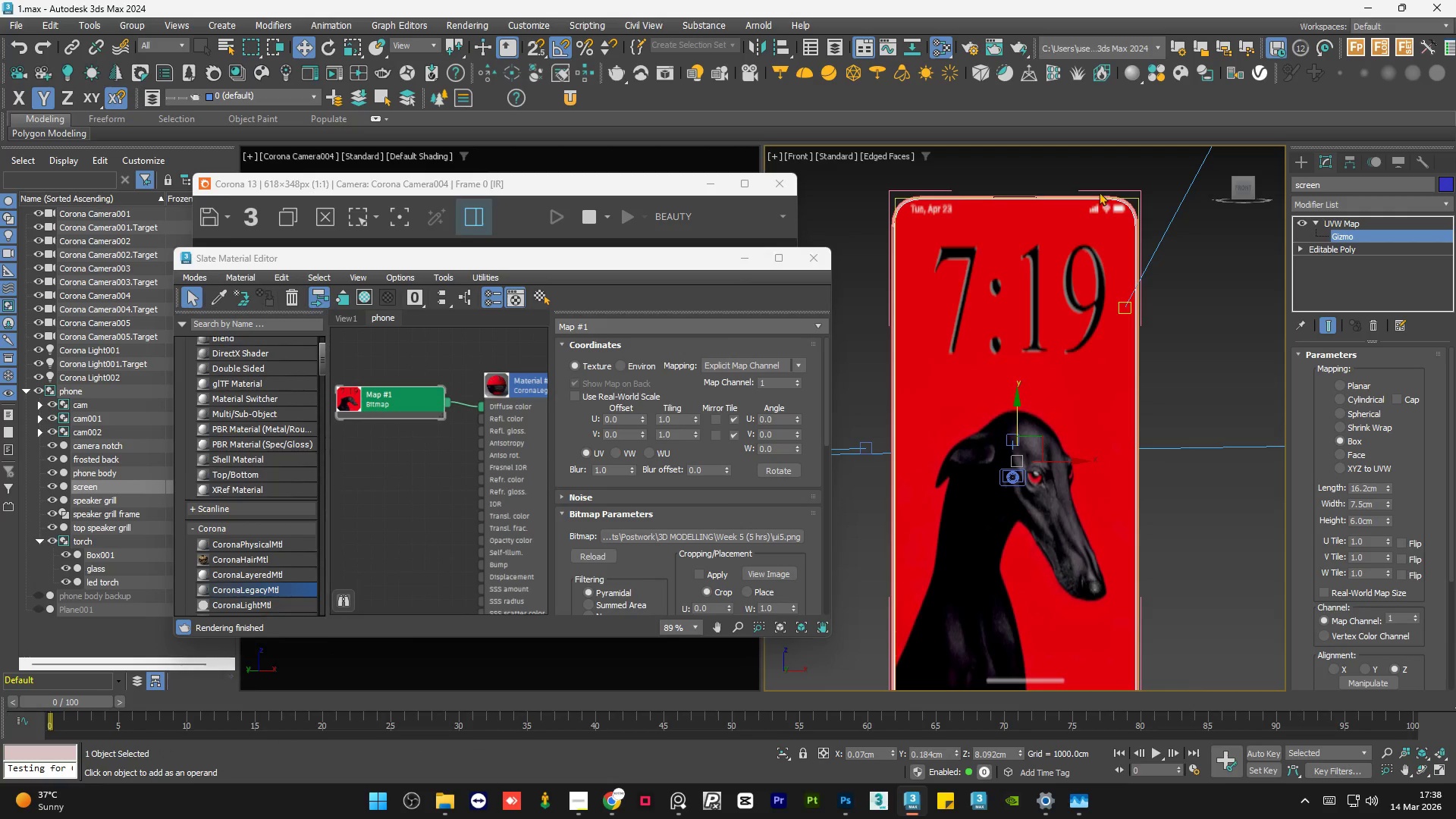 
scroll: coordinate [1106, 210], scroll_direction: down, amount: 1.0
 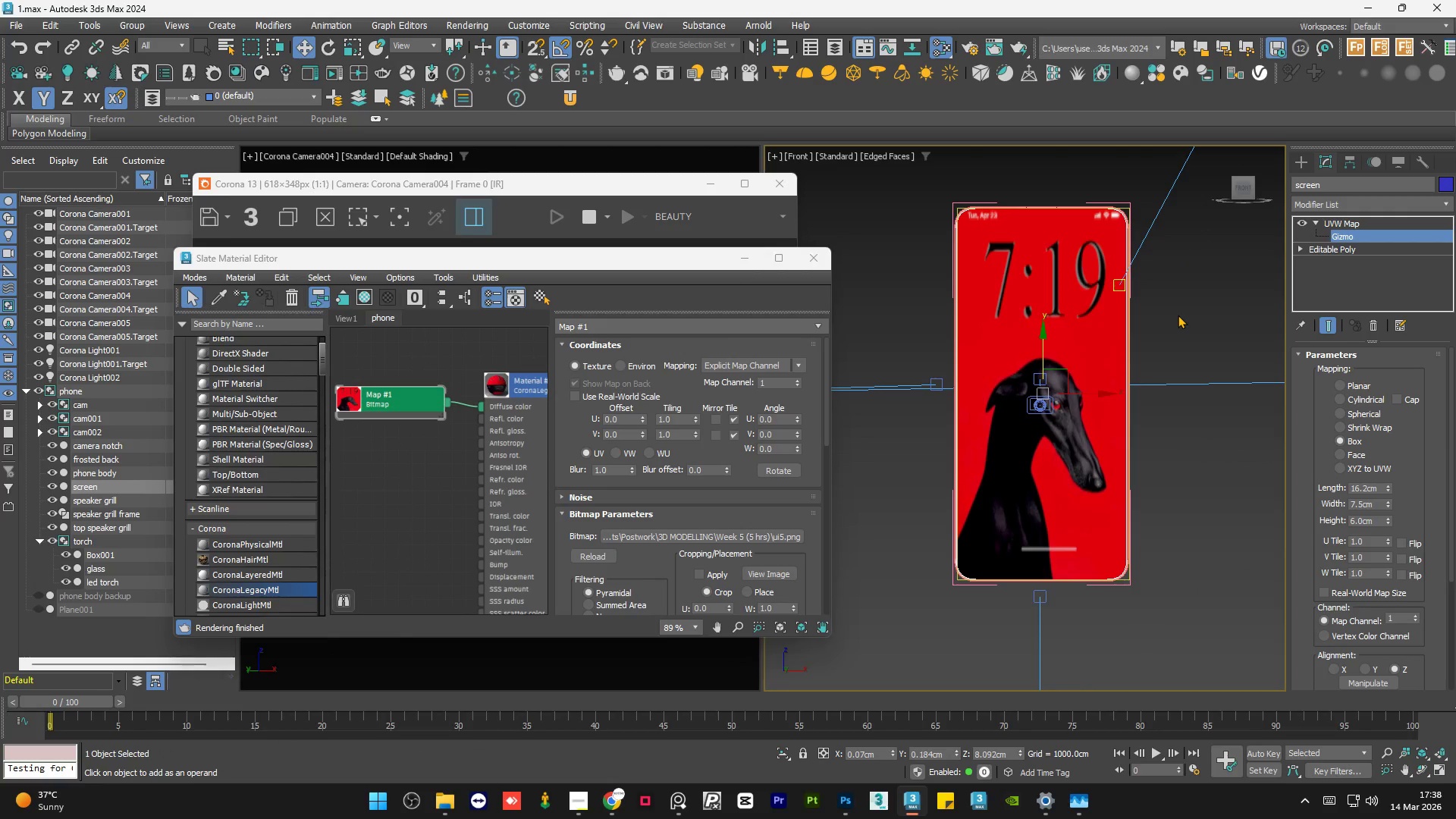 
left_click([1180, 311])
 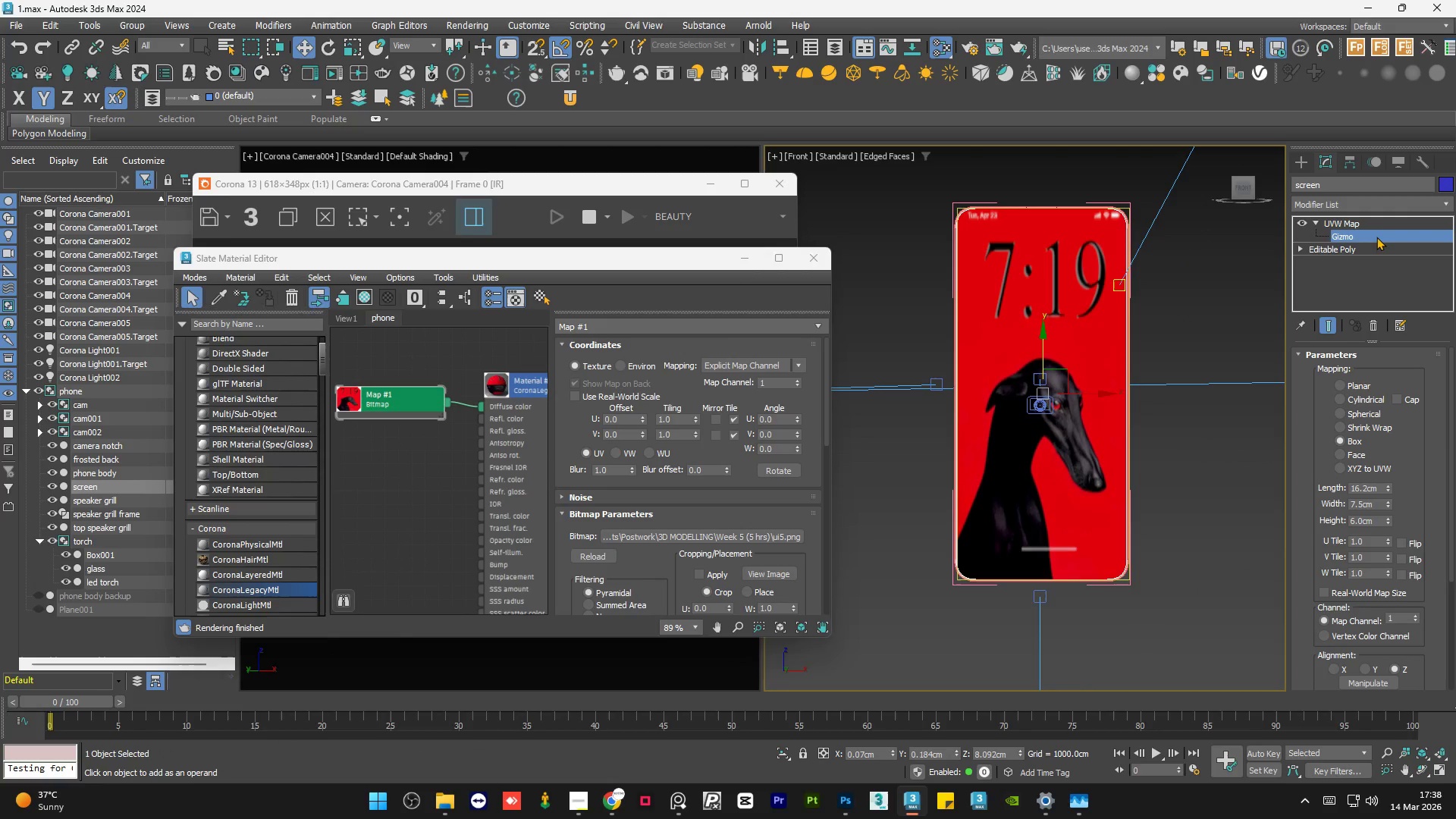 
left_click([1373, 222])
 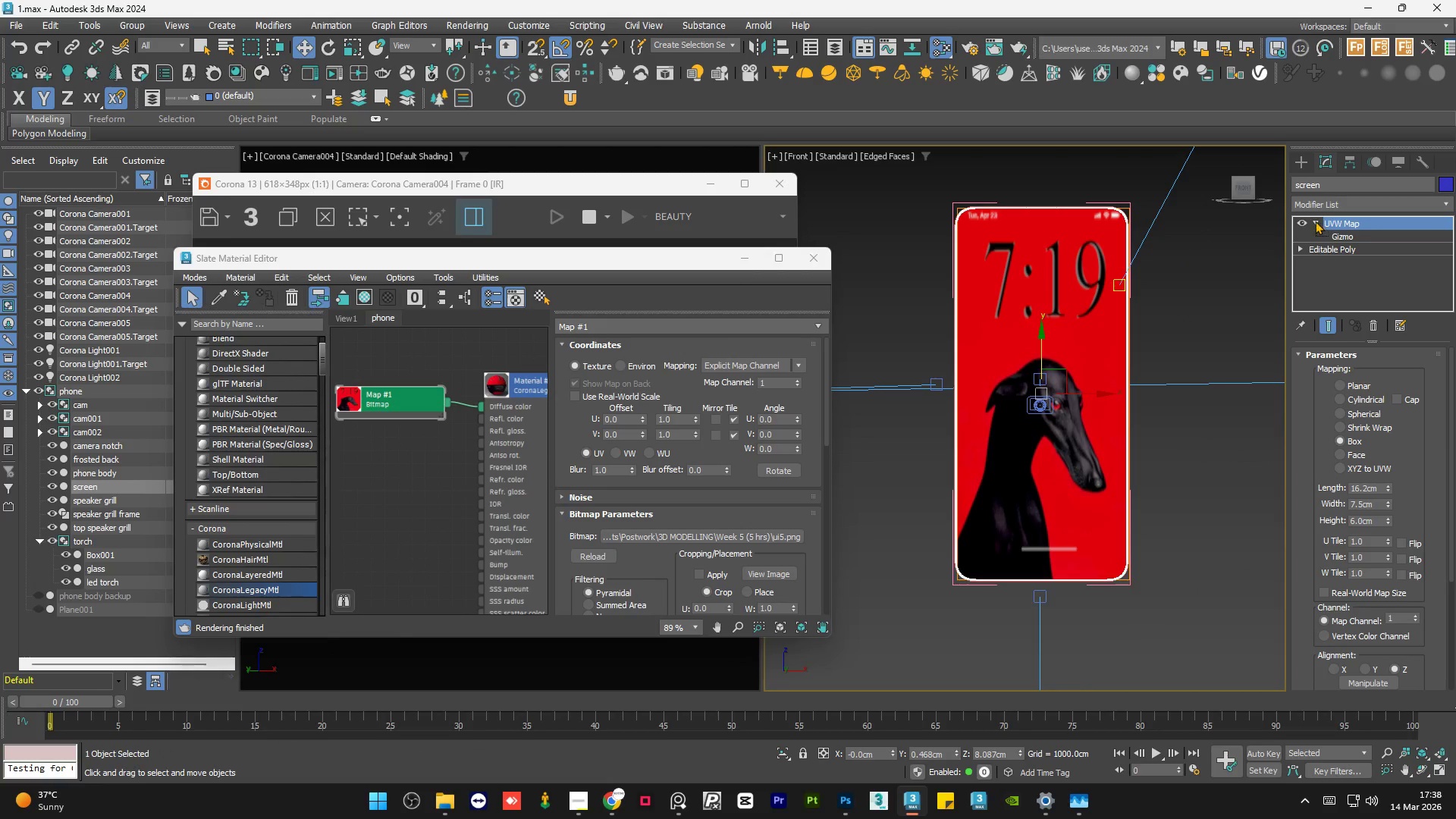 
left_click([1315, 221])
 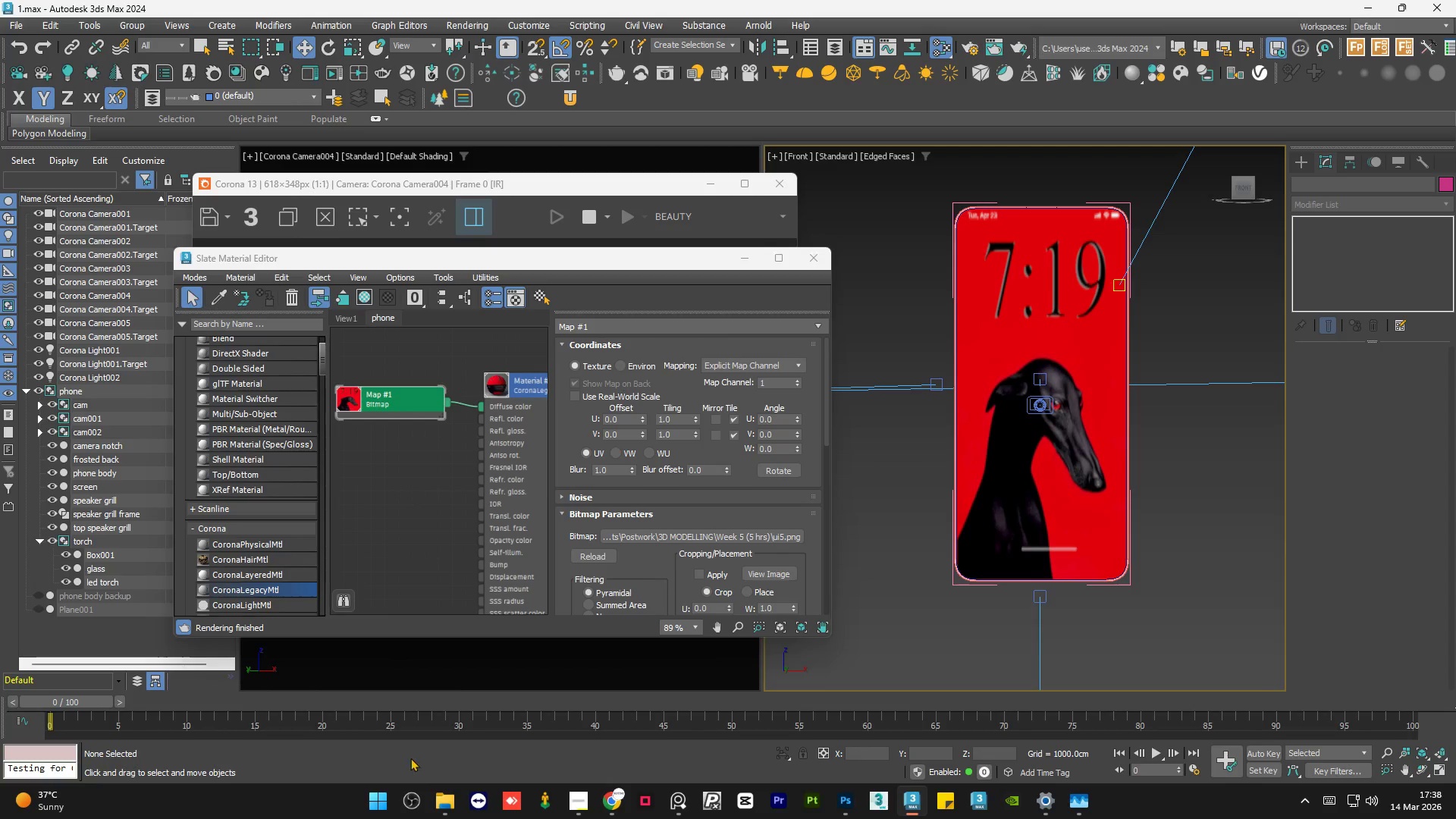 
left_click([453, 802])
 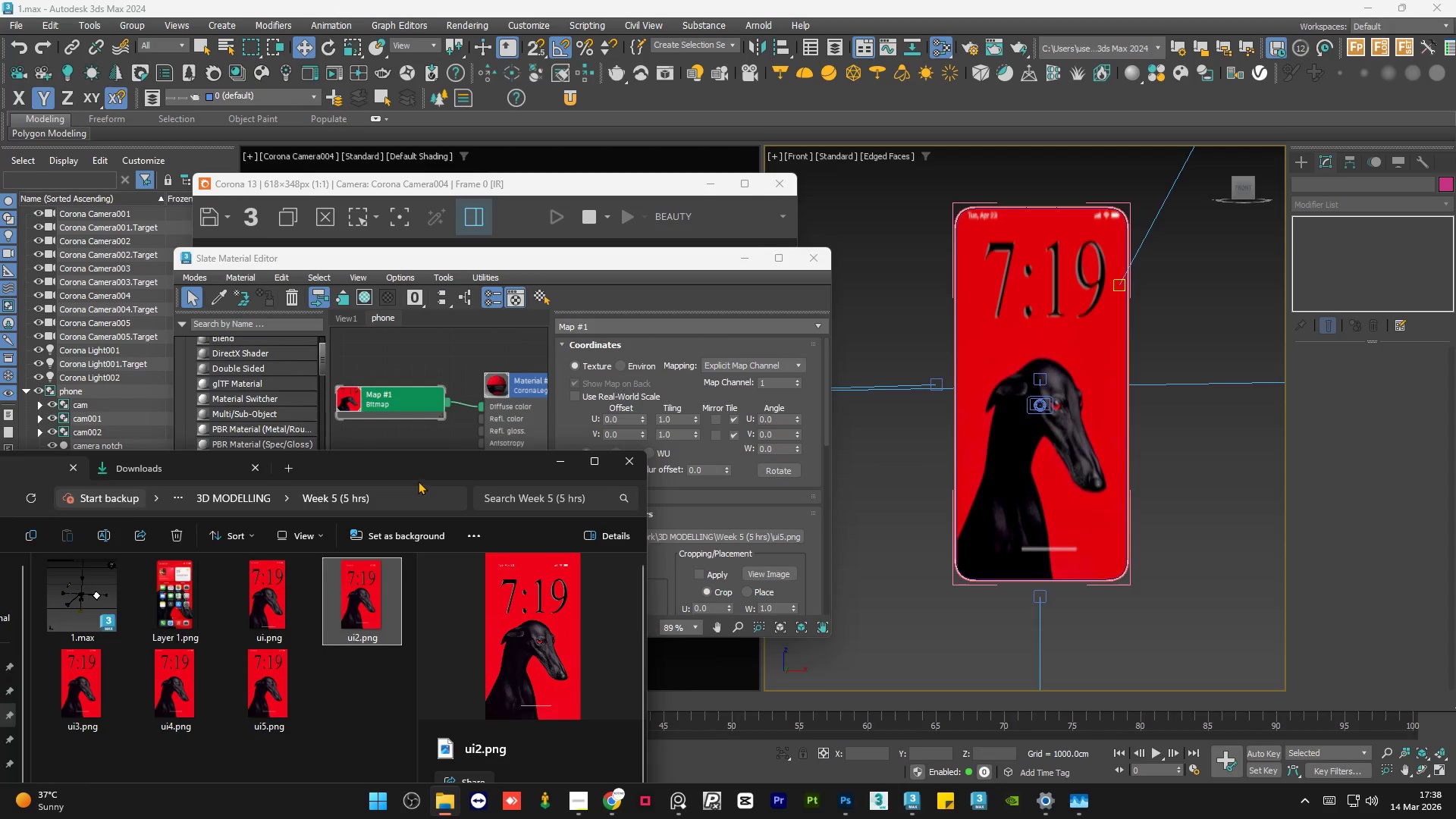 
left_click_drag(start_coordinate=[422, 466], to_coordinate=[685, 262])
 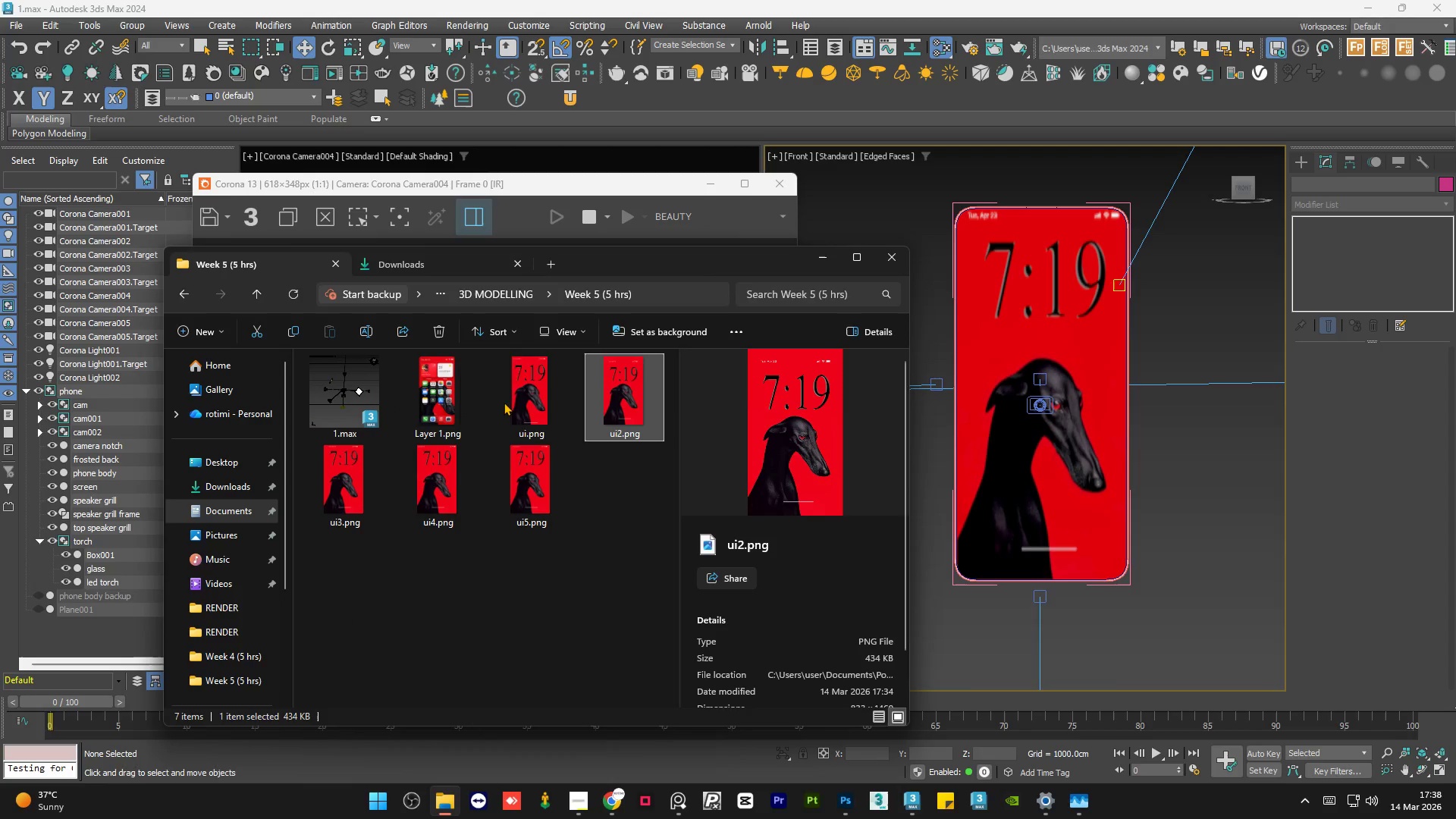 
left_click([508, 400])
 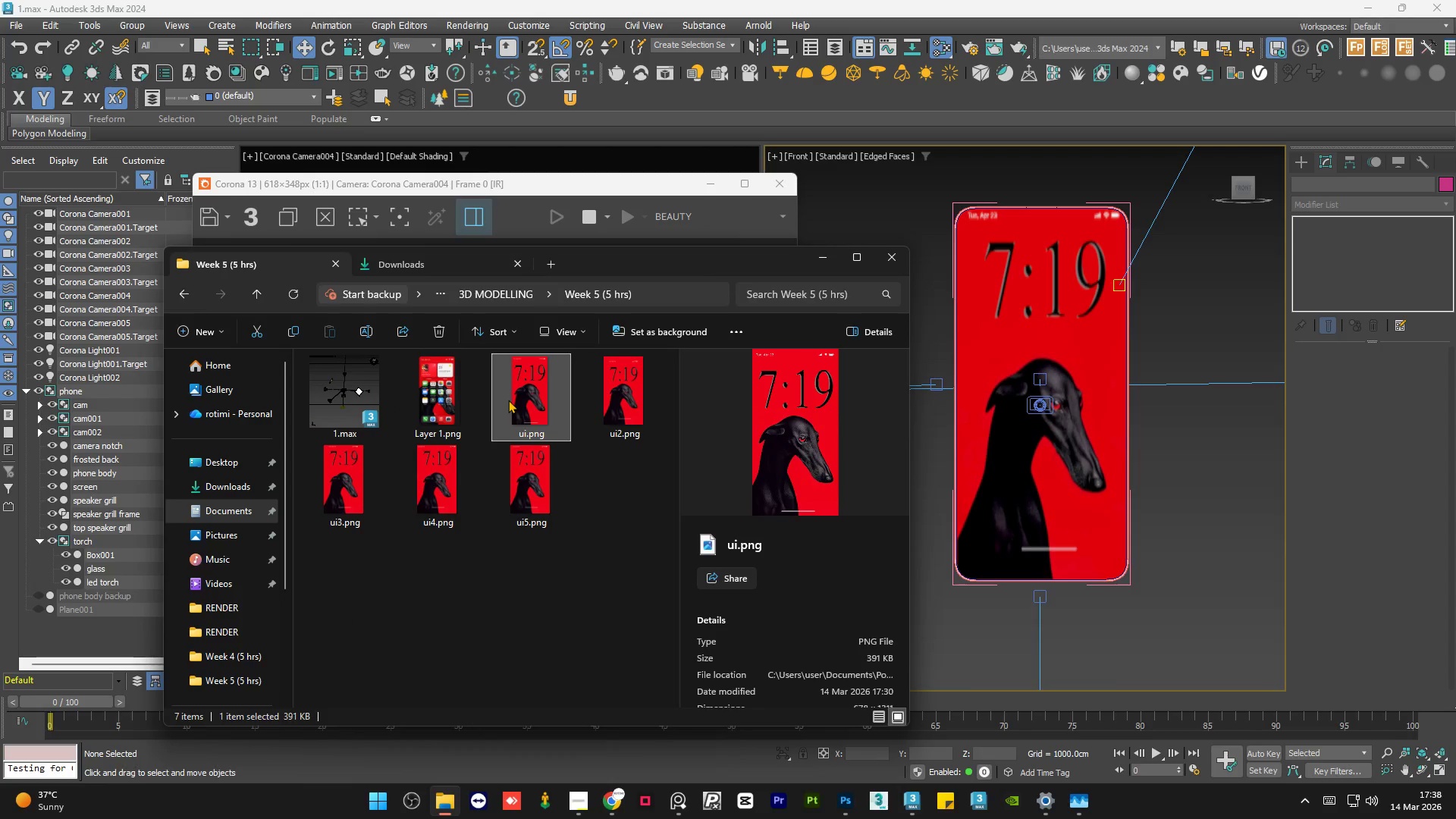 
hold_key(key=Delete, duration=0.92)
 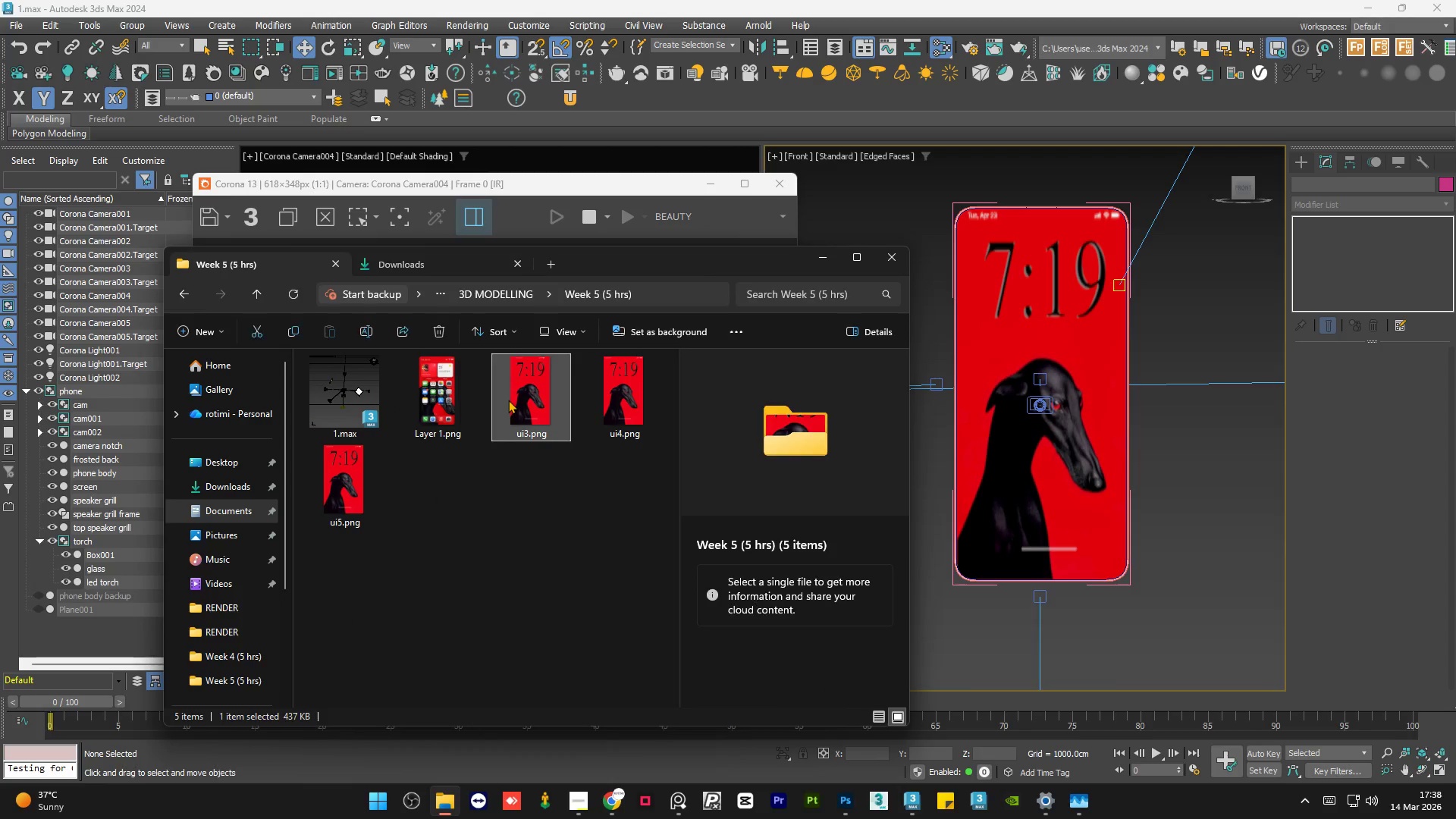 
left_click([508, 400])
 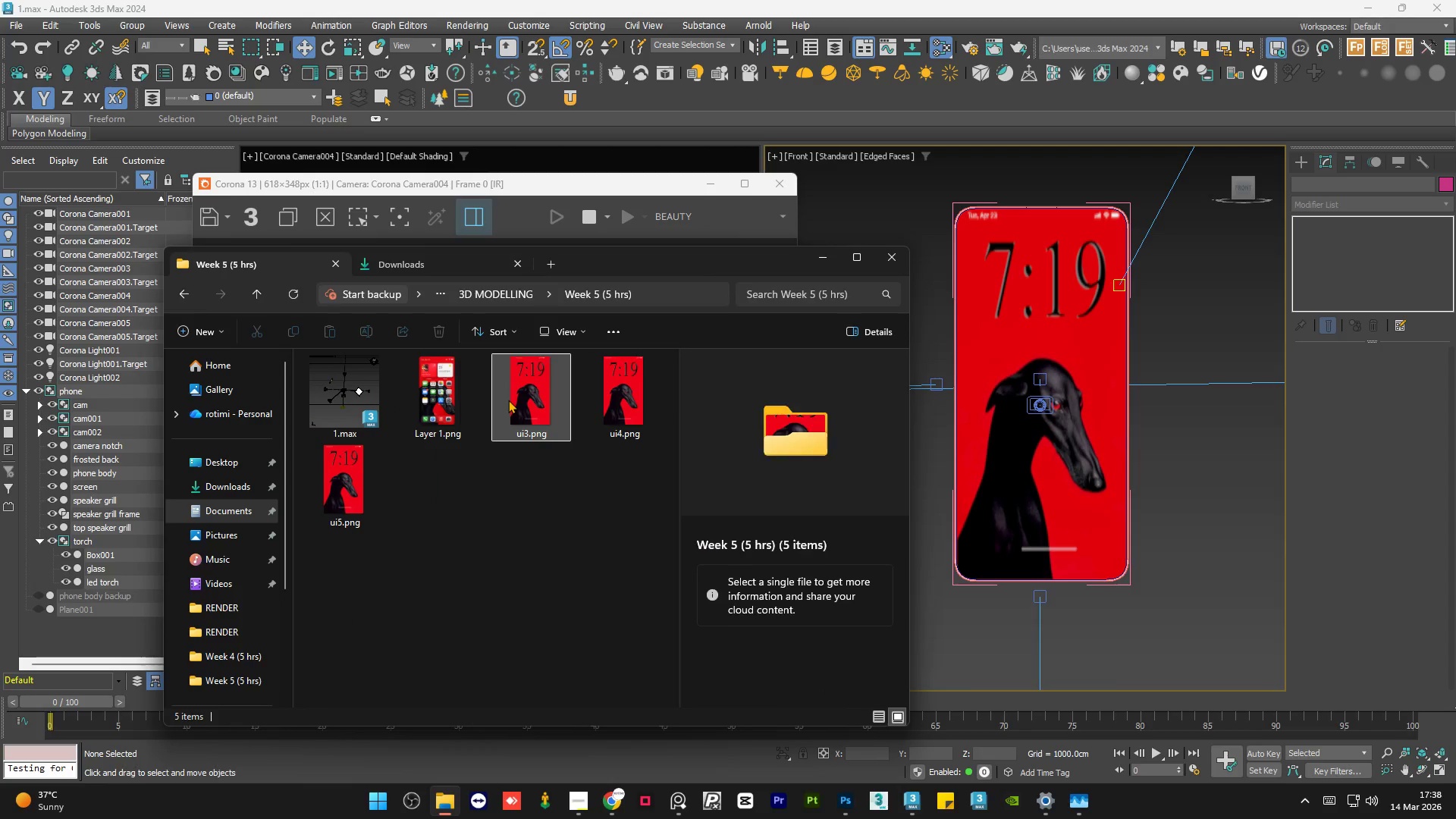 
left_click([508, 400])
 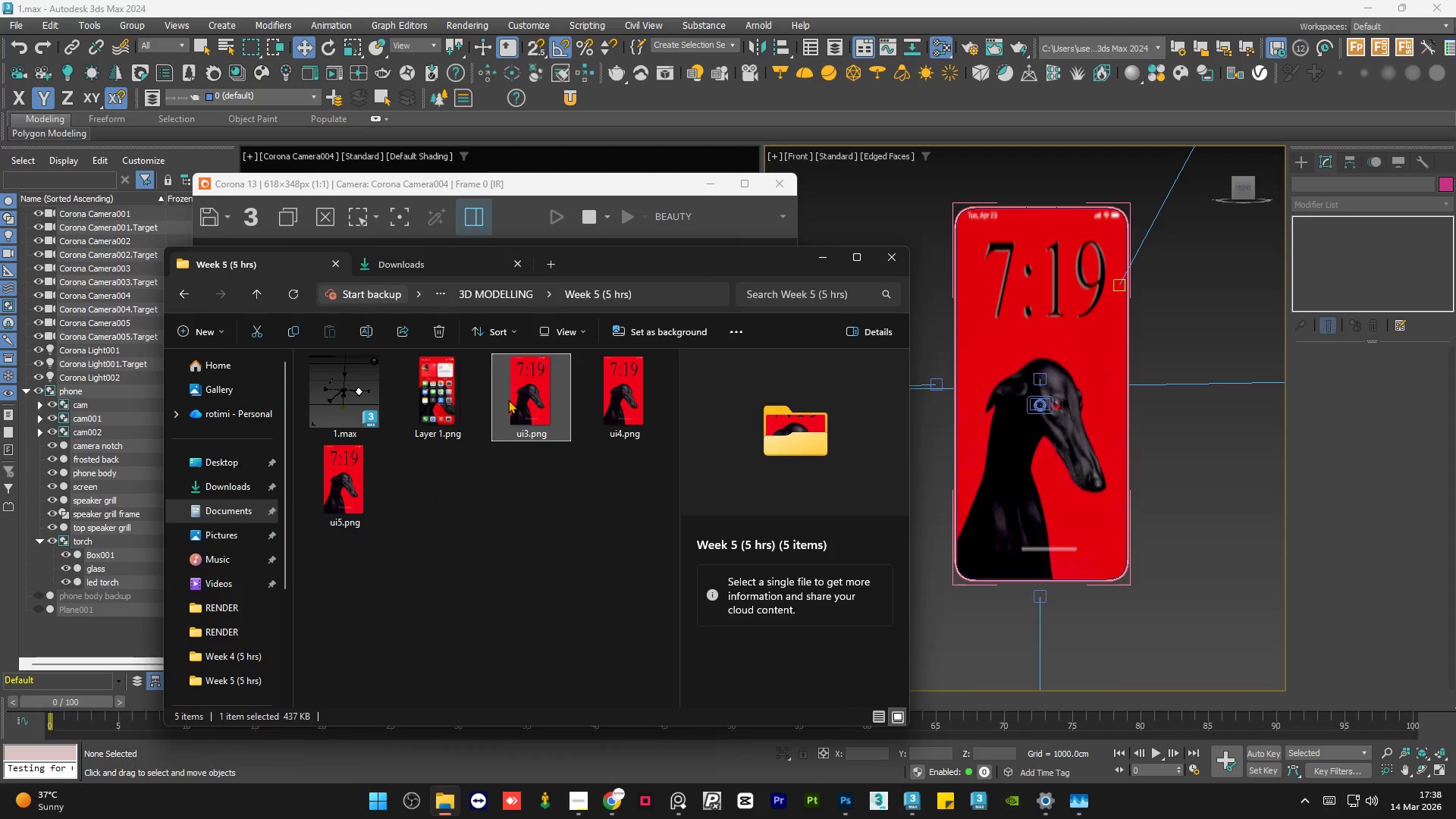 
key(Delete)
 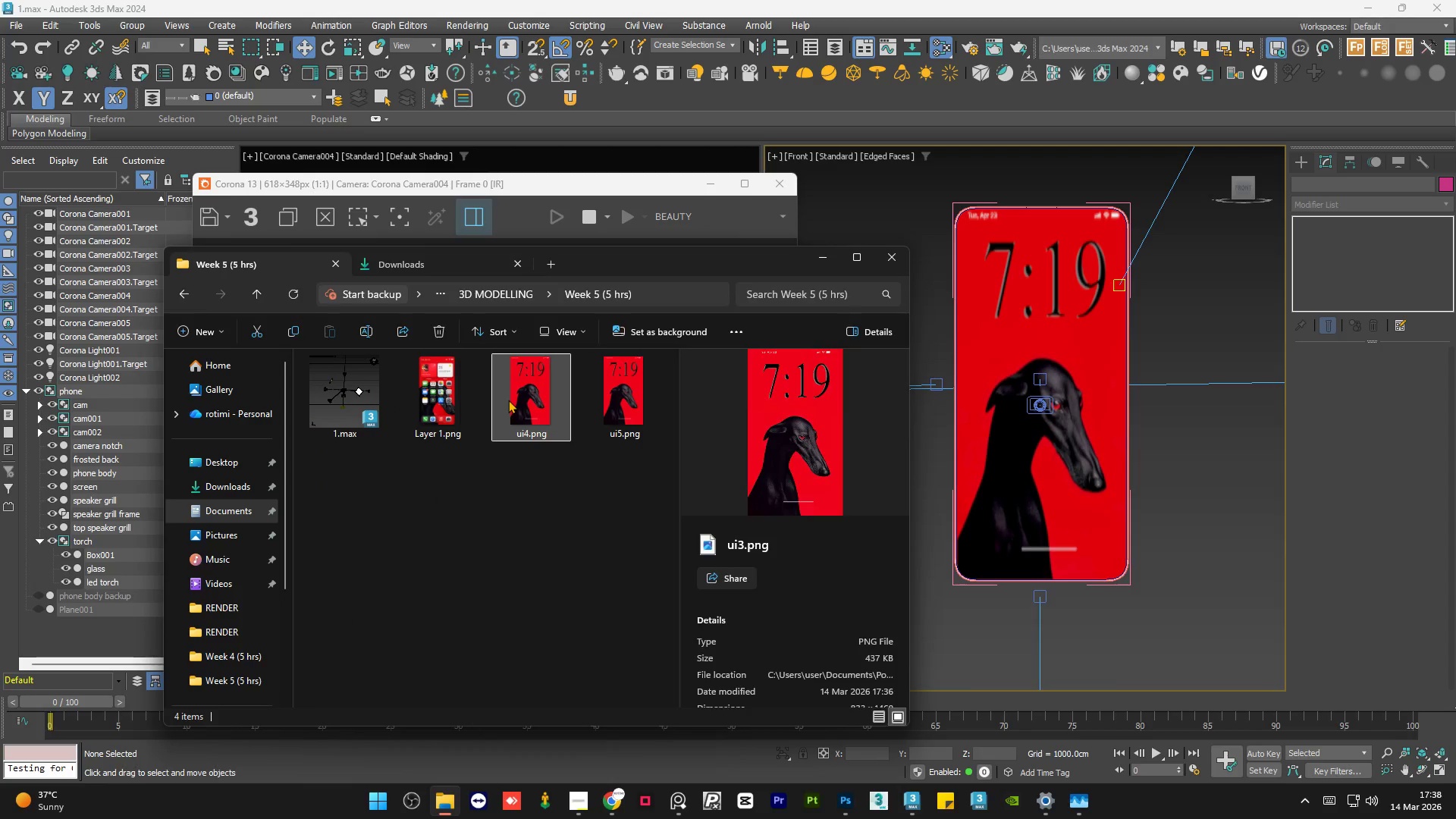 
left_click([508, 400])
 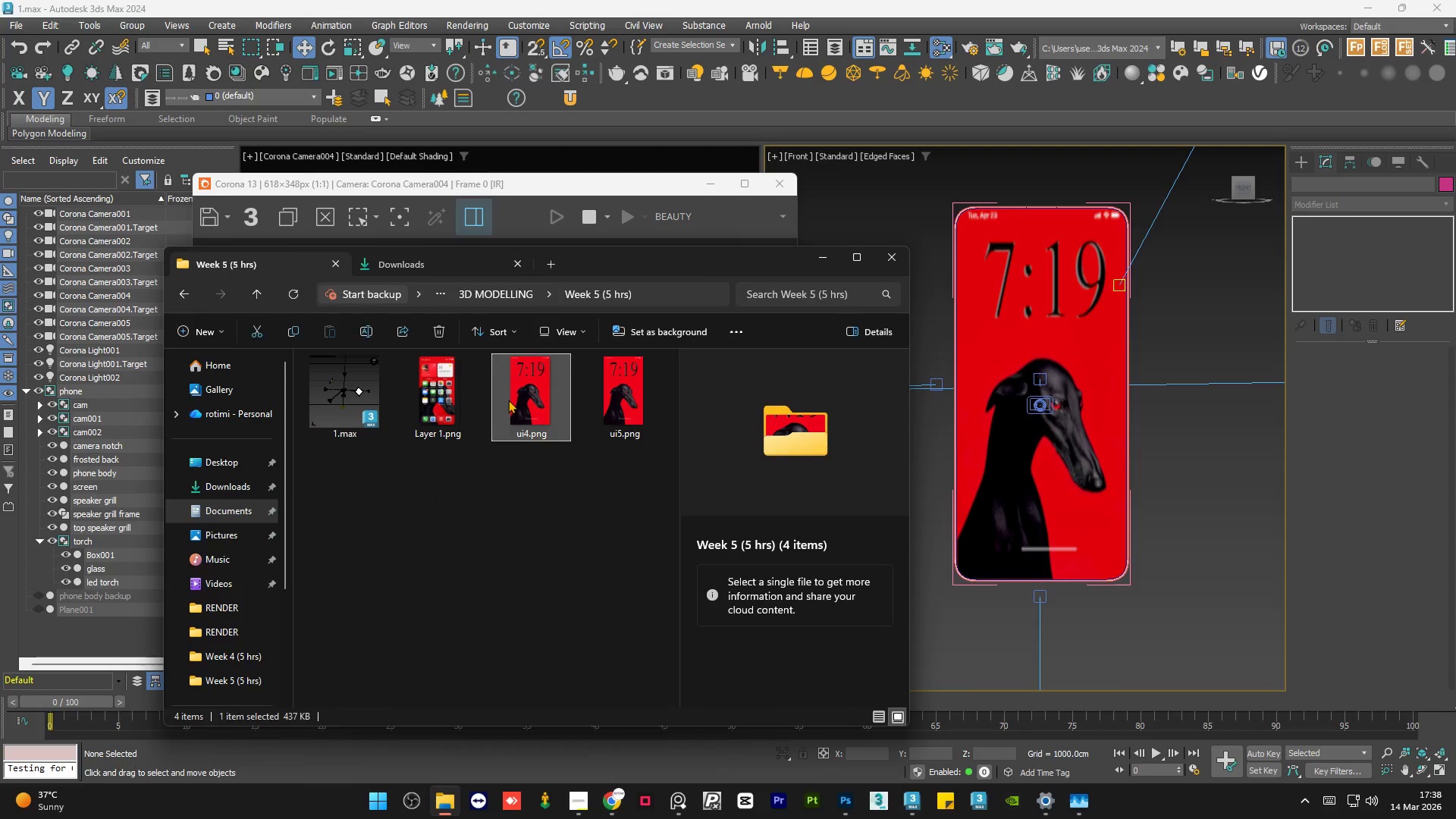 
key(Delete)
 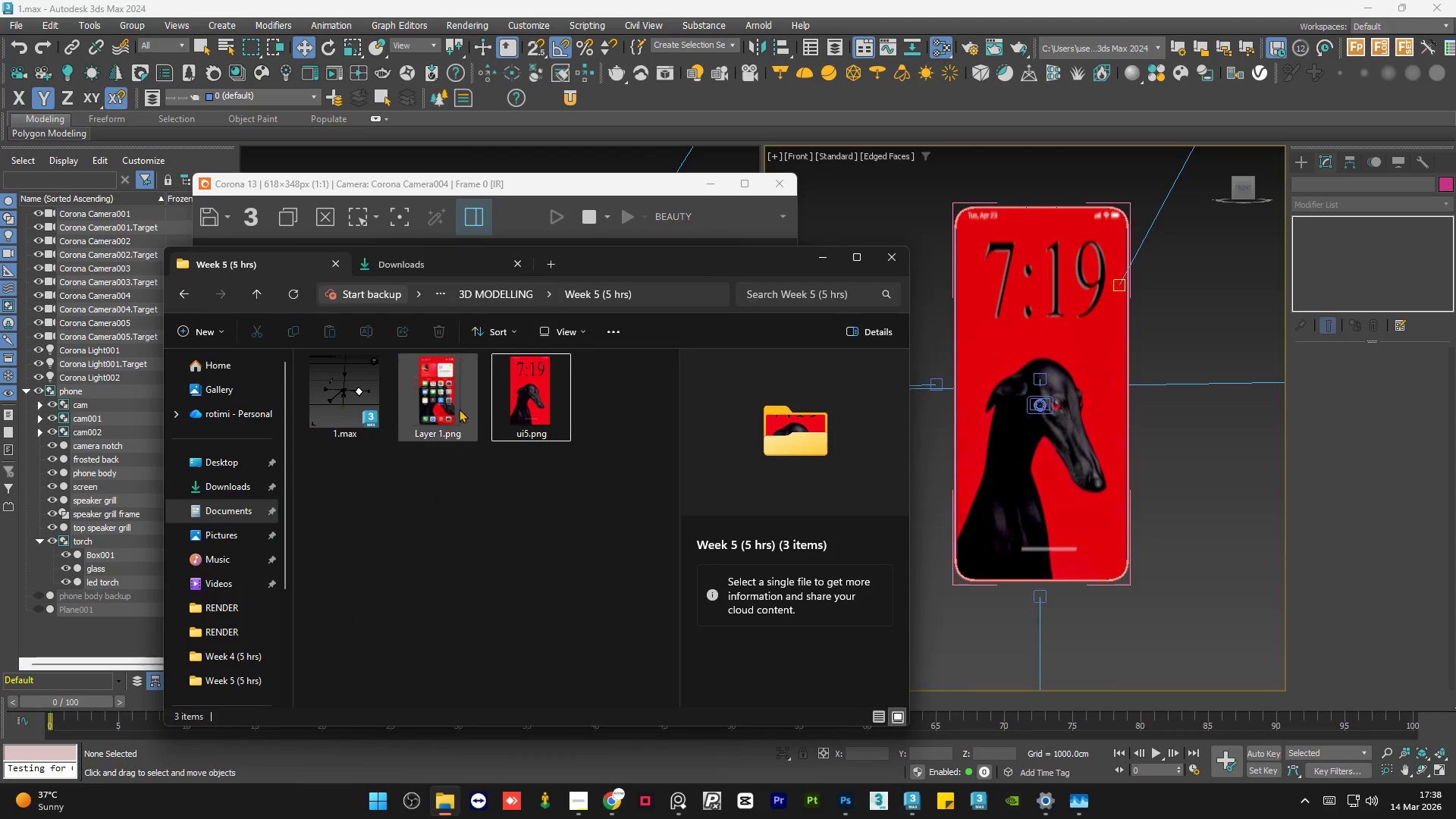 
left_click([440, 402])
 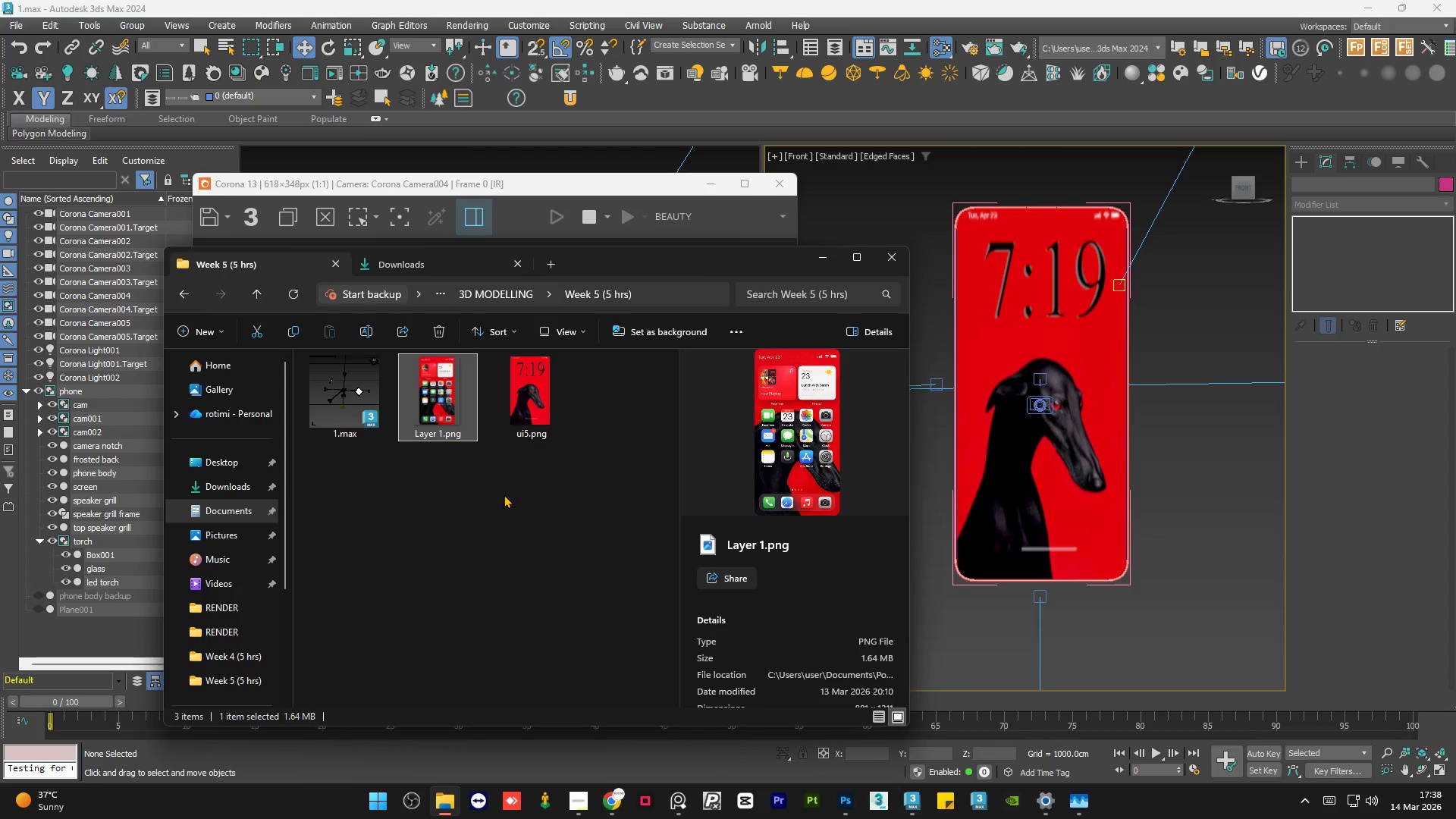 
left_click([504, 494])
 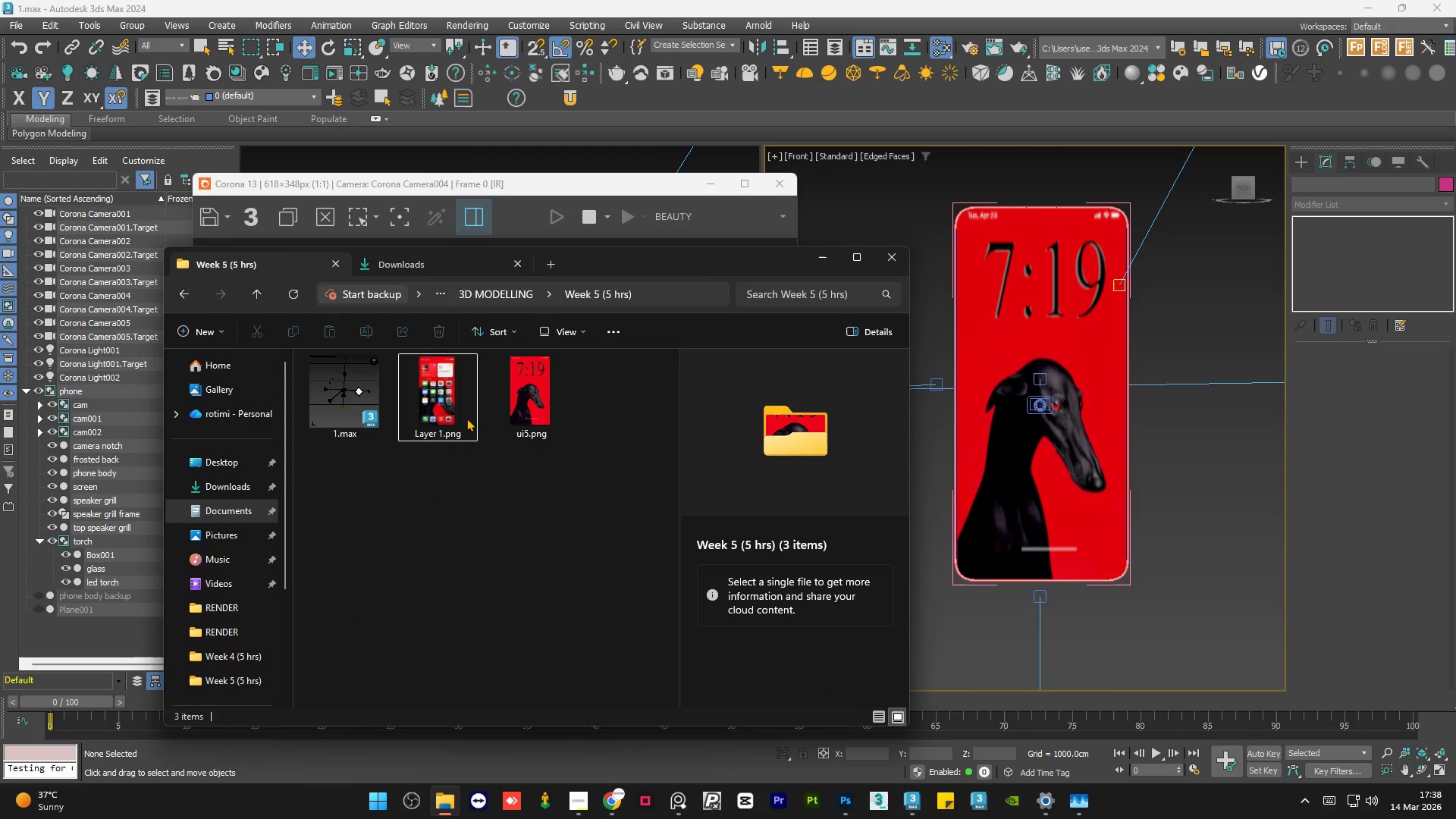 
left_click([457, 414])
 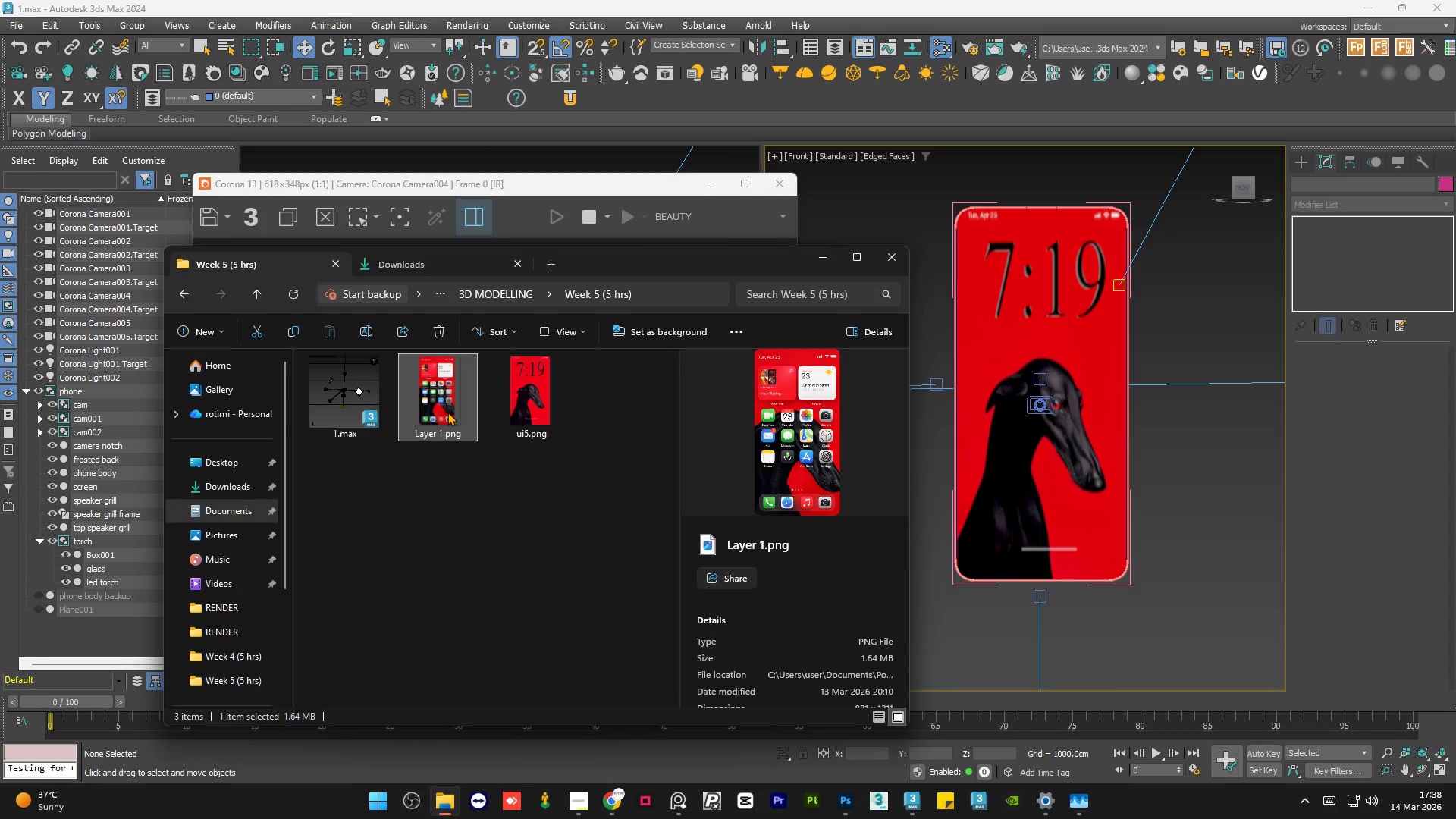 
left_click_drag(start_coordinate=[447, 412], to_coordinate=[419, 265])
 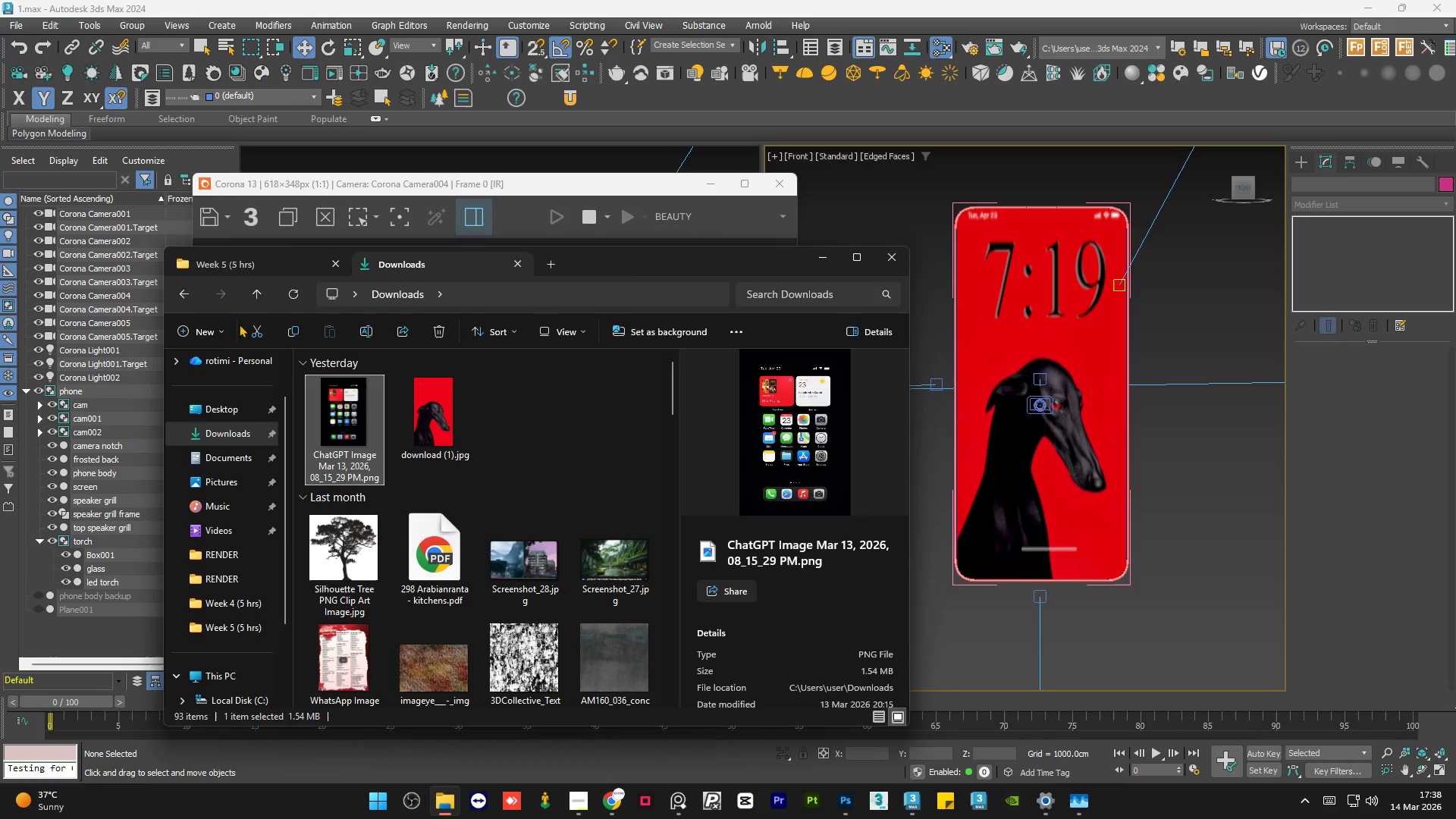 
left_click([265, 266])
 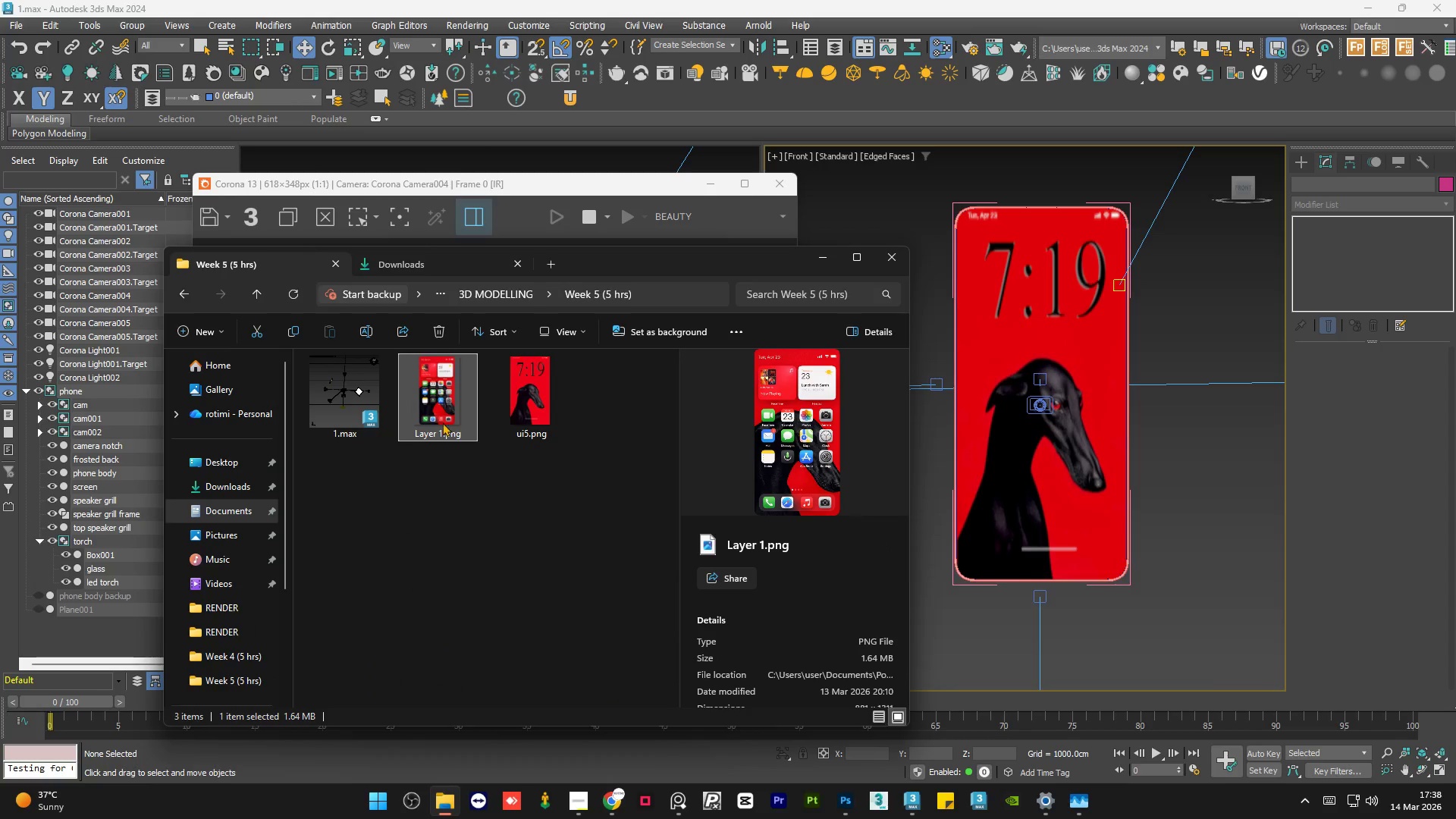 
left_click_drag(start_coordinate=[433, 403], to_coordinate=[544, 428])
 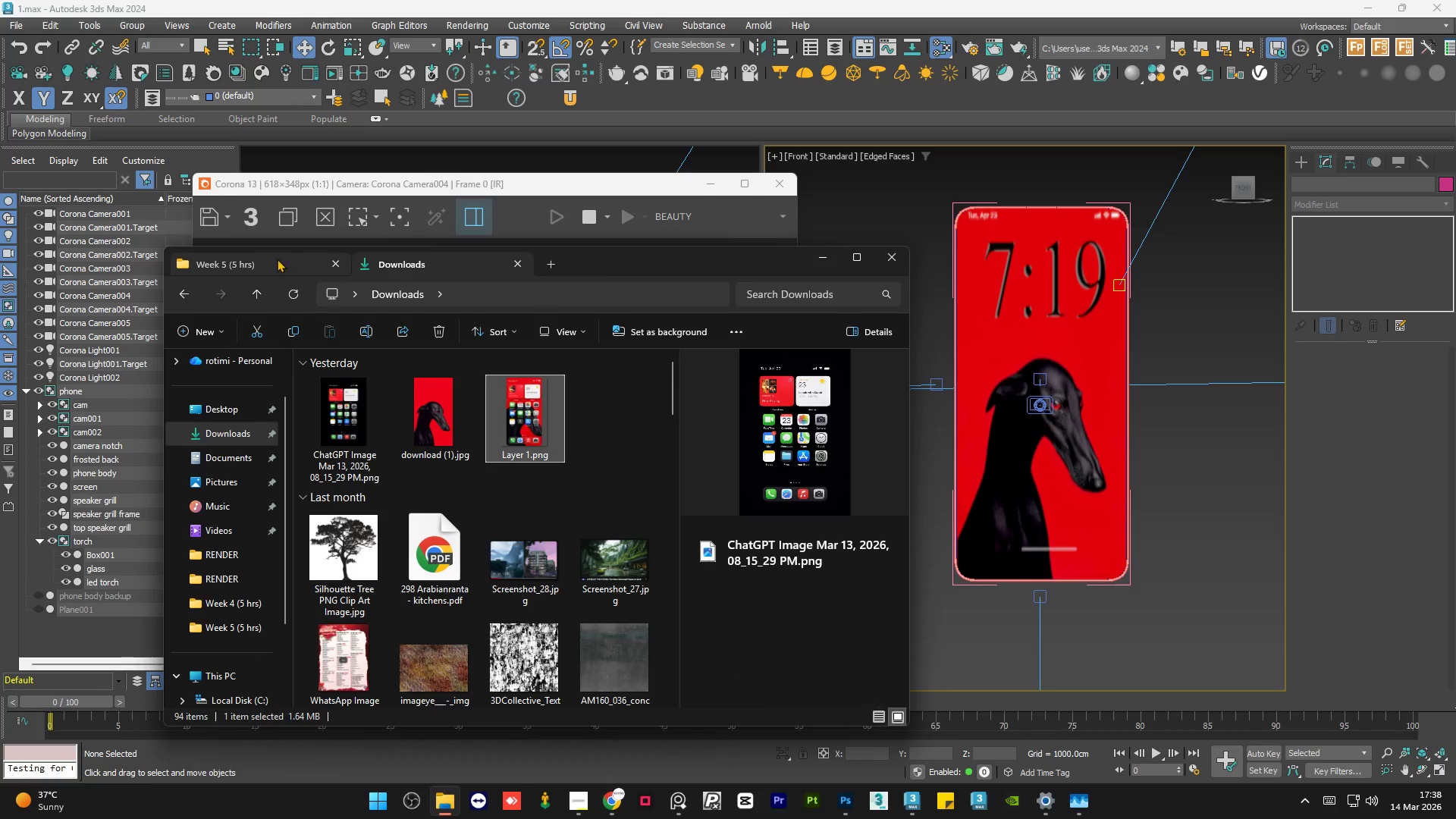 
left_click([275, 259])
 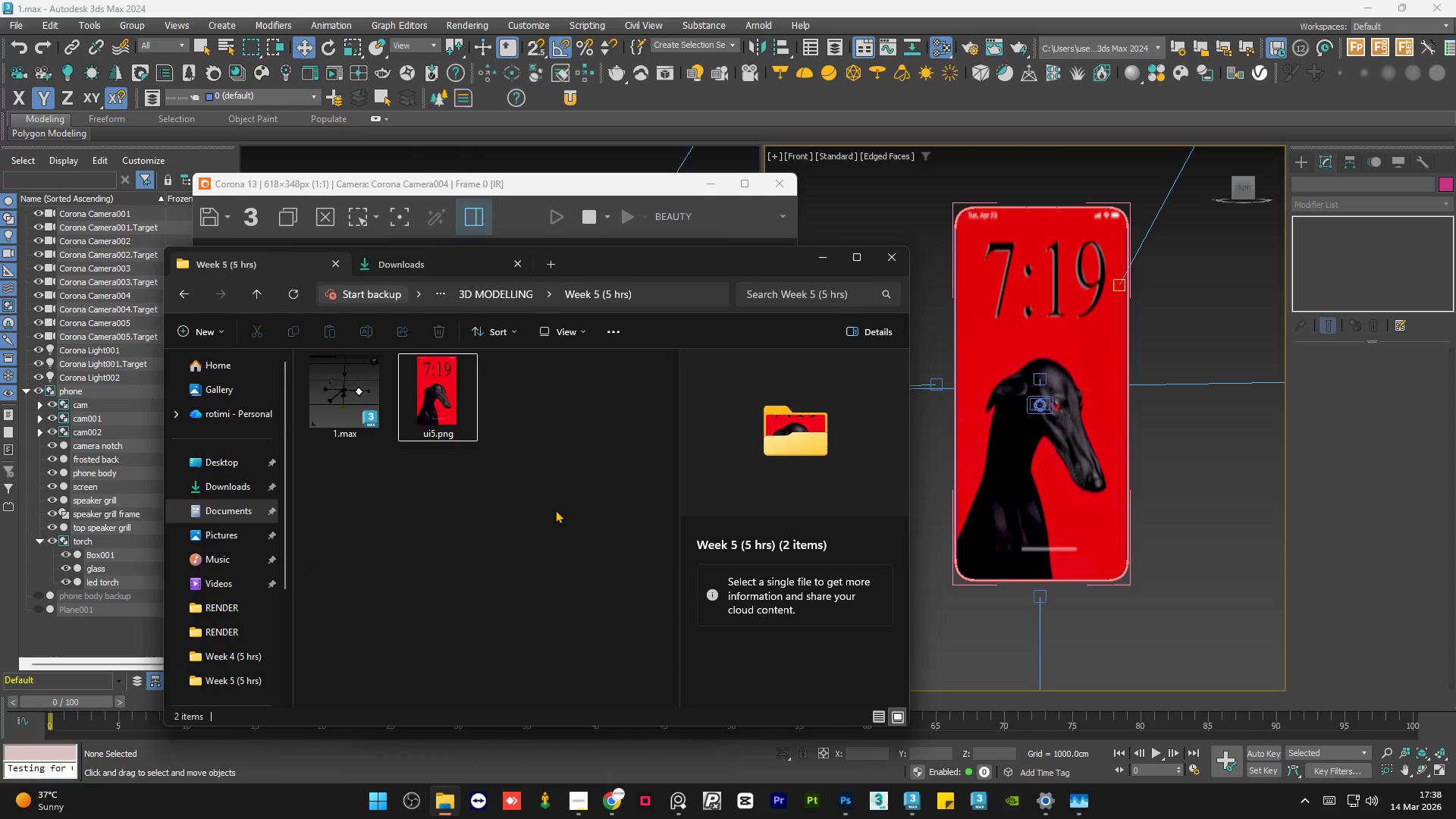 
left_click([555, 510])
 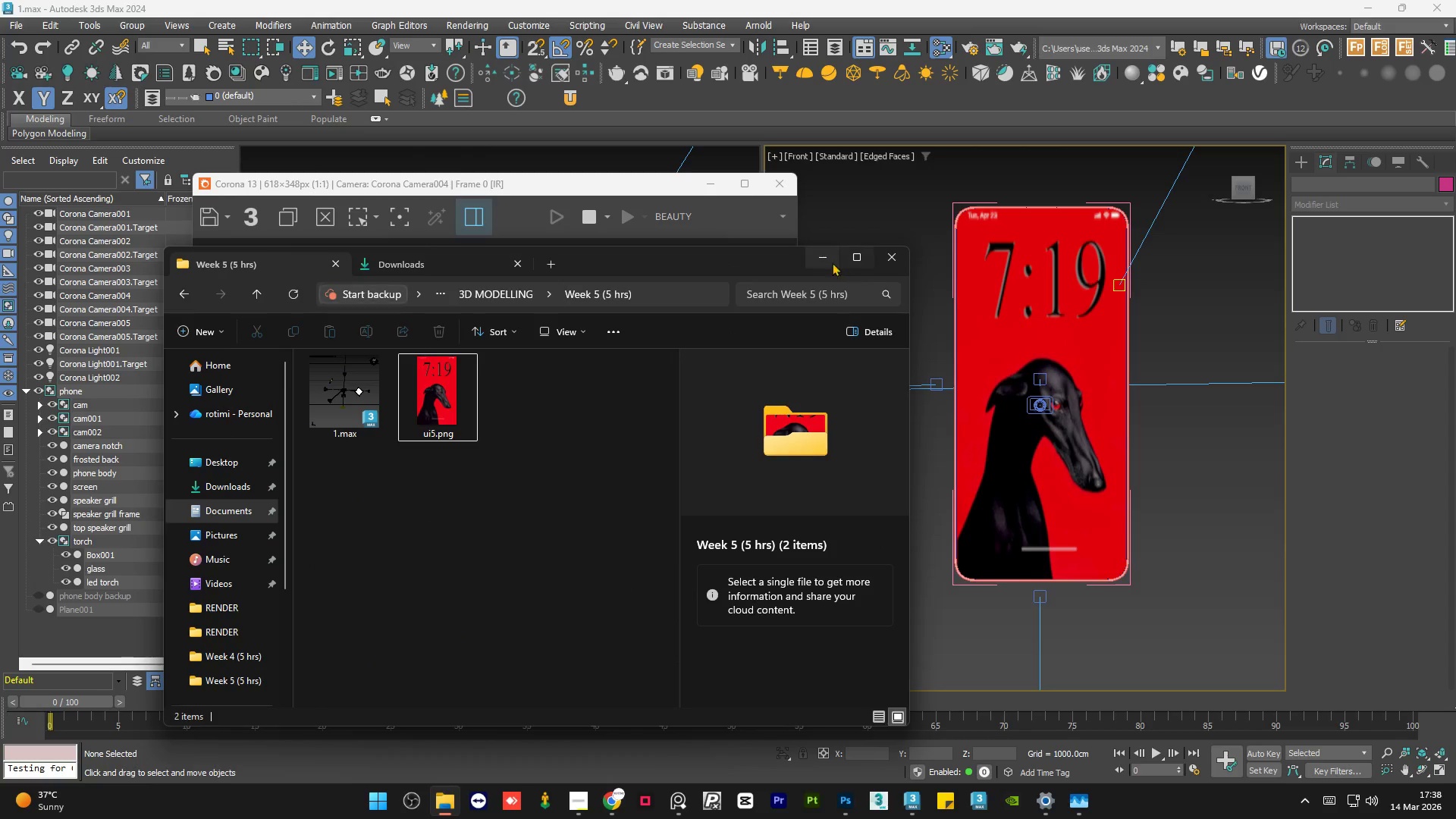 
left_click([830, 261])
 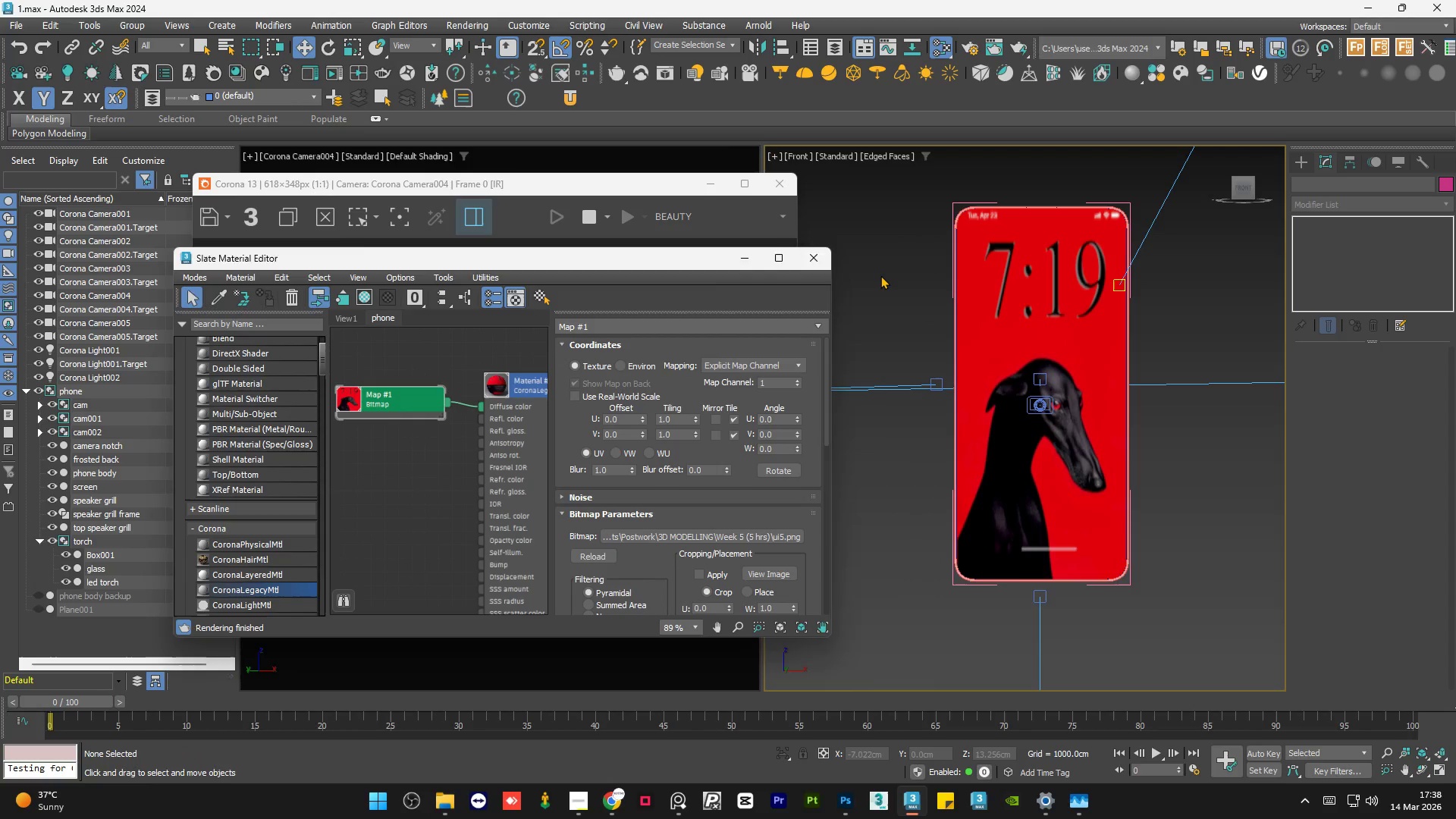 
double_click([881, 275])
 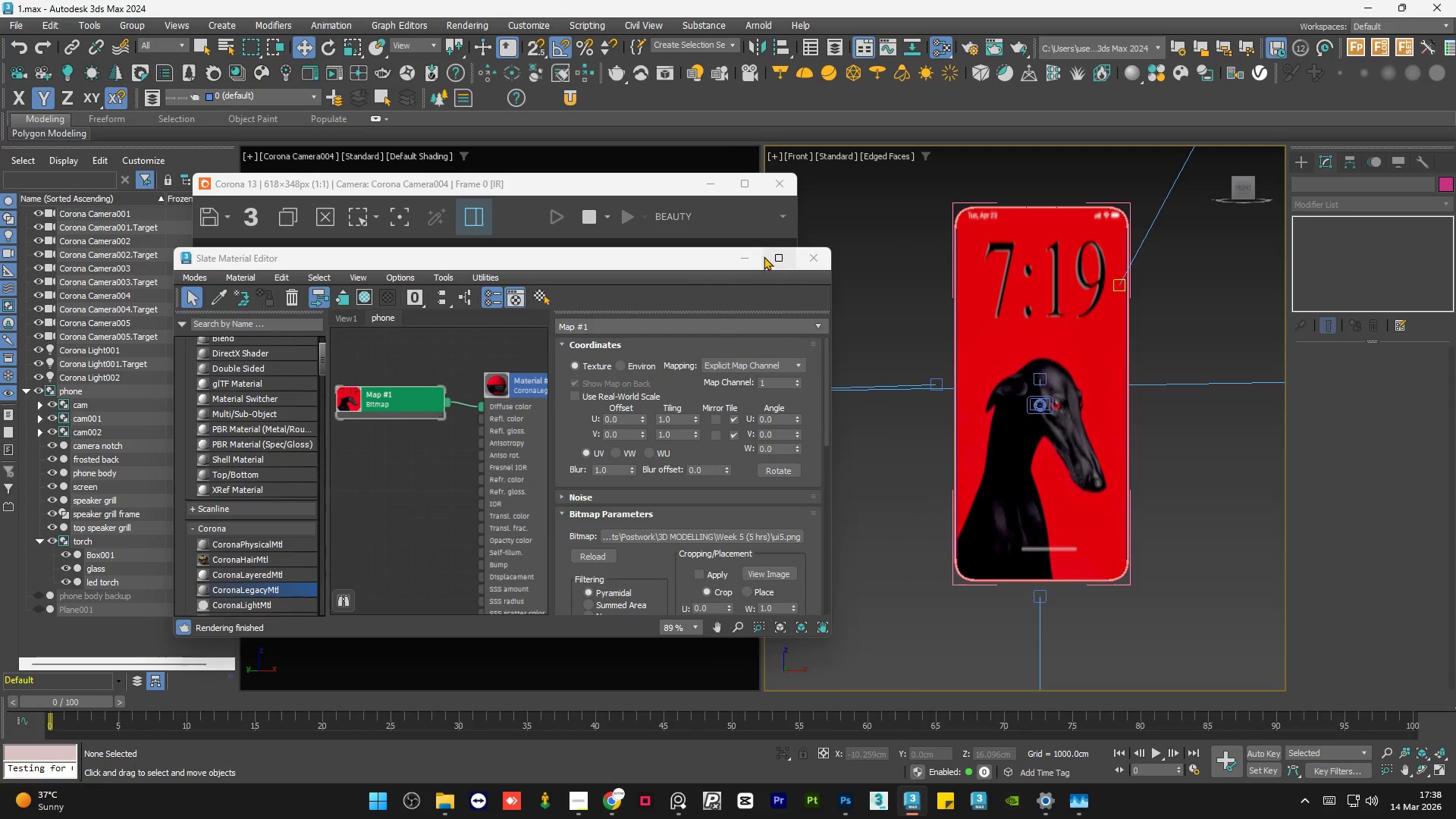 
left_click([752, 253])
 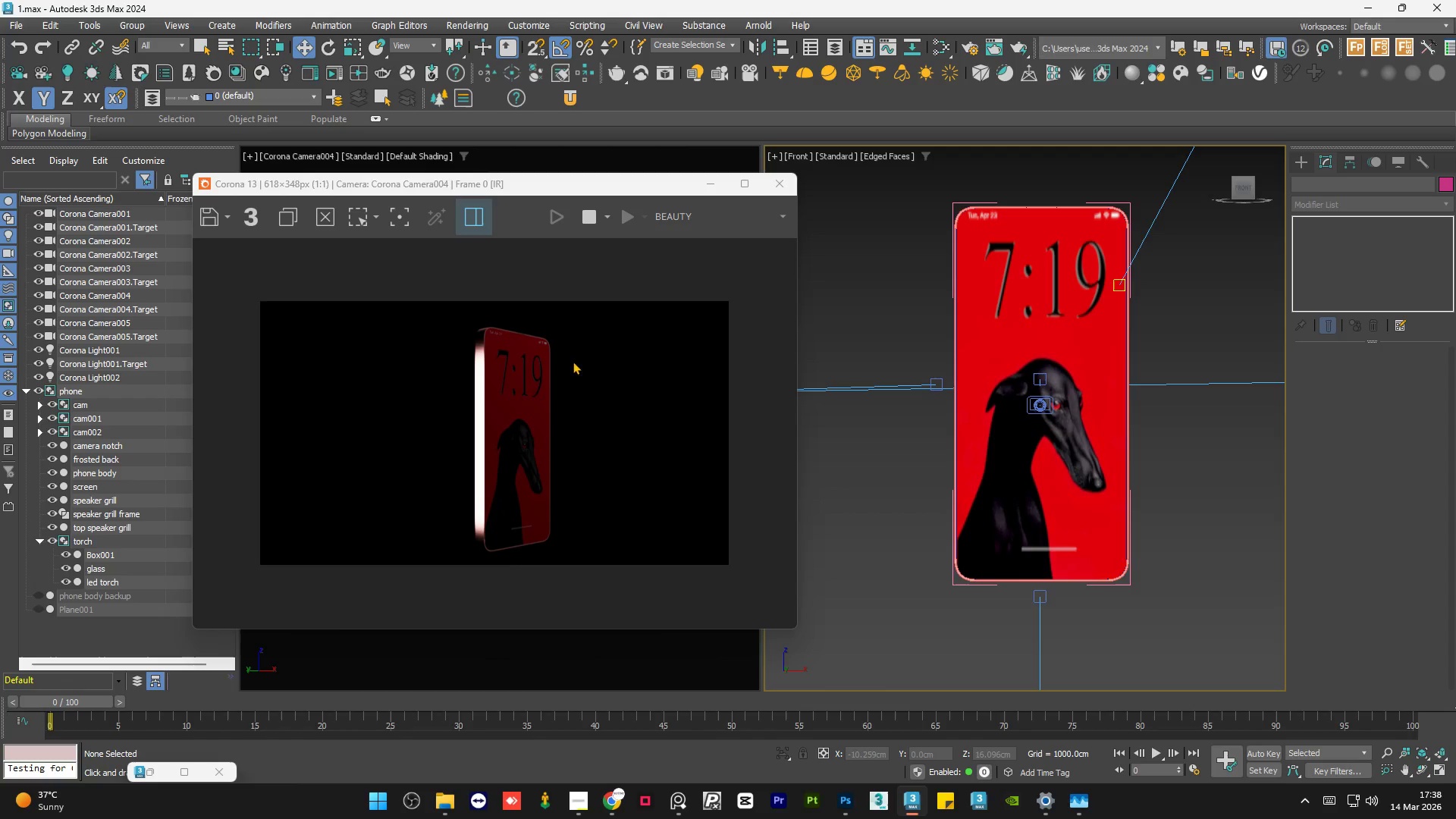 
scroll: coordinate [520, 400], scroll_direction: up, amount: 1.0
 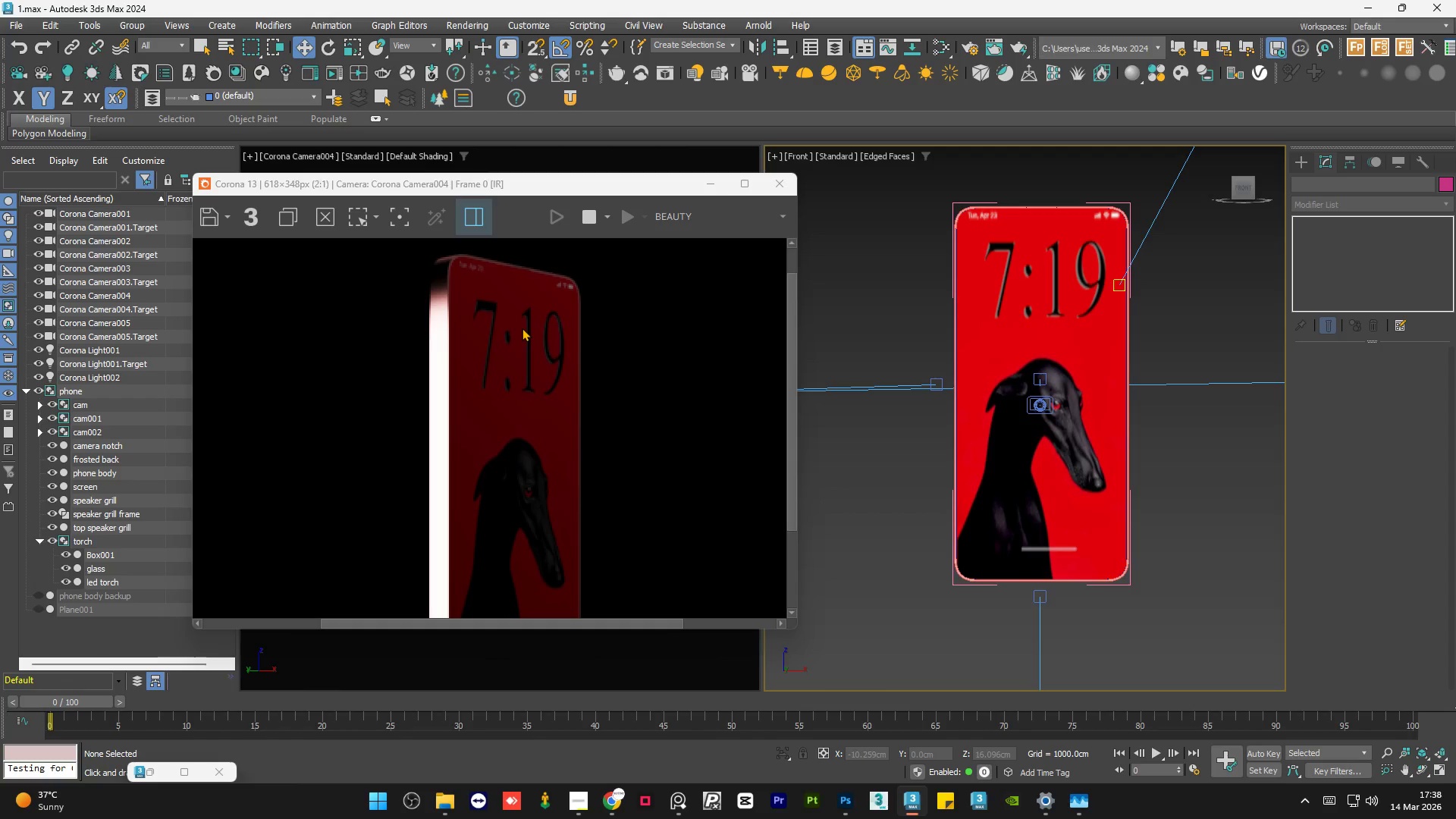 
scroll: coordinate [522, 328], scroll_direction: down, amount: 1.0
 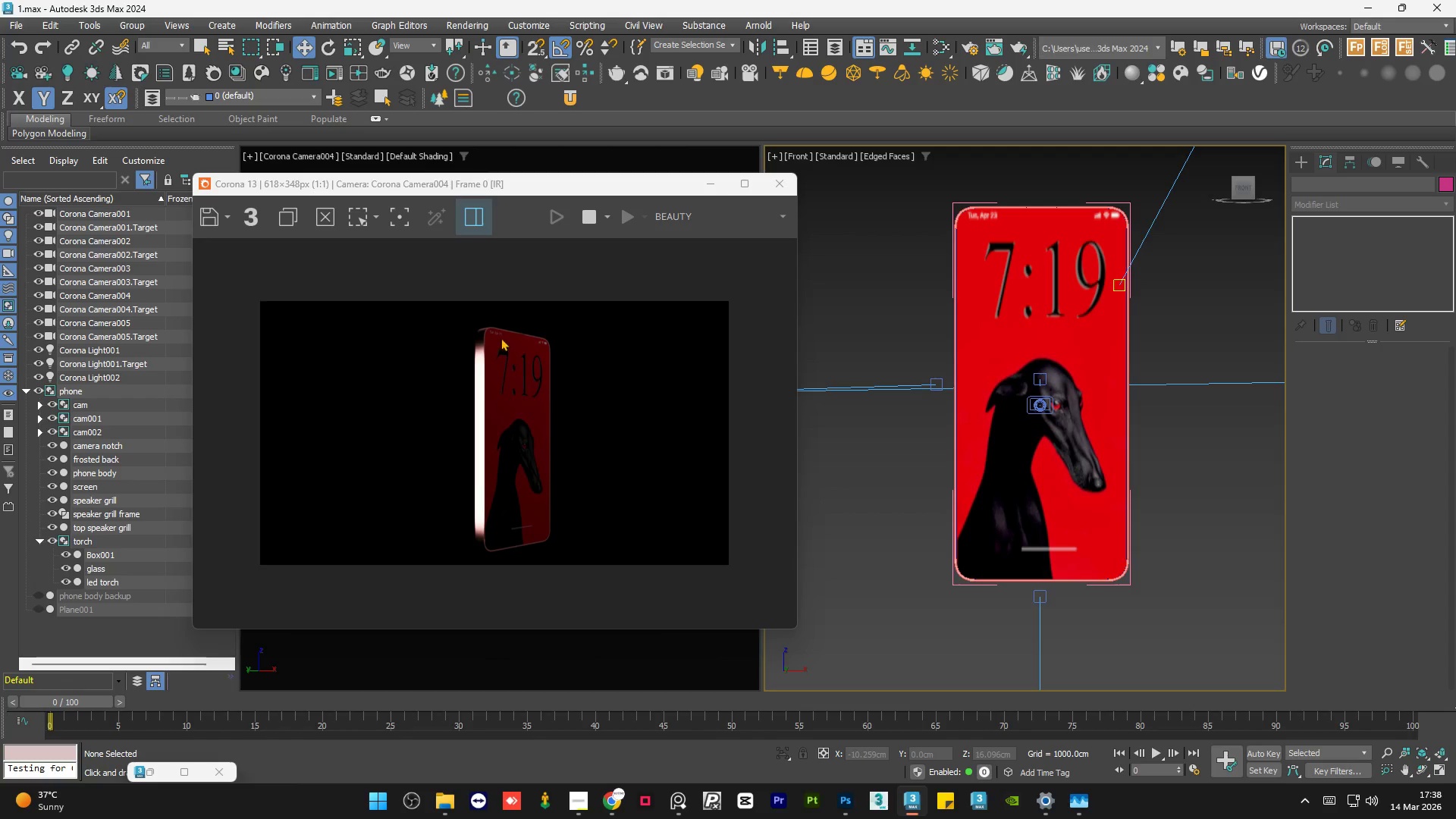 
scroll: coordinate [505, 290], scroll_direction: up, amount: 2.0
 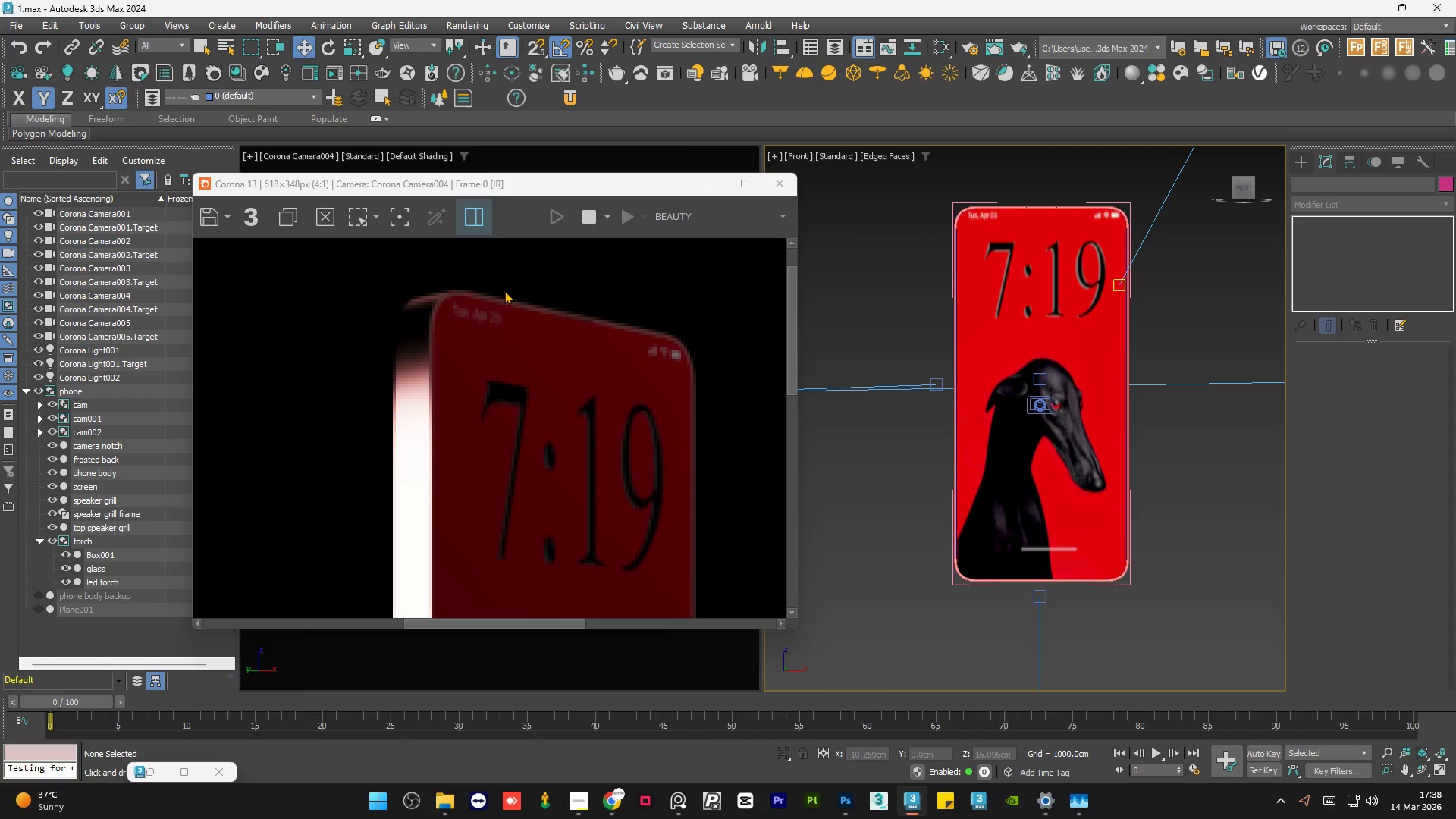 
scroll: coordinate [504, 290], scroll_direction: down, amount: 1.0
 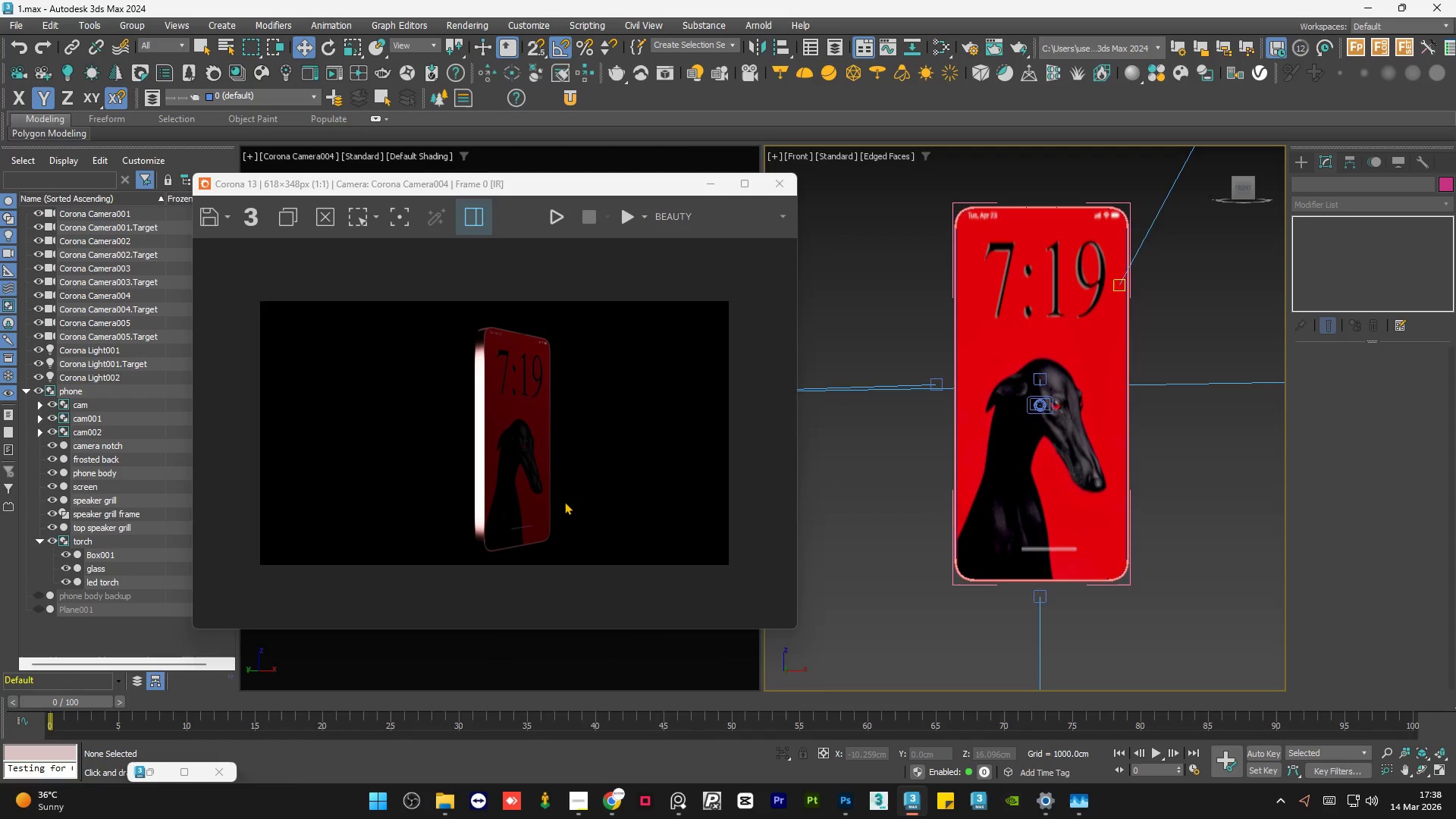 
scroll: coordinate [513, 479], scroll_direction: none, amount: 0.0
 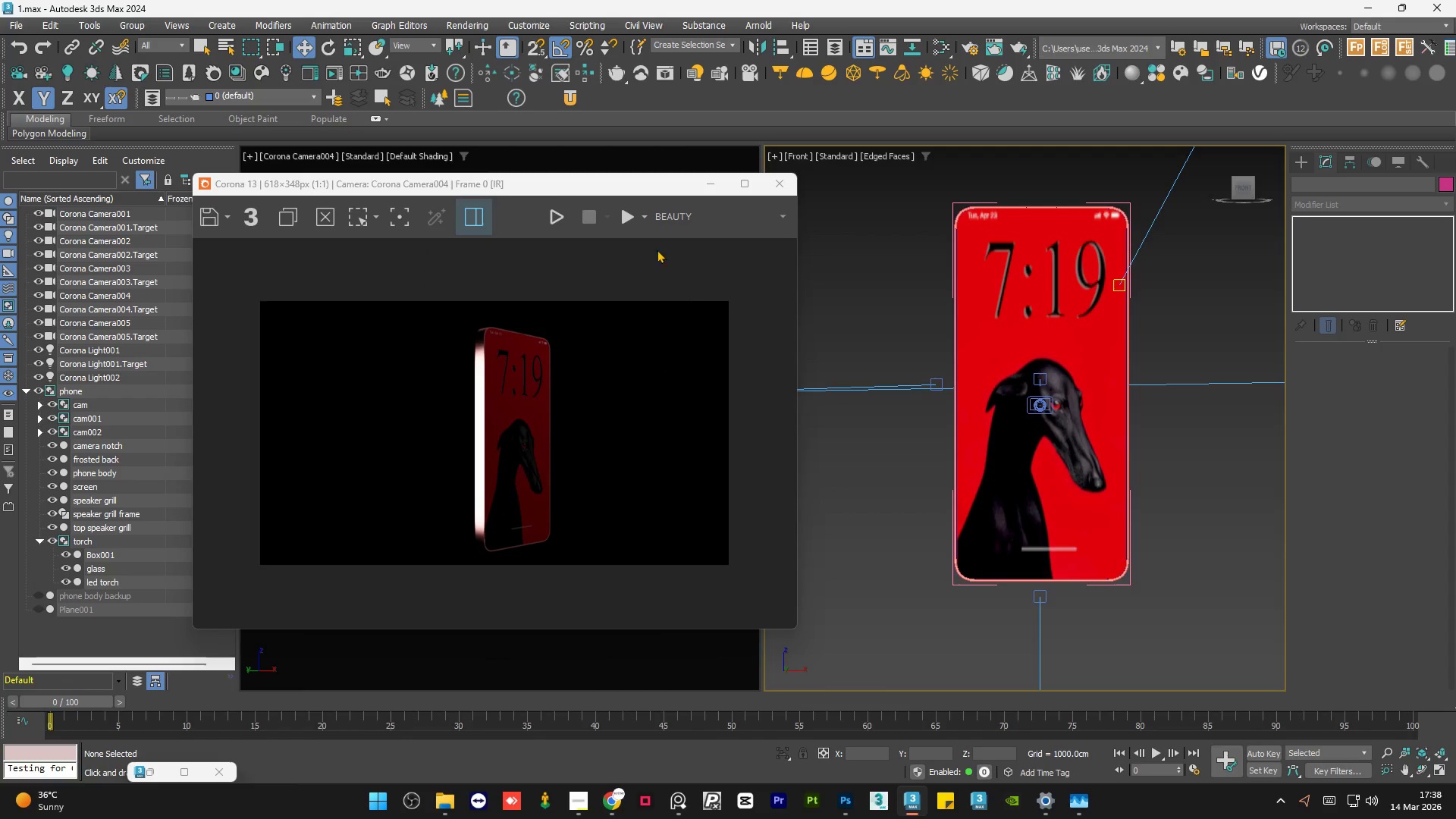 
left_click_drag(start_coordinate=[558, 187], to_coordinate=[487, 144])
 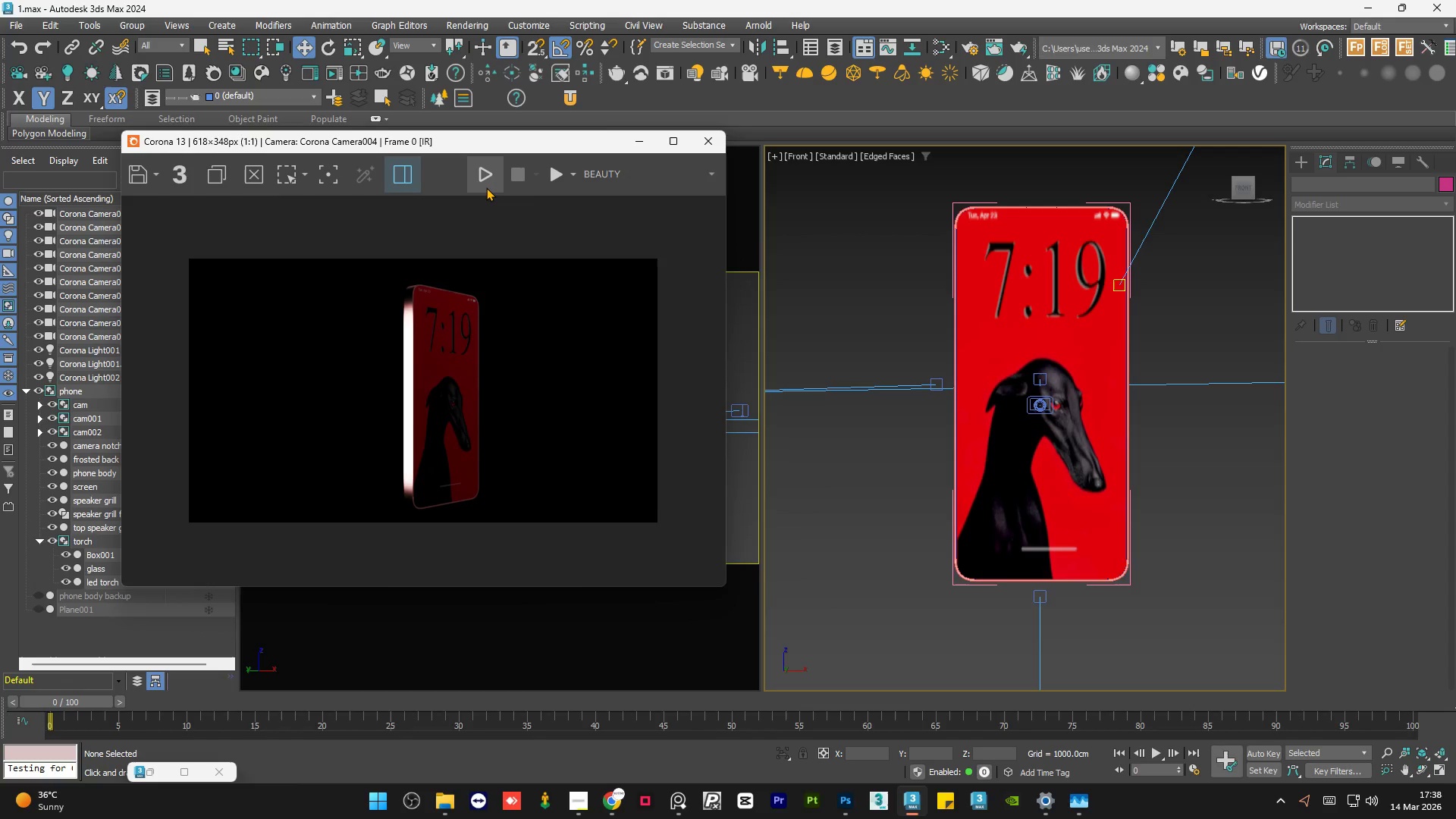 
left_click([486, 187])
 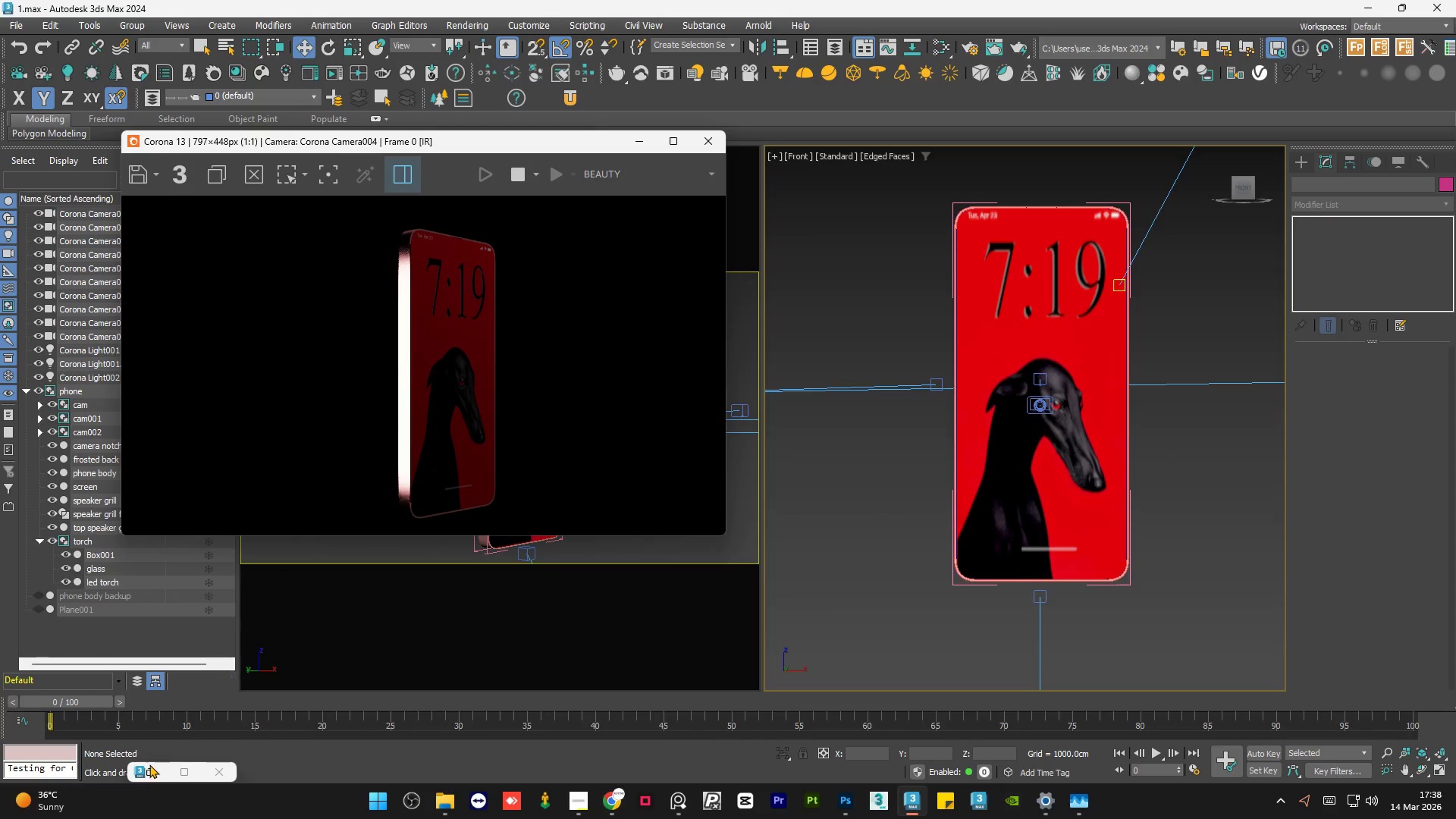 
left_click([155, 776])
 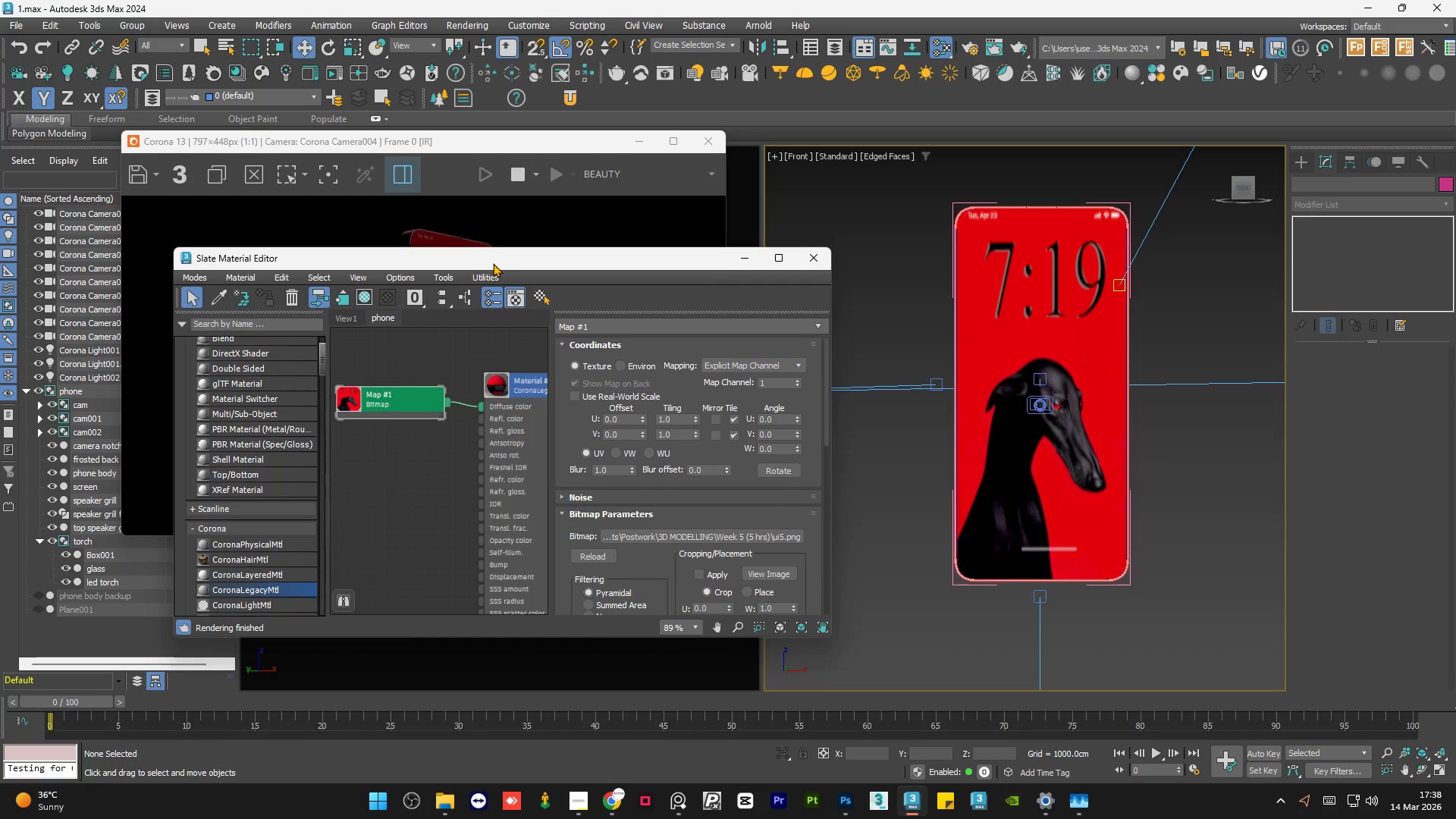 
left_click_drag(start_coordinate=[493, 262], to_coordinate=[949, 218])
 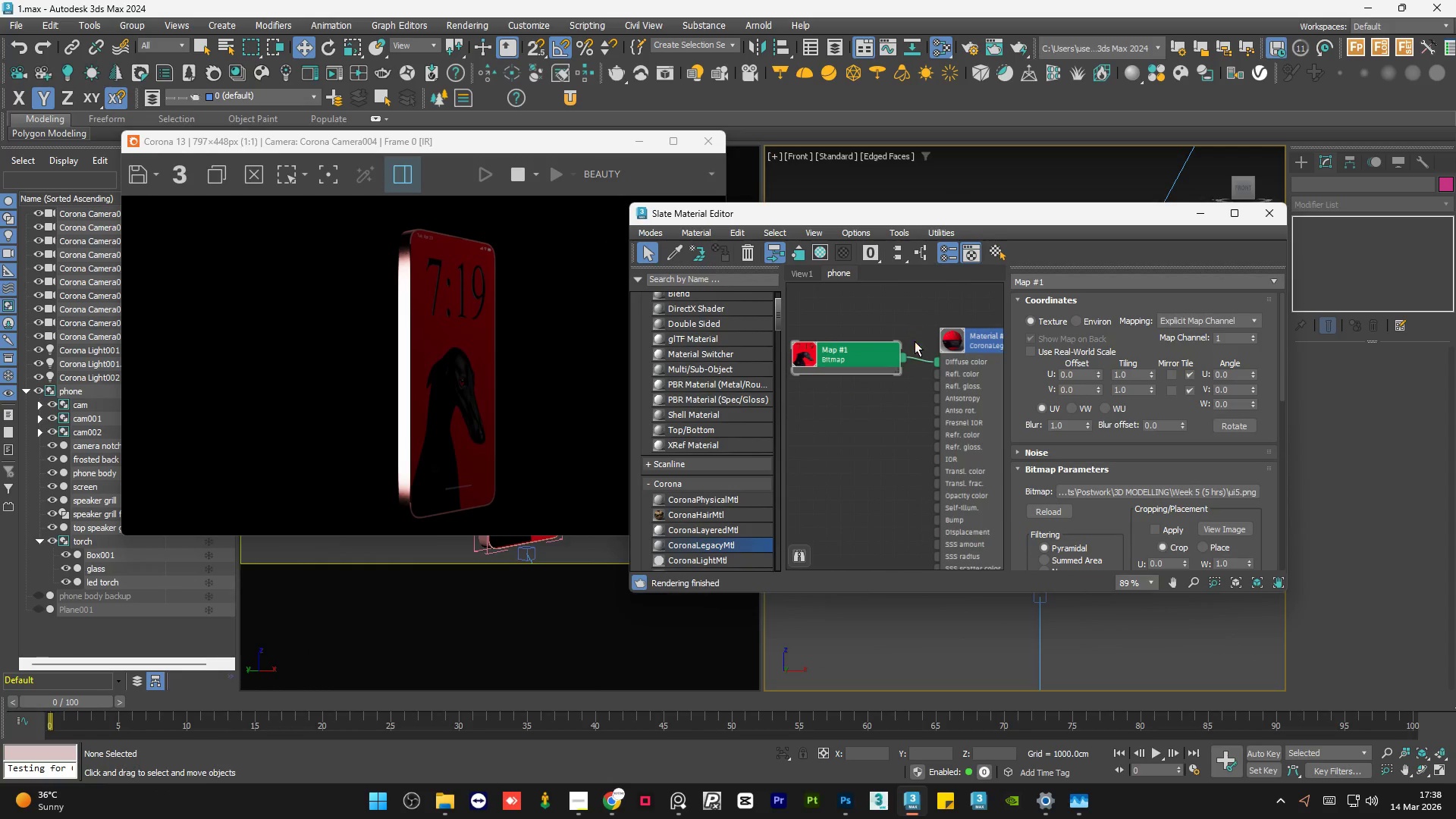 
left_click_drag(start_coordinate=[860, 354], to_coordinate=[815, 356])
 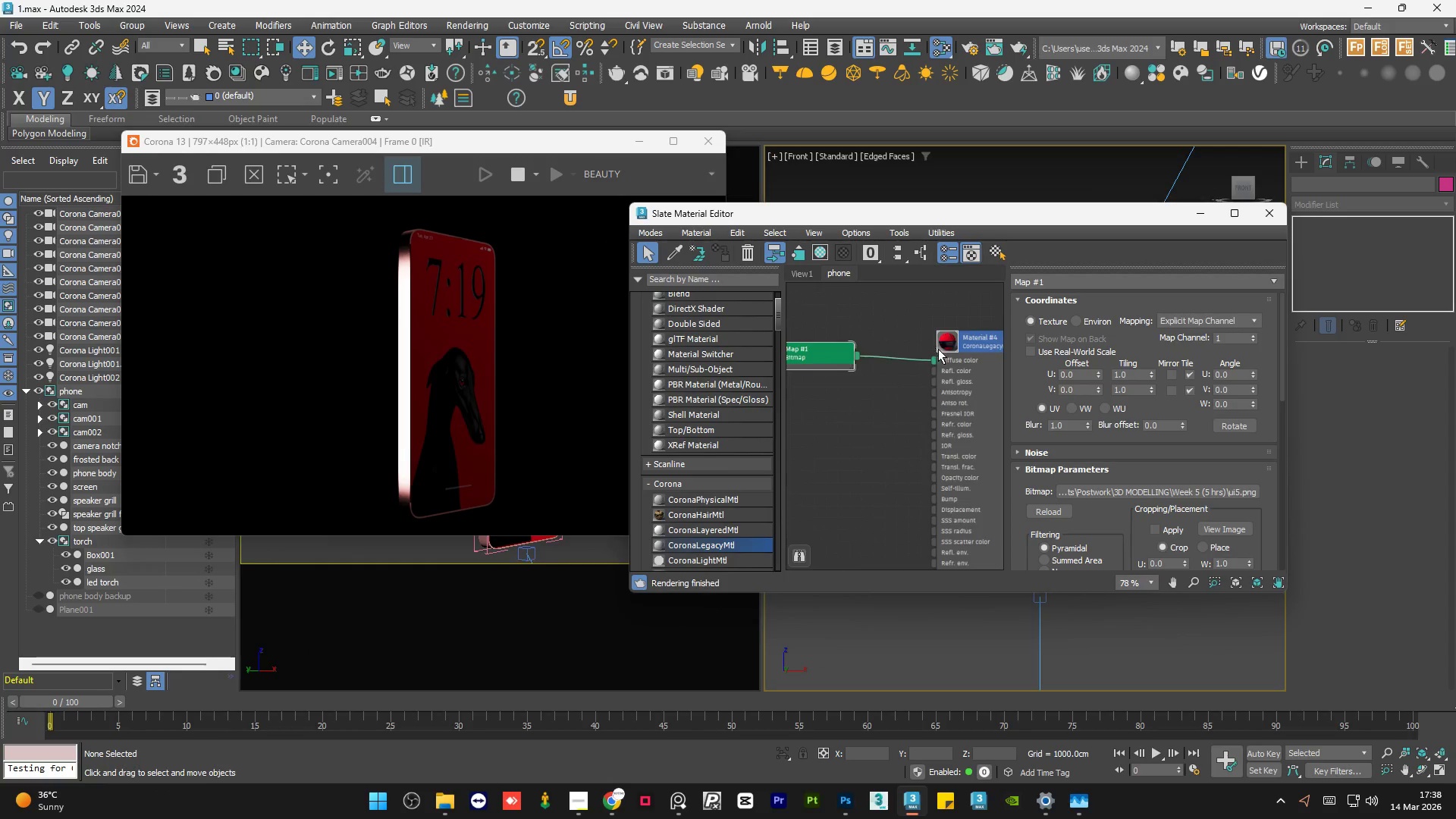 
scroll: coordinate [943, 353], scroll_direction: down, amount: 3.0
 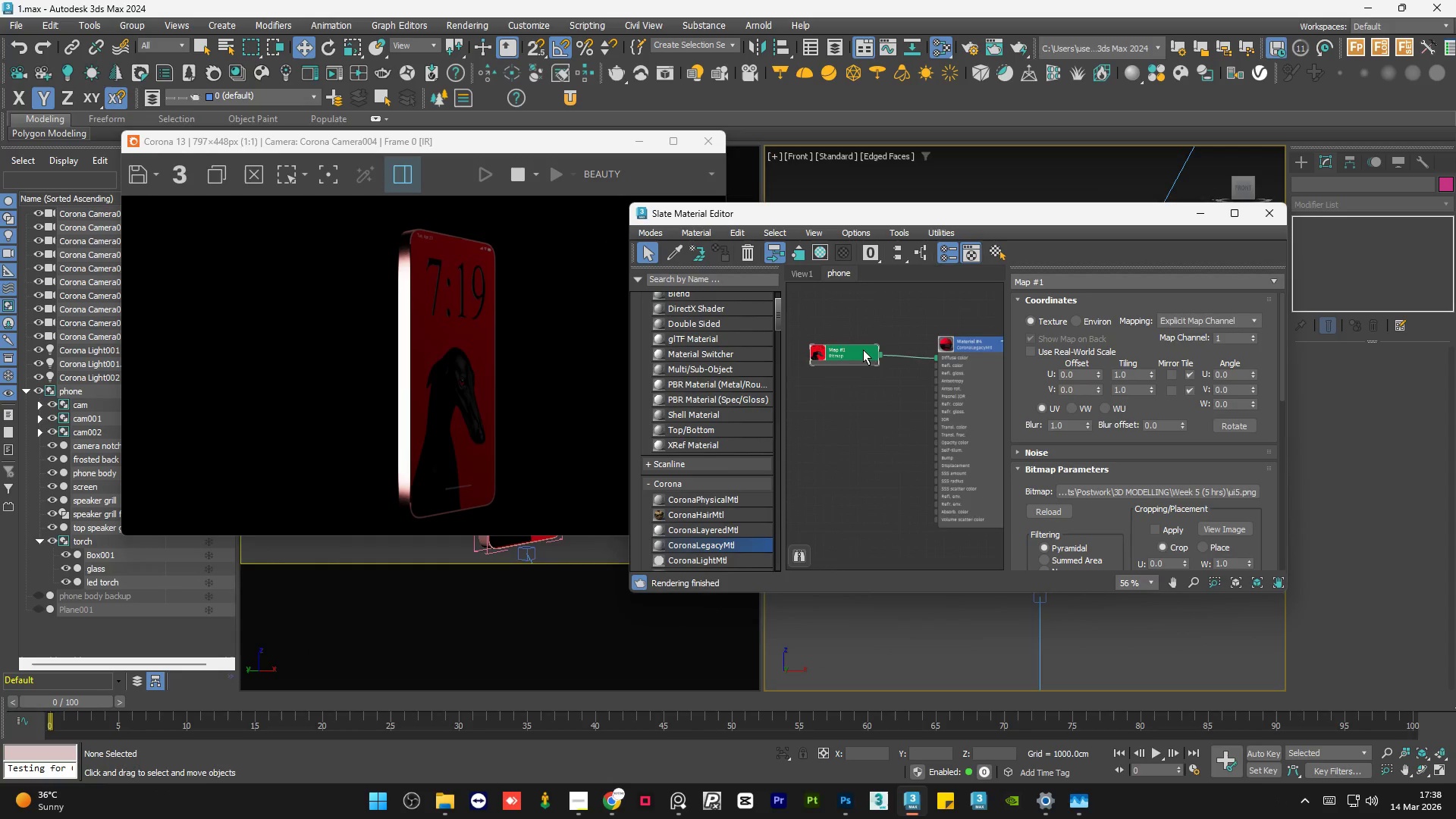 
scroll: coordinate [924, 401], scroll_direction: up, amount: 1.0
 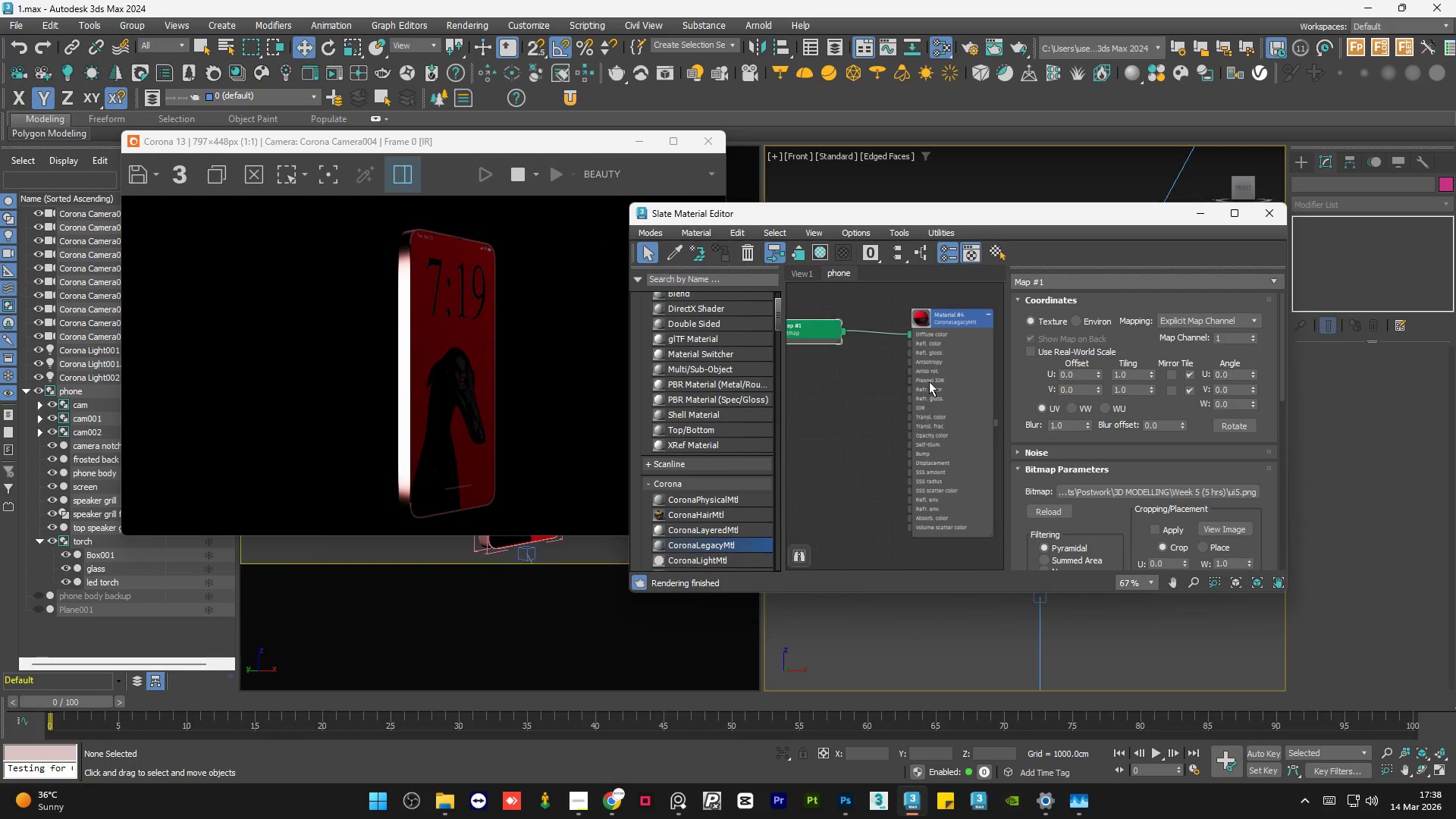 
double_click([929, 381])
 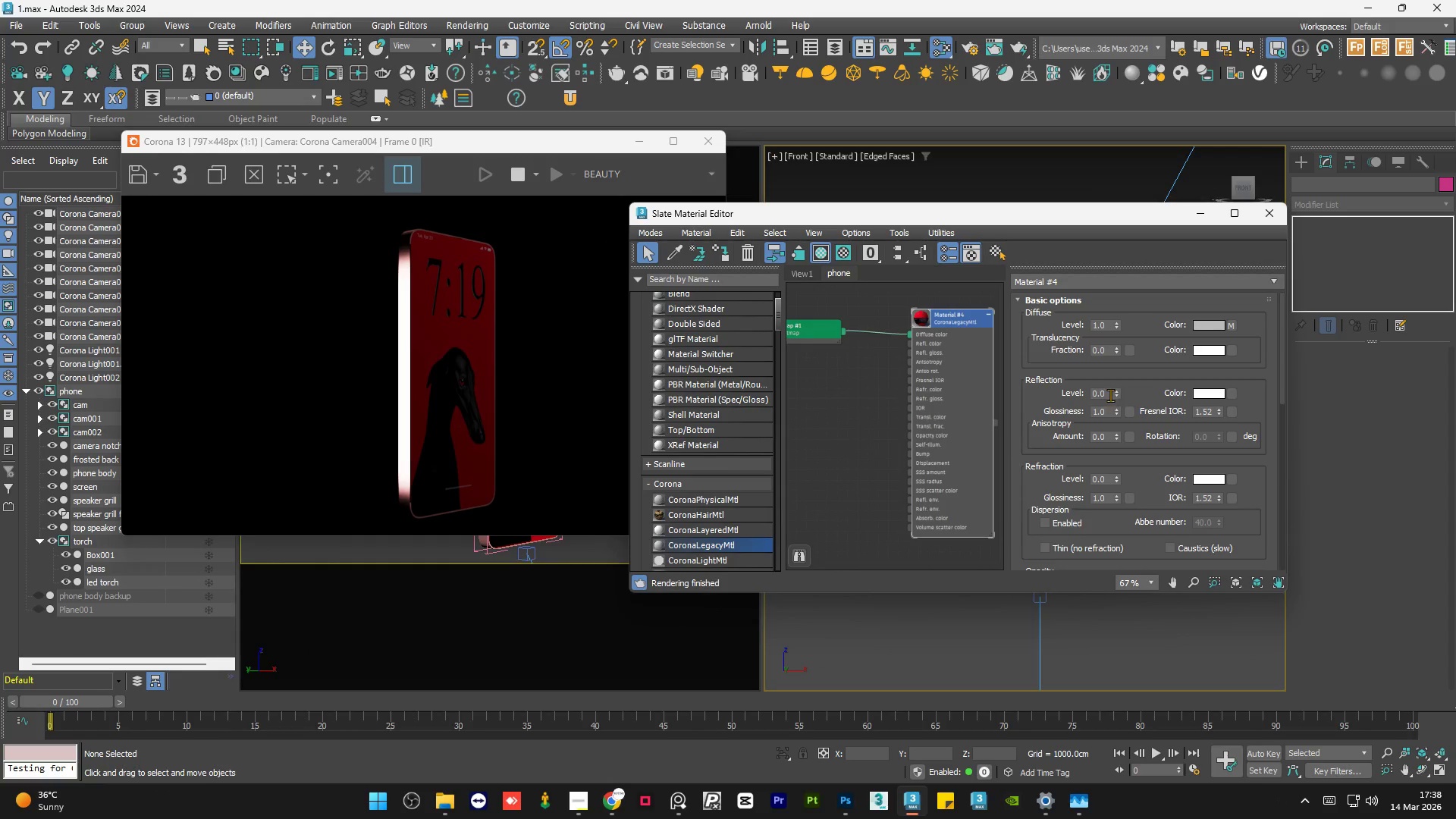 
double_click([1110, 395])
 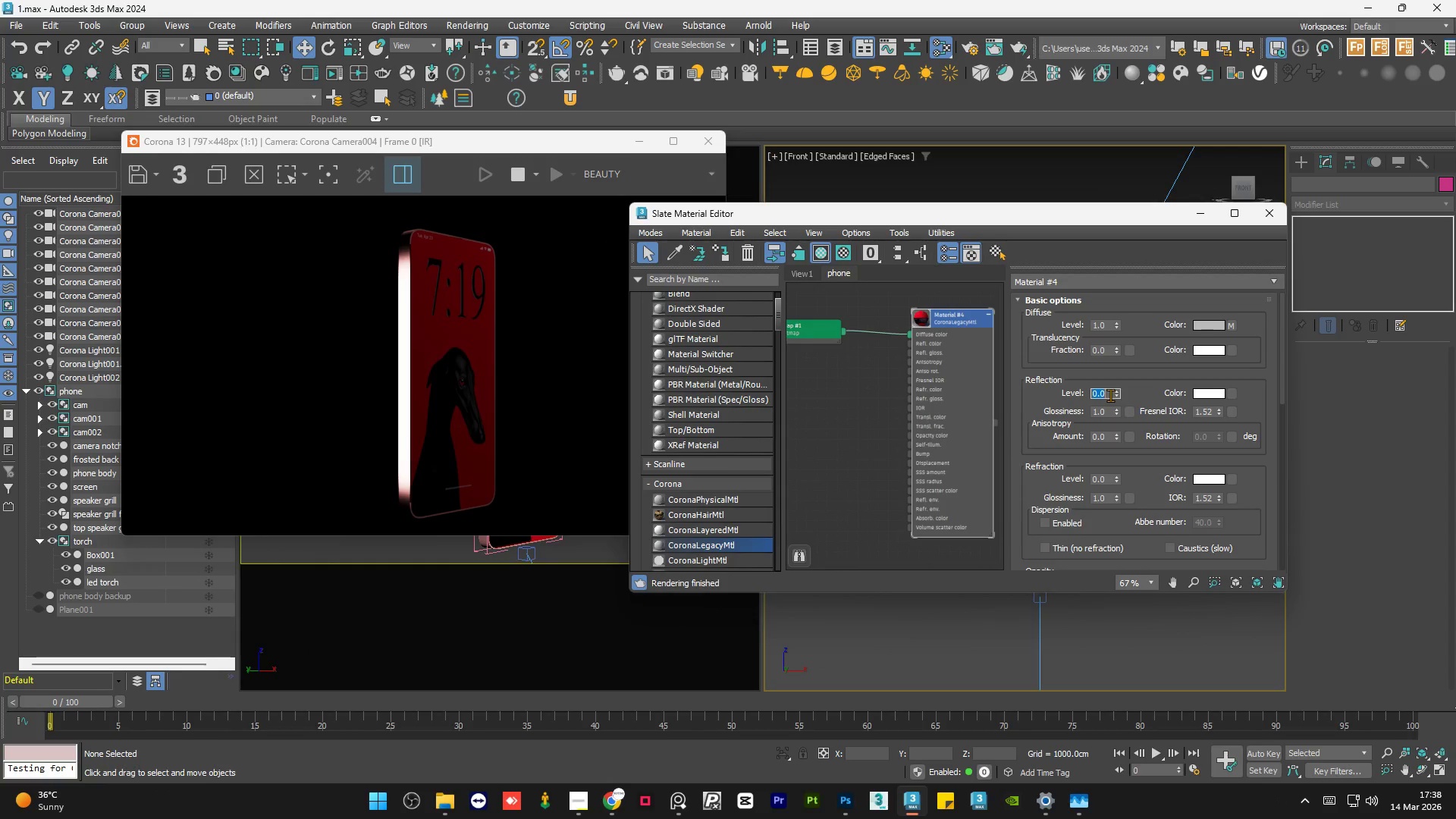 
key(Numpad1)
 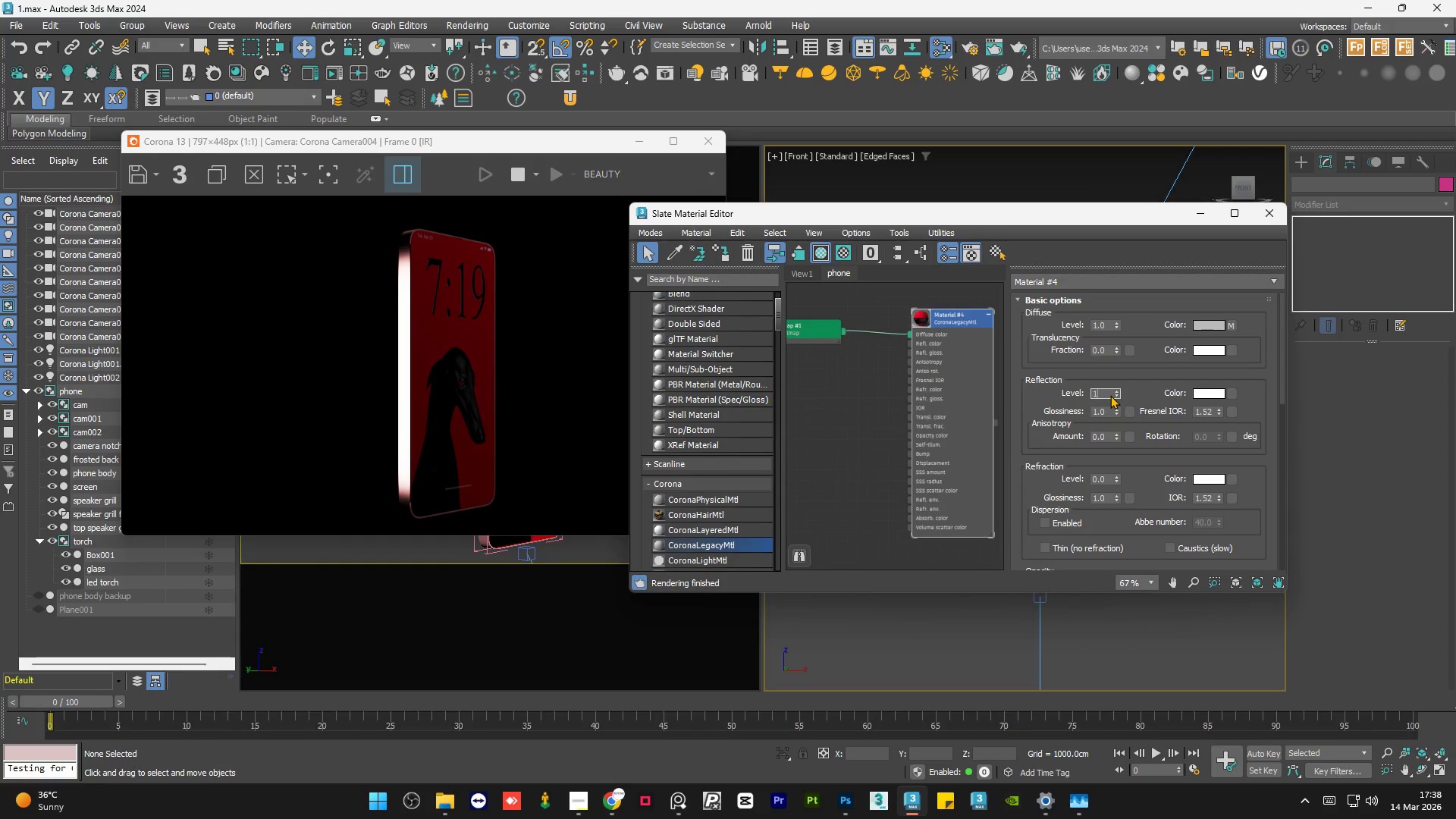 
key(NumpadEnter)
 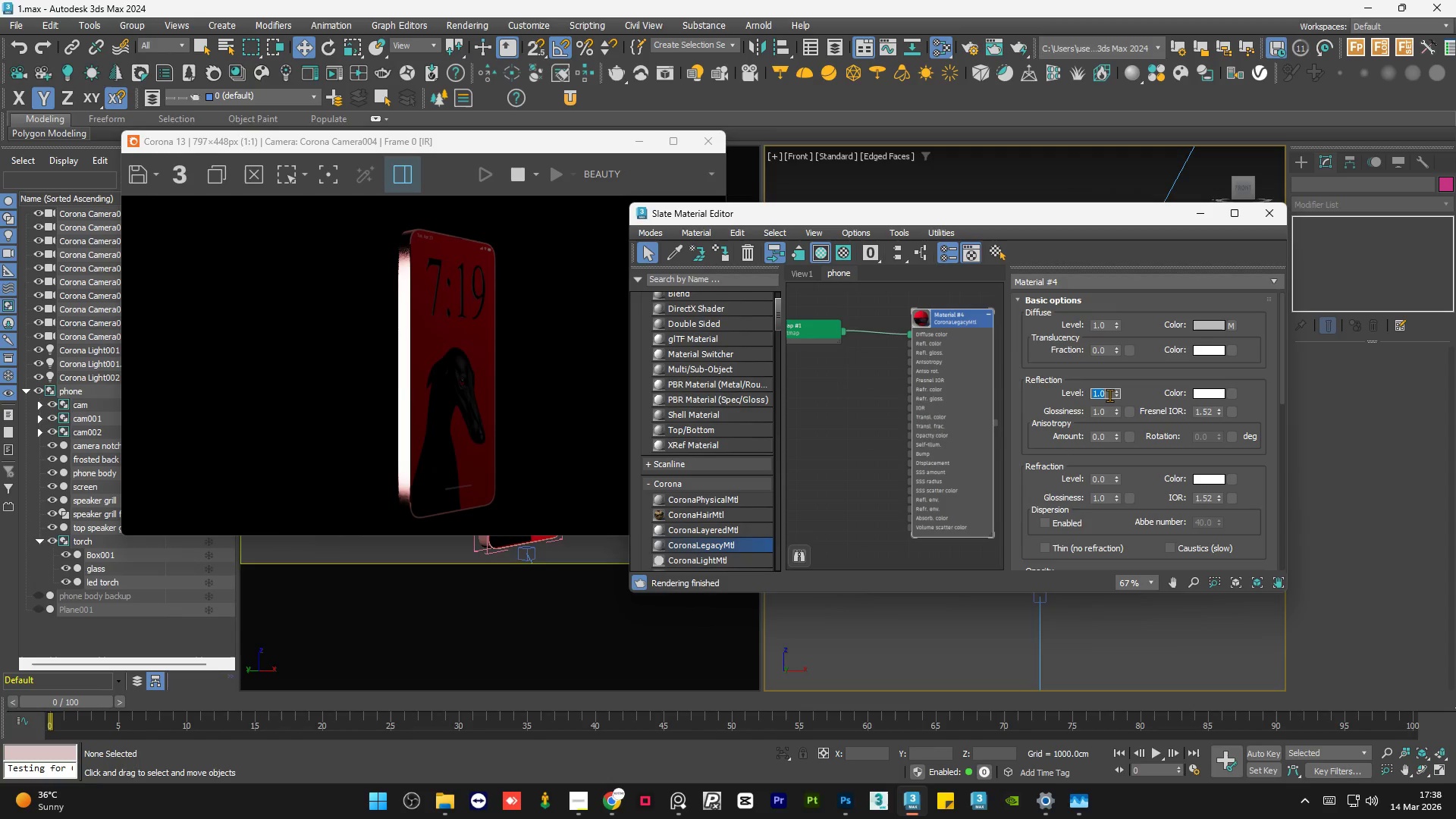 
left_click([835, 413])
 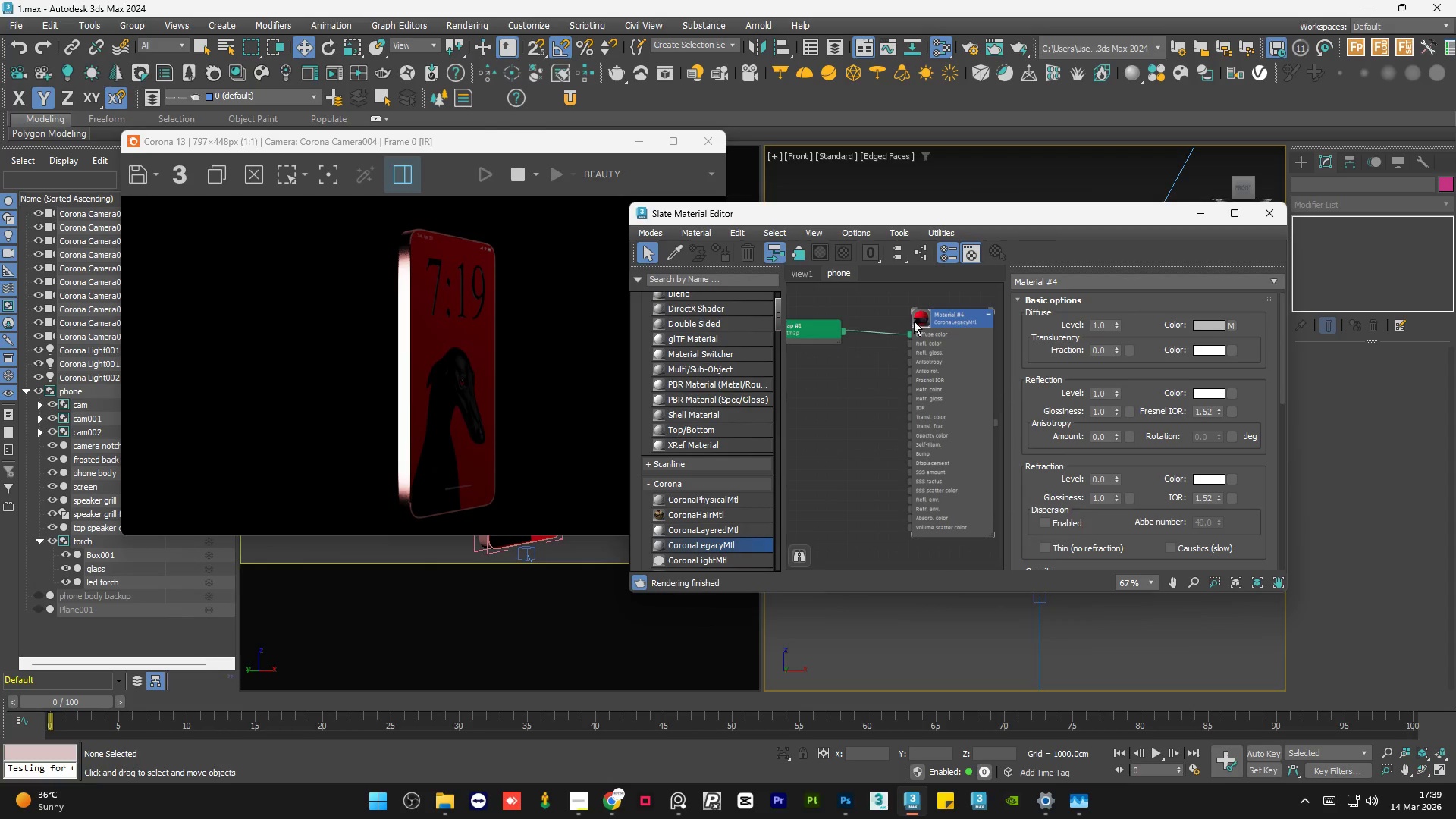 
scroll: coordinate [911, 304], scroll_direction: up, amount: 18.0
 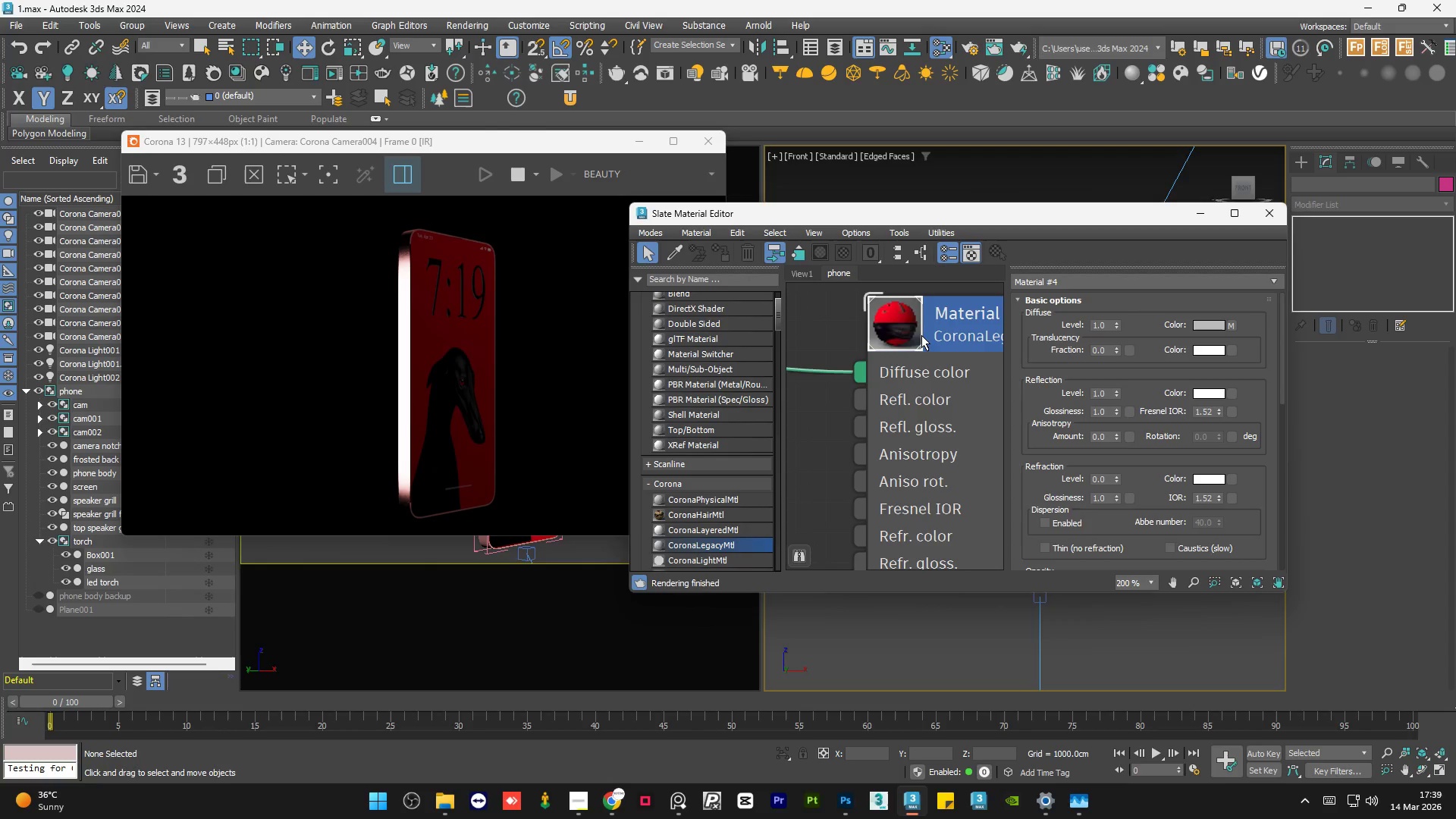 
right_click([921, 335])
 